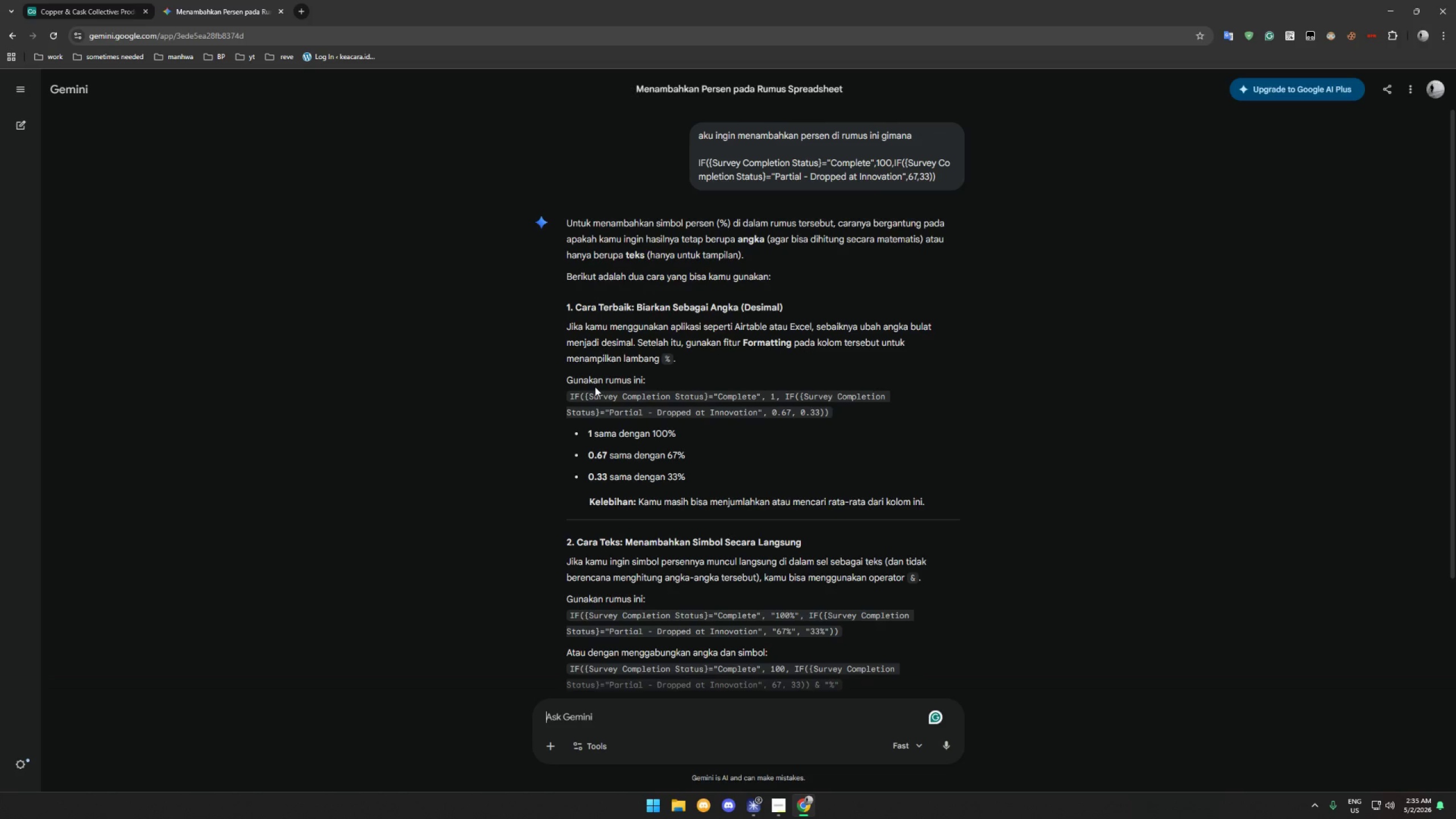 
wait(28.59)
 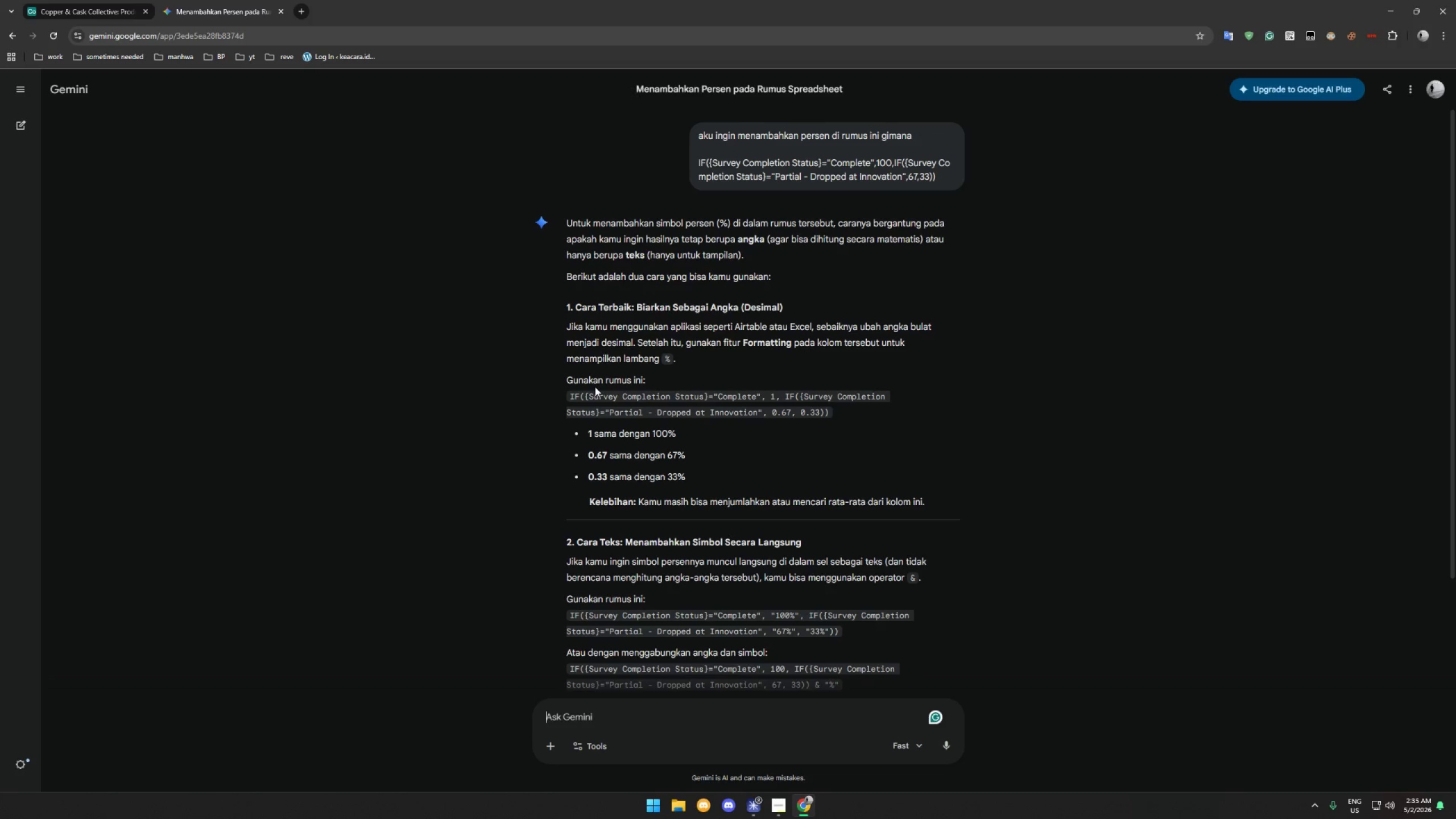 
scroll: coordinate [597, 388], scroll_direction: down, amount: 5.0
 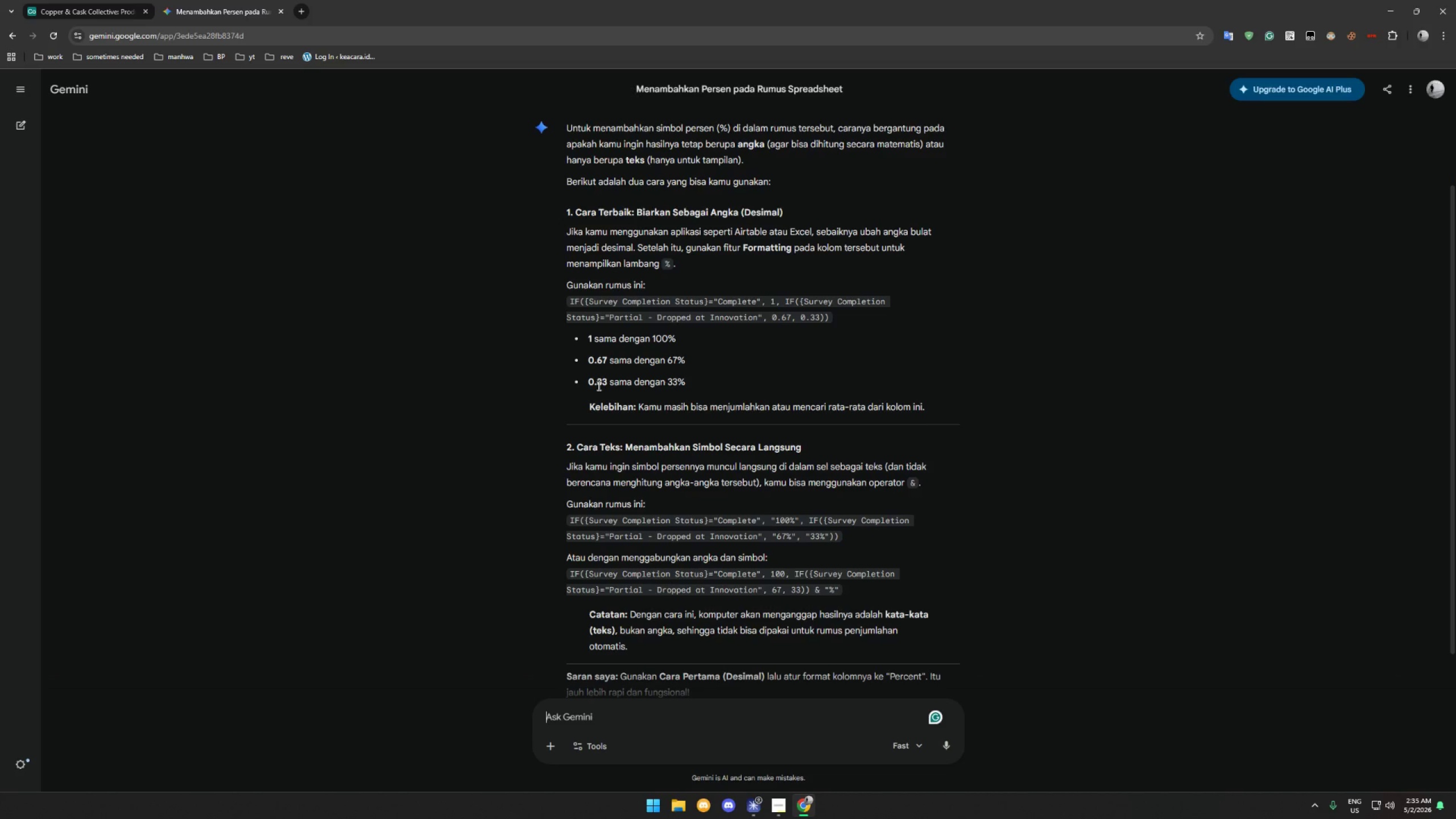 
wait(6.23)
 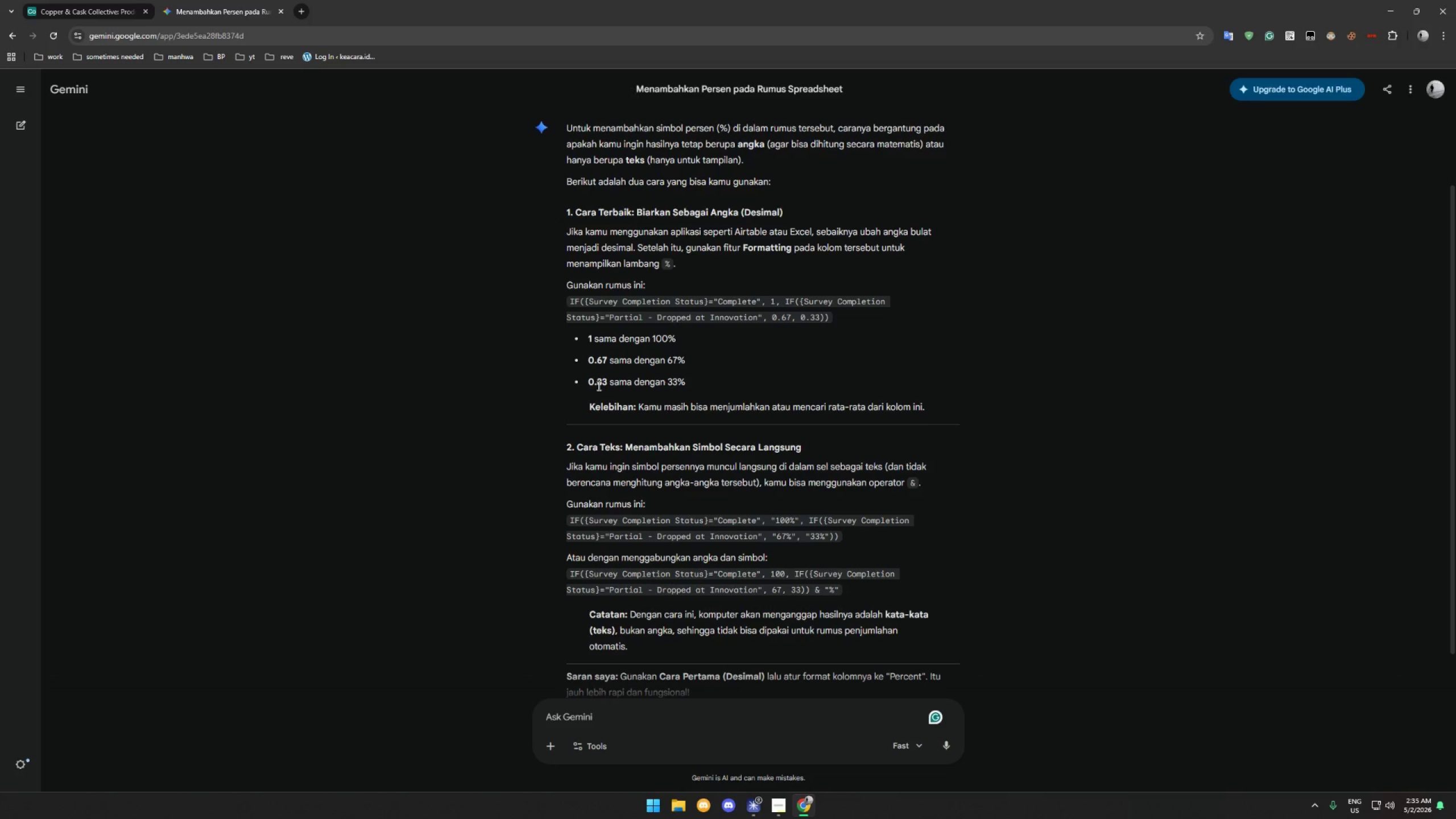 
left_click([81, 11])
 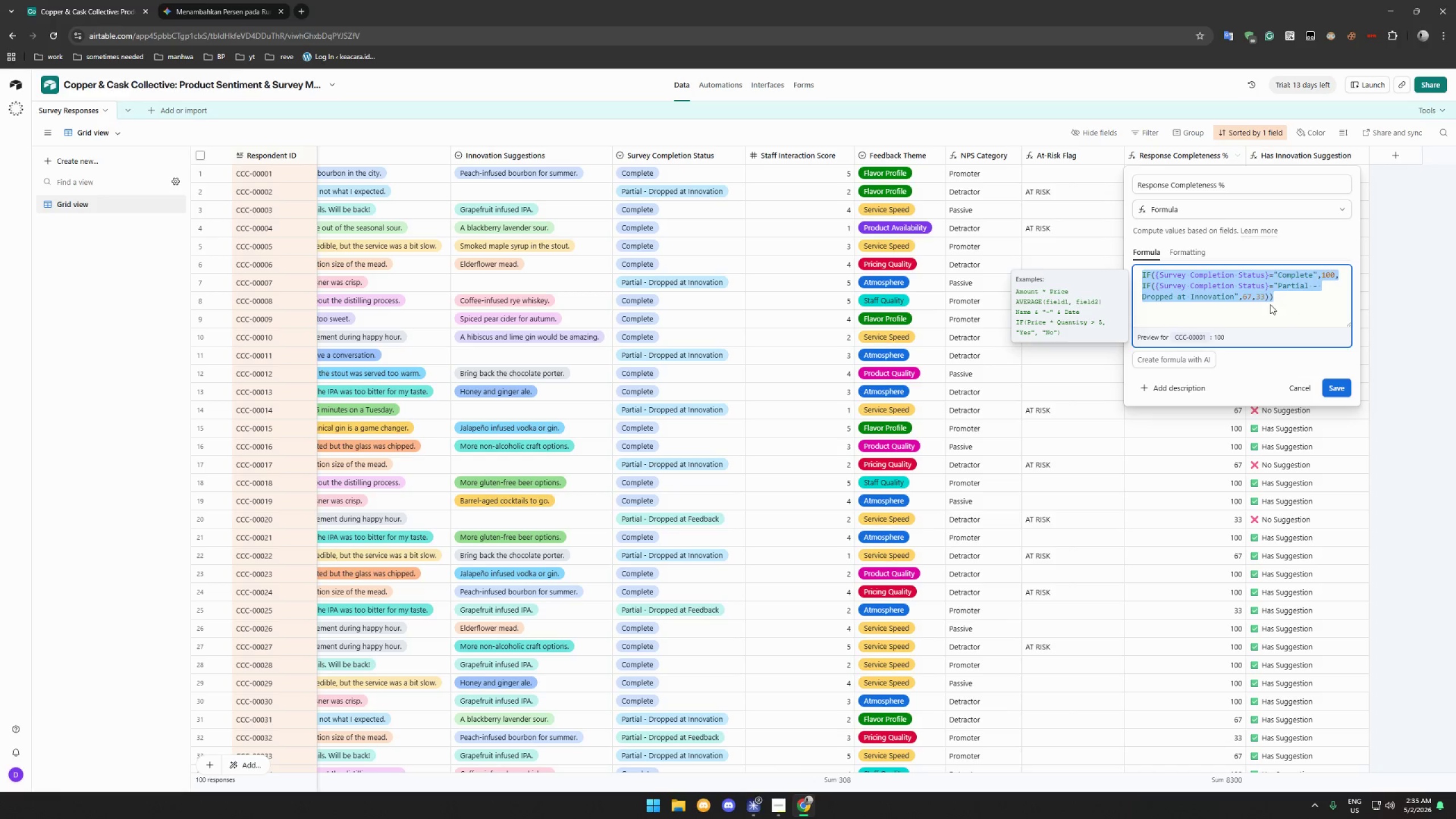 
left_click([1263, 304])
 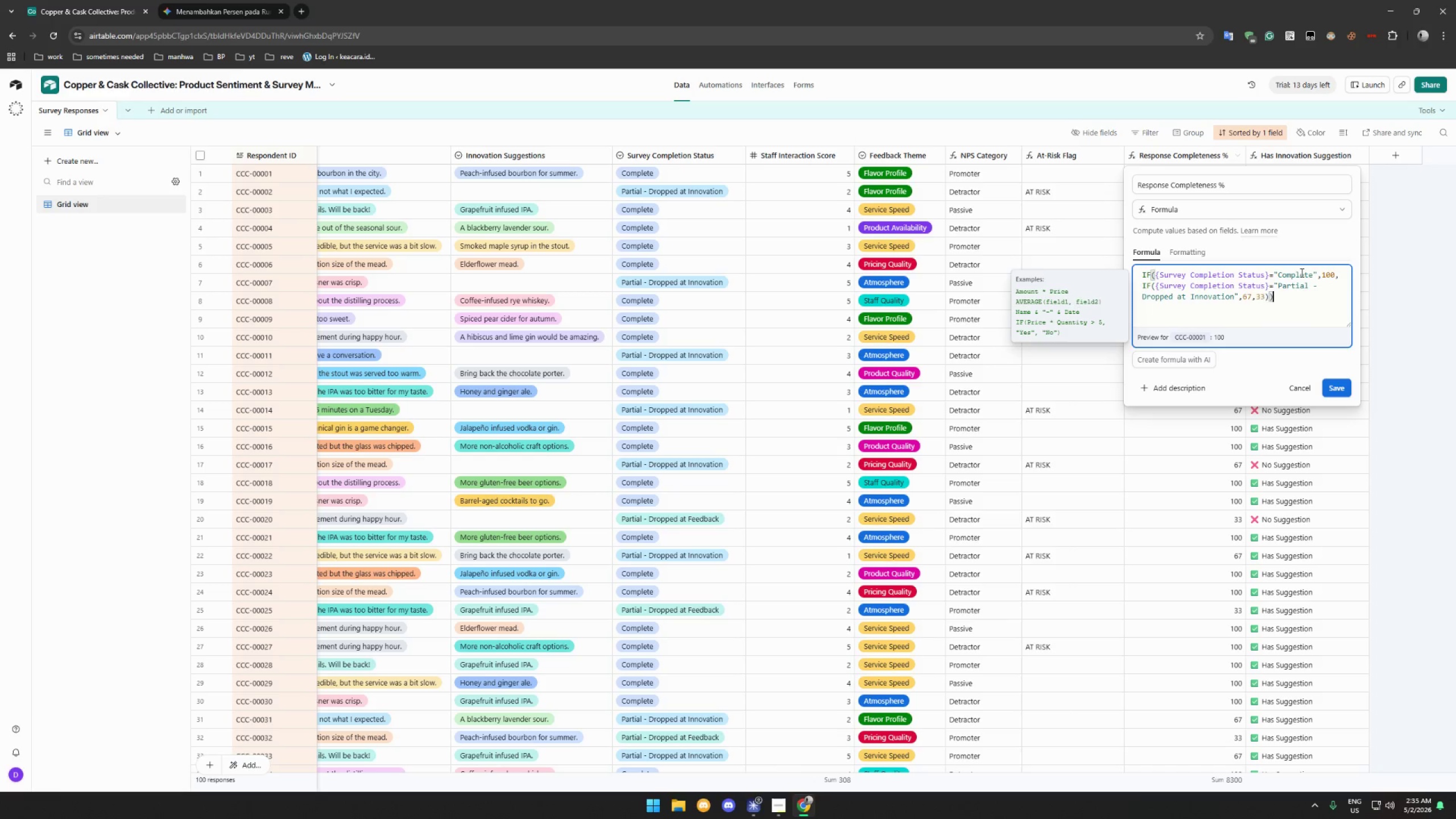 
left_click([1333, 270])
 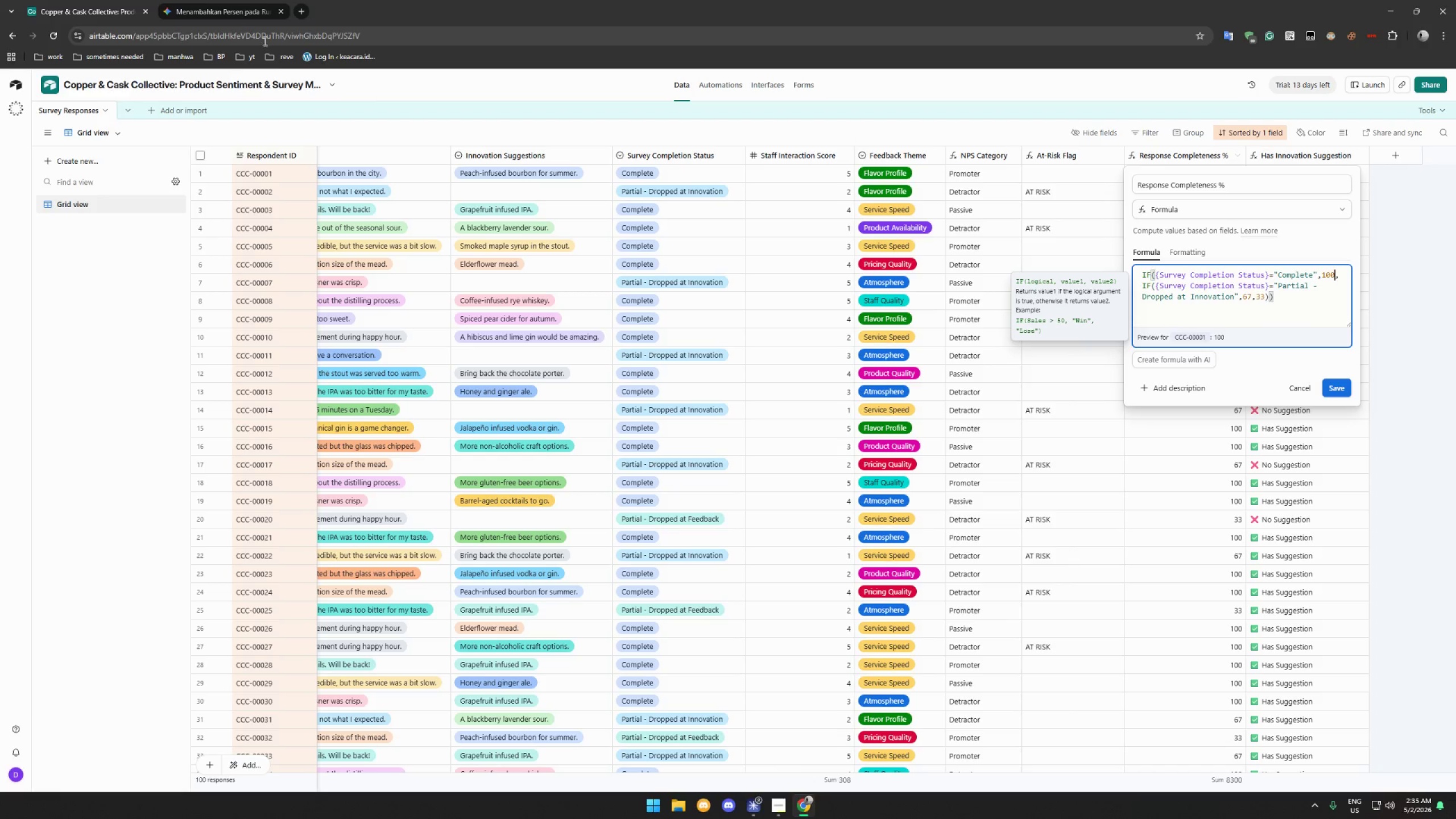 
left_click([216, 0])
 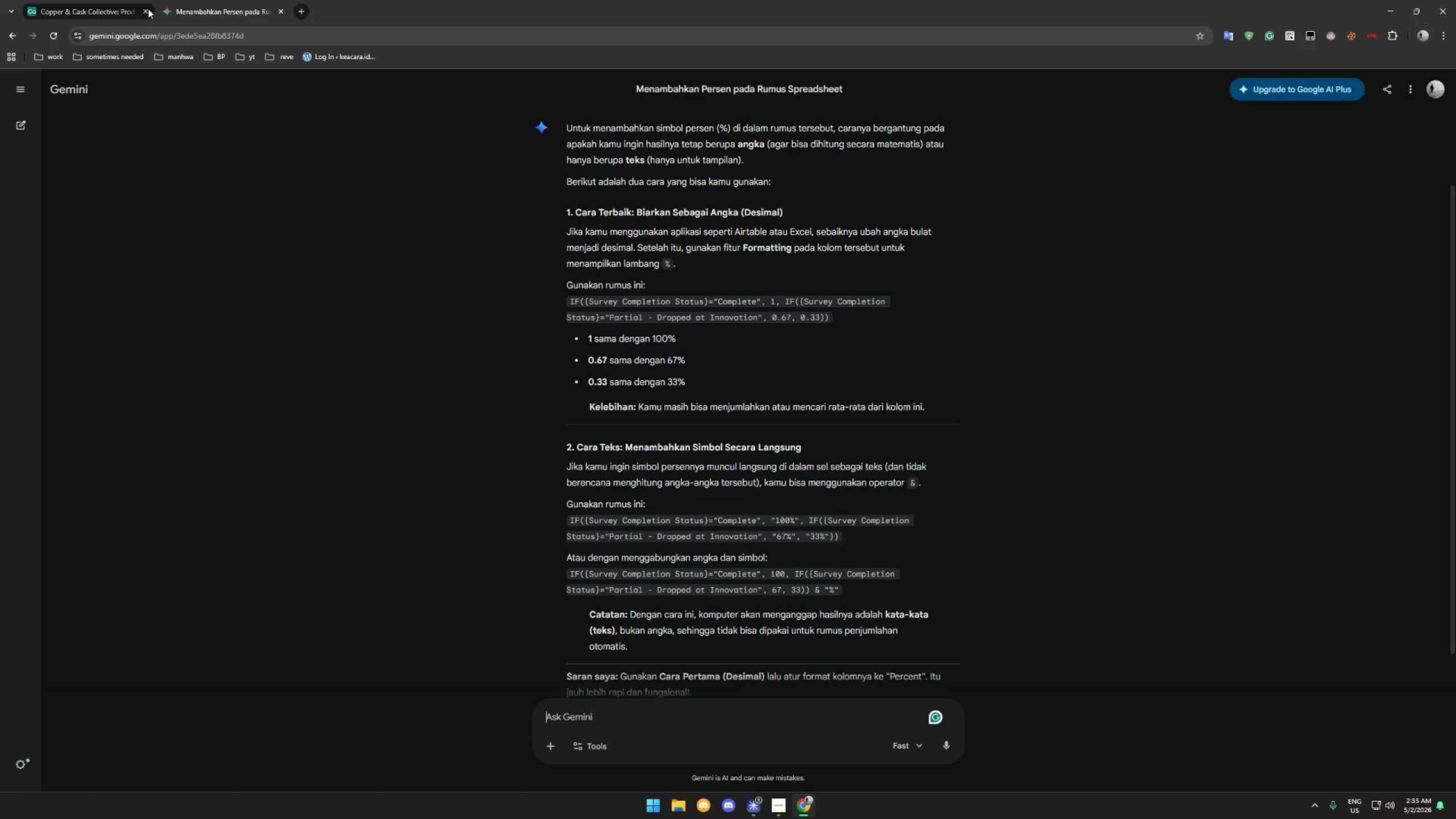 
left_click([93, 0])
 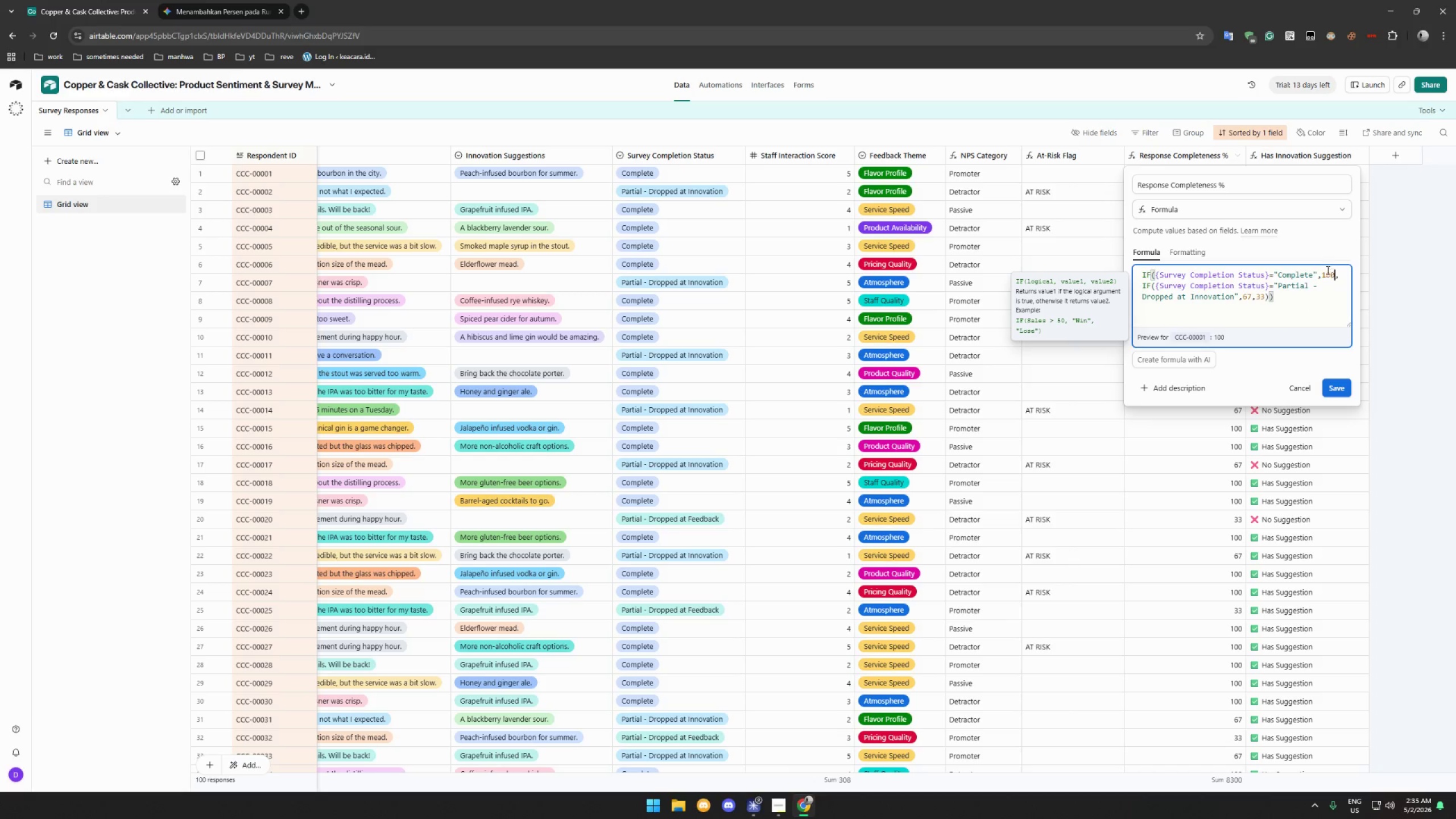 
left_click([1322, 273])
 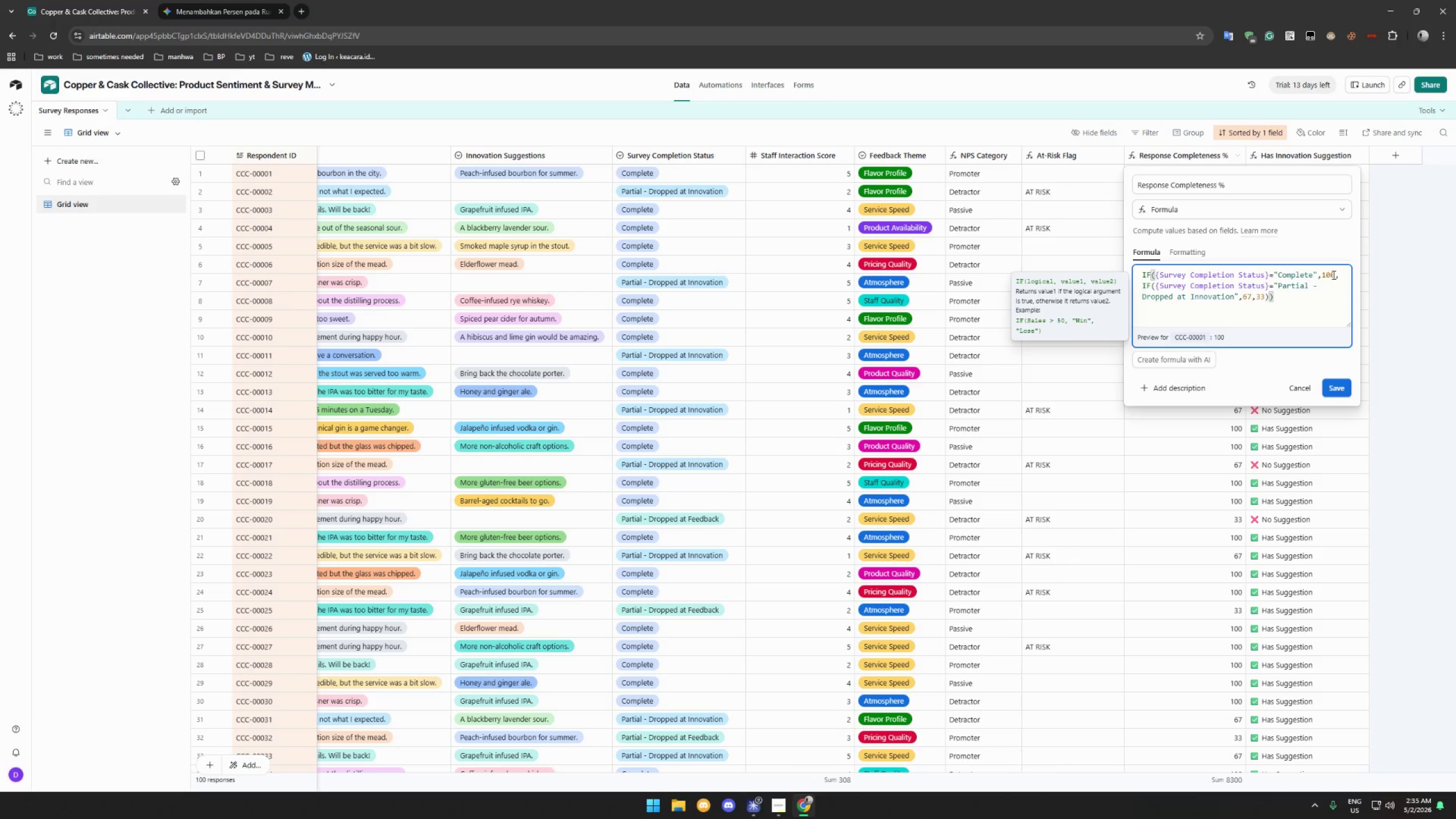 
key(Shift+Quote)
 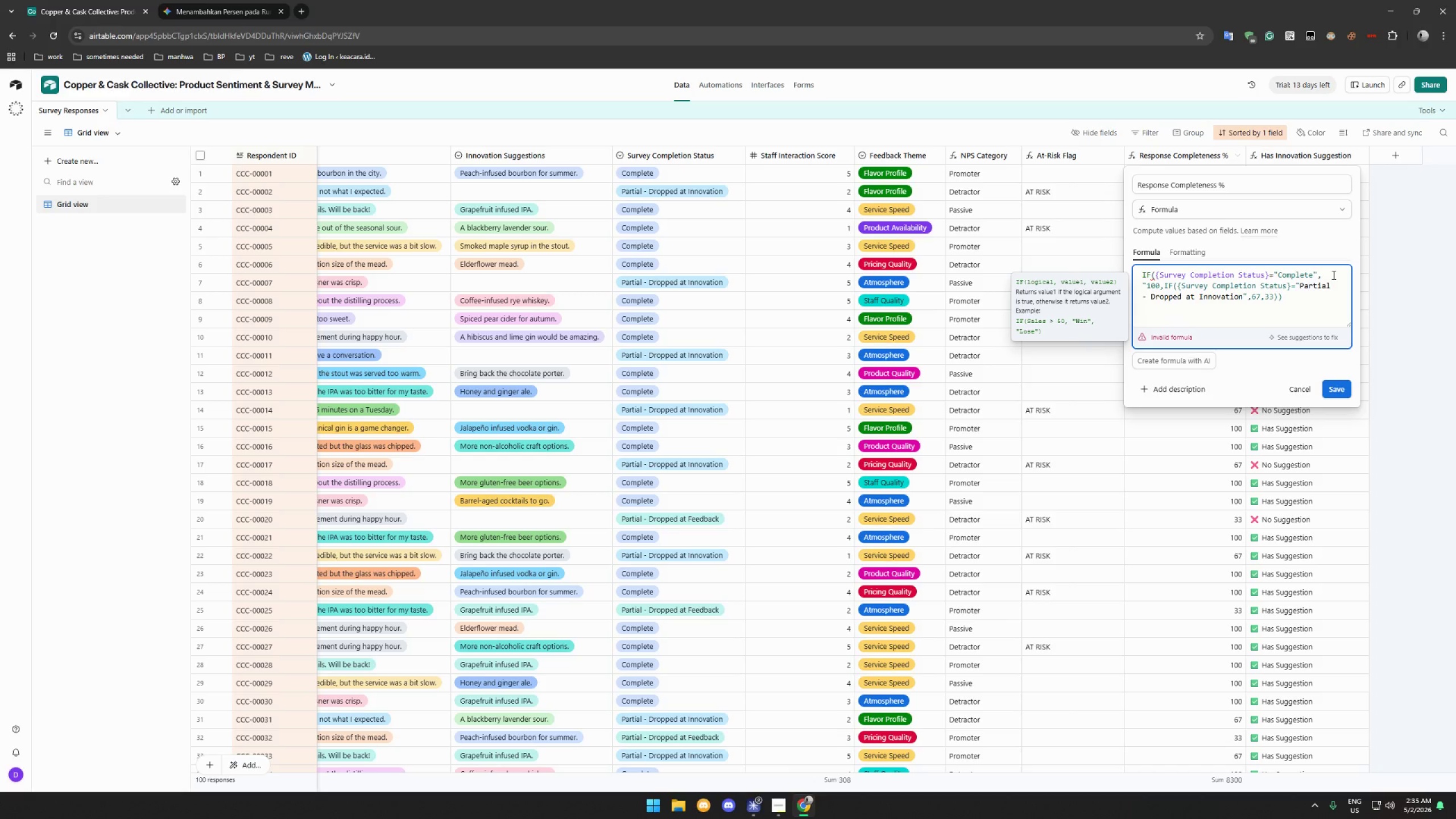 
key(ArrowRight)
 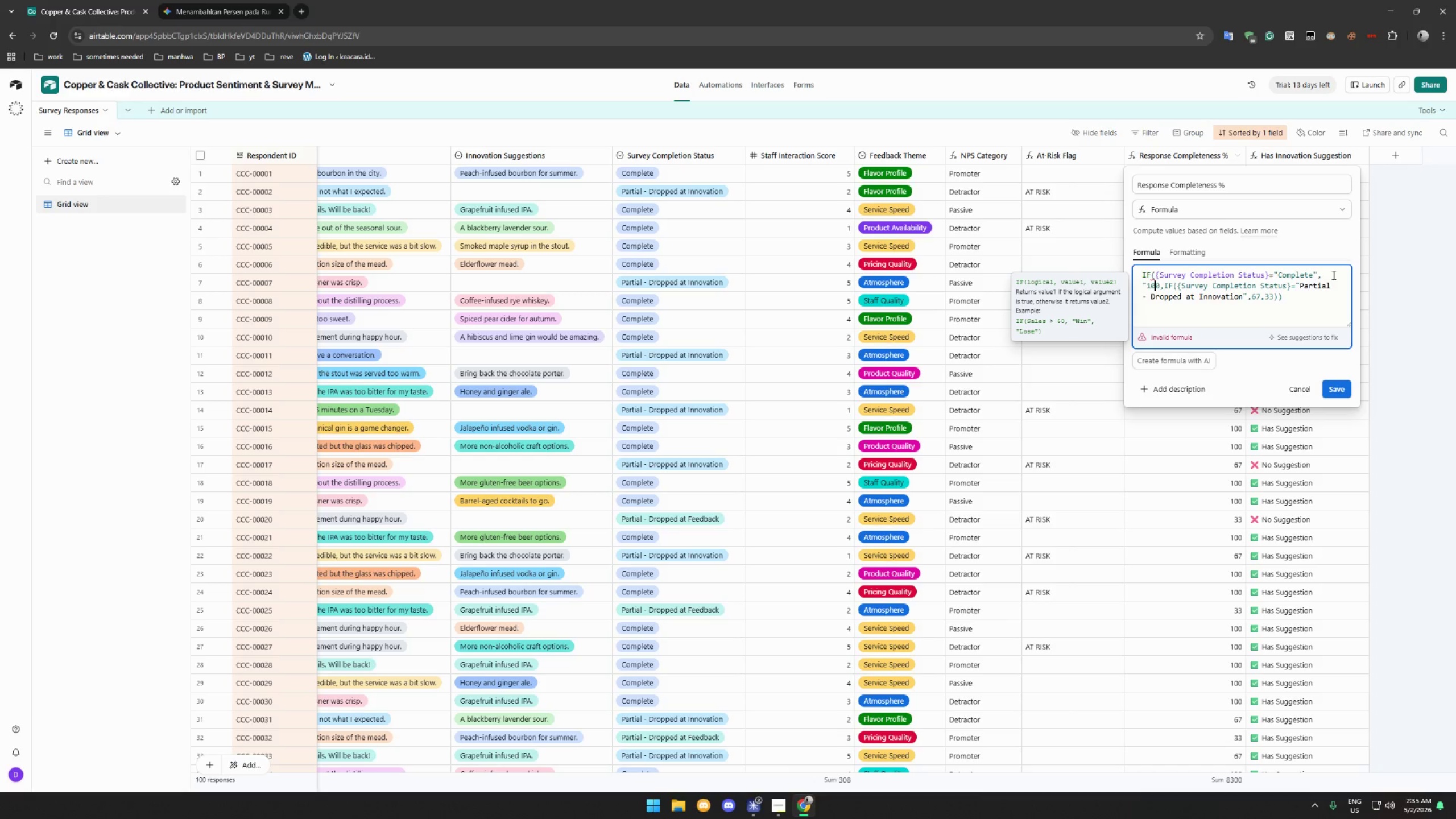 
key(ArrowRight)
 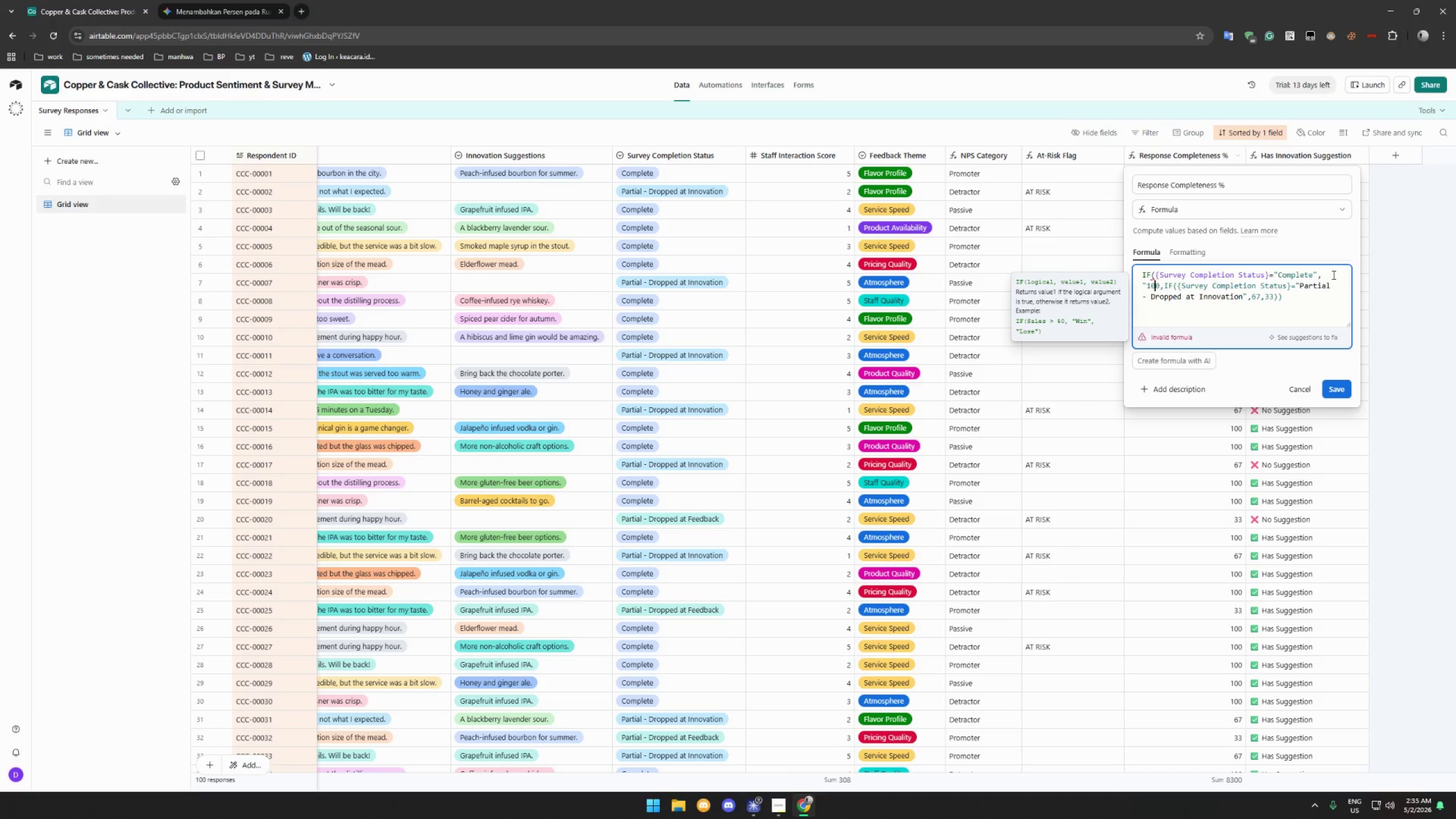 
key(ArrowRight)
 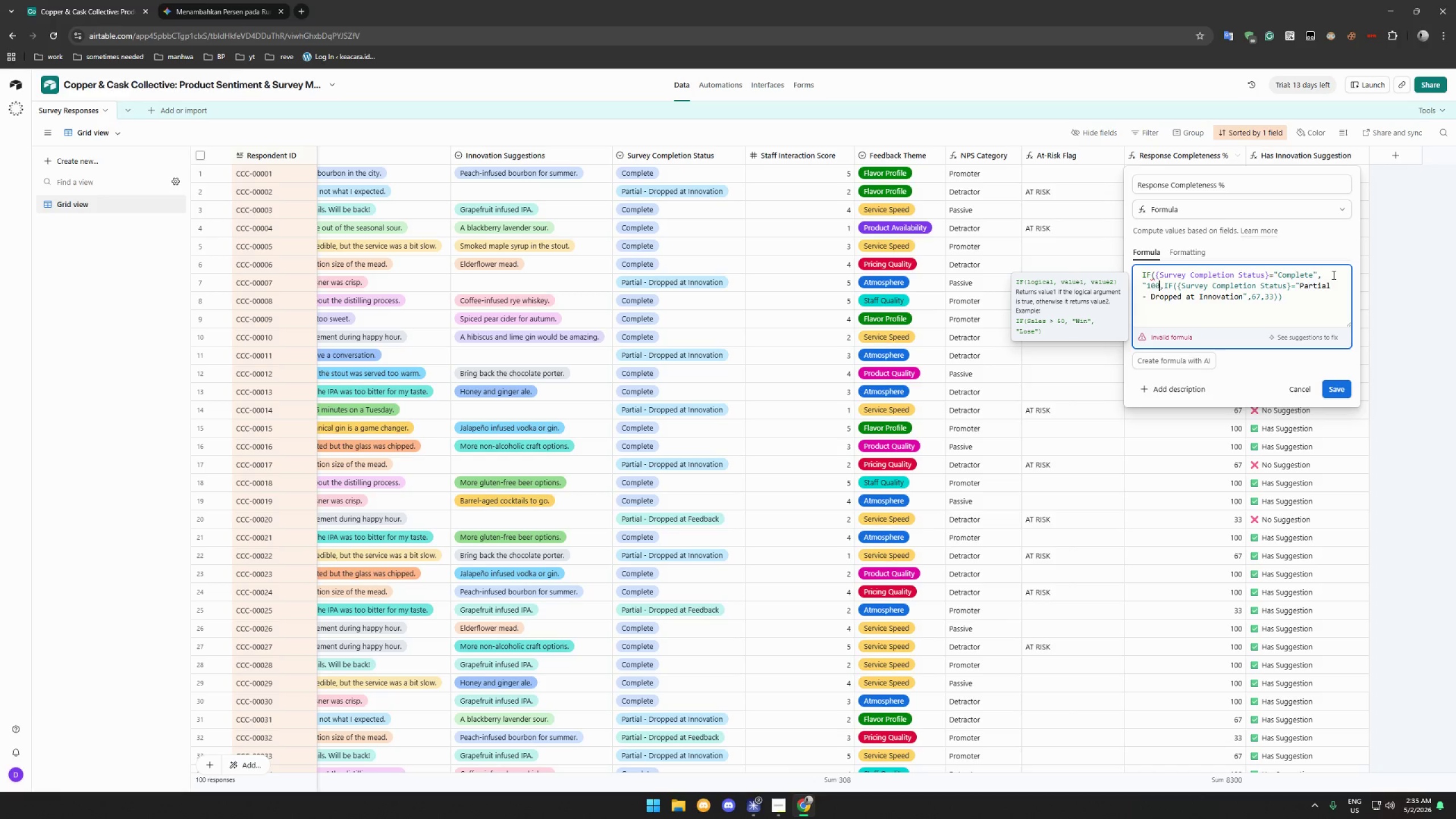 
key(Shift+5)
 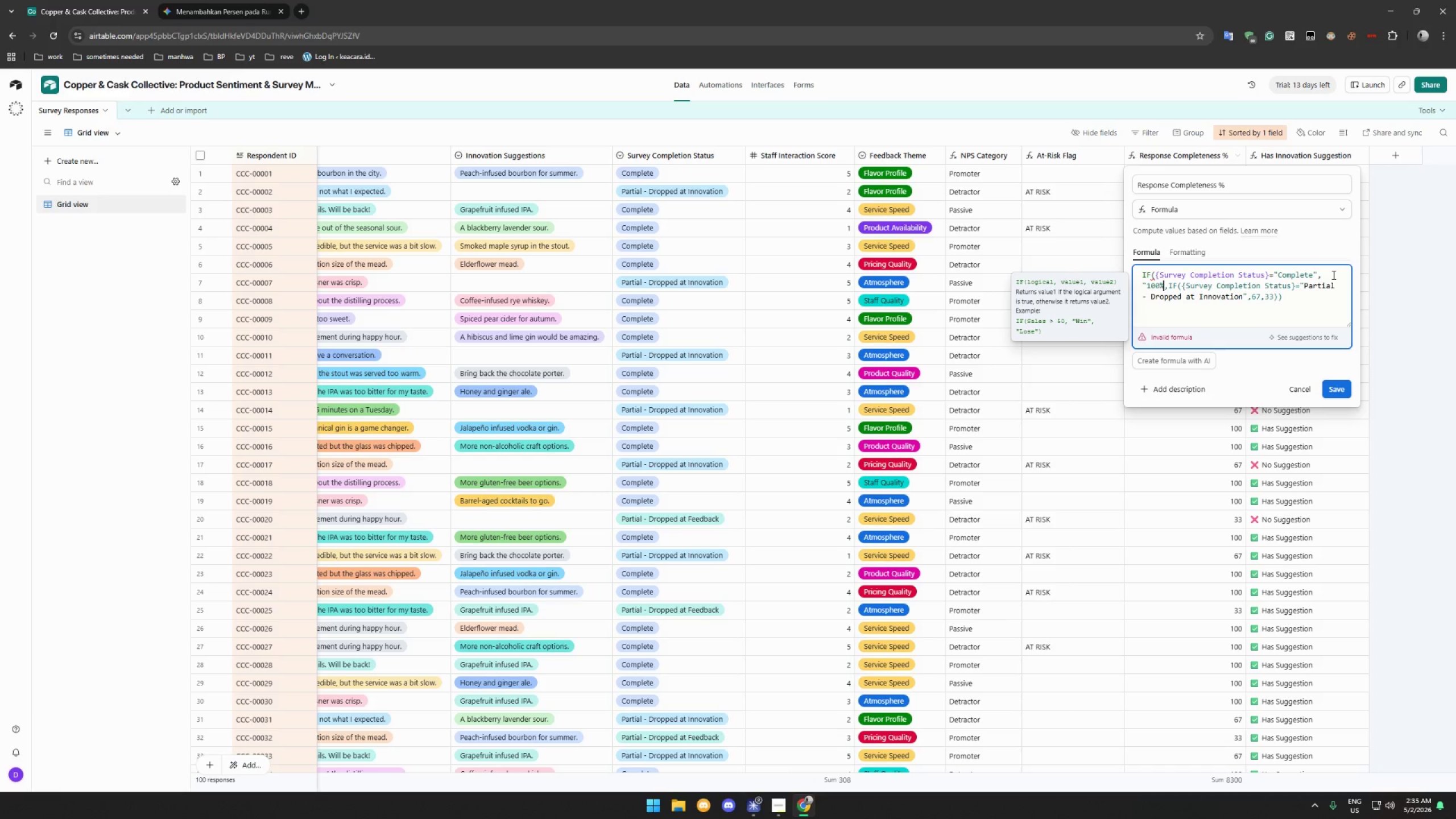 
key(Shift+Quote)
 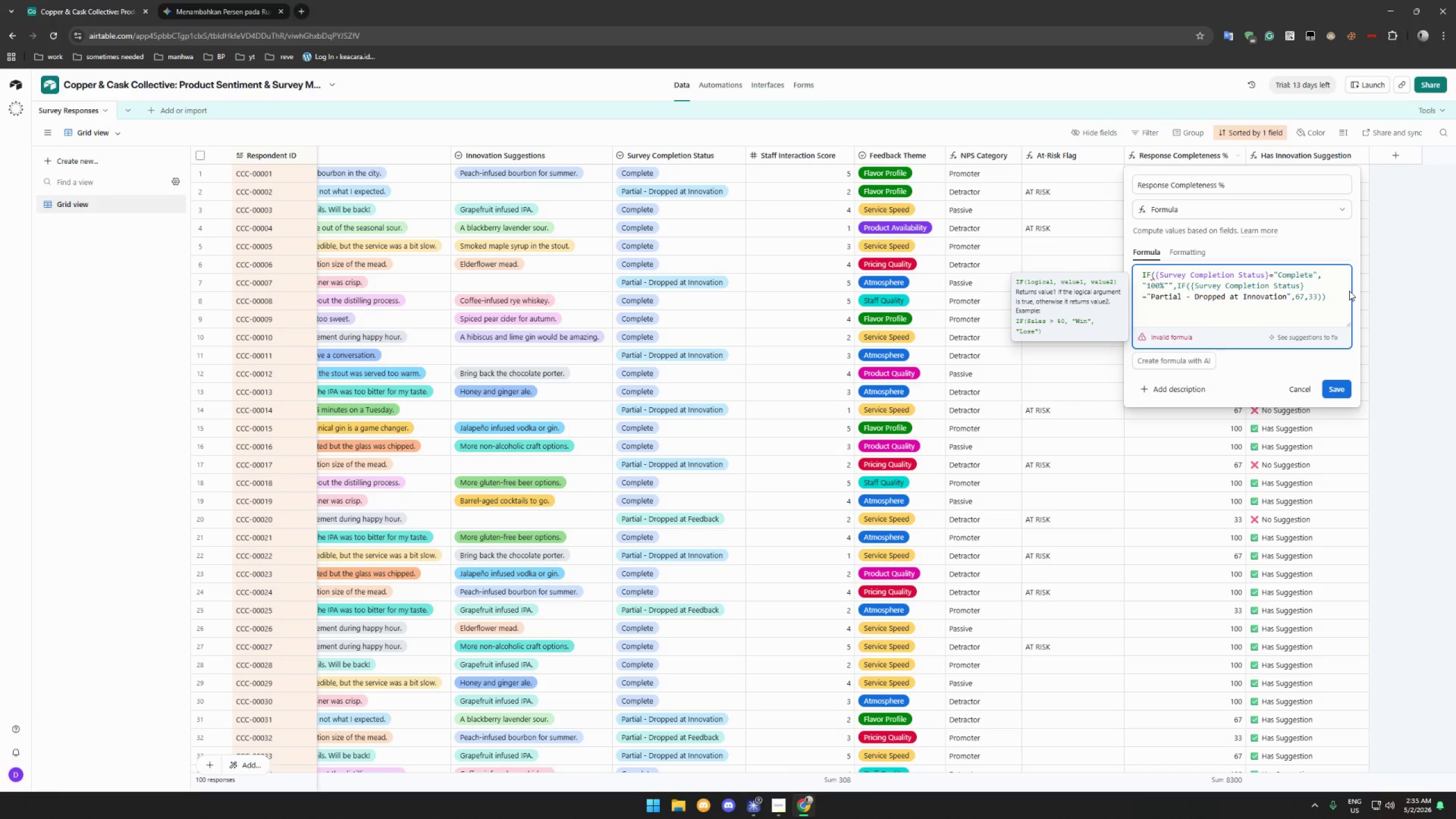 
key(Backspace)
 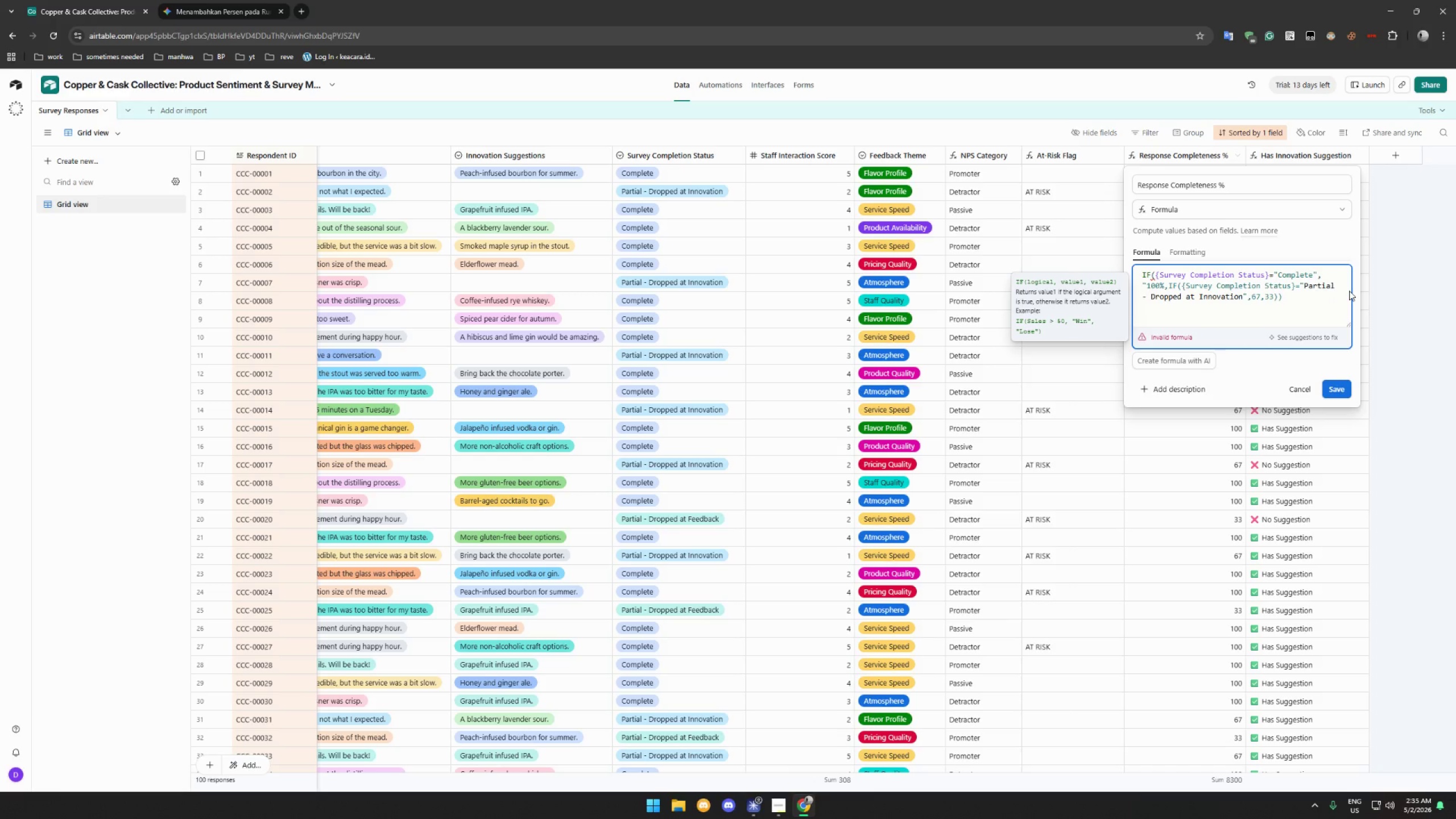 
key(Shift+Quote)
 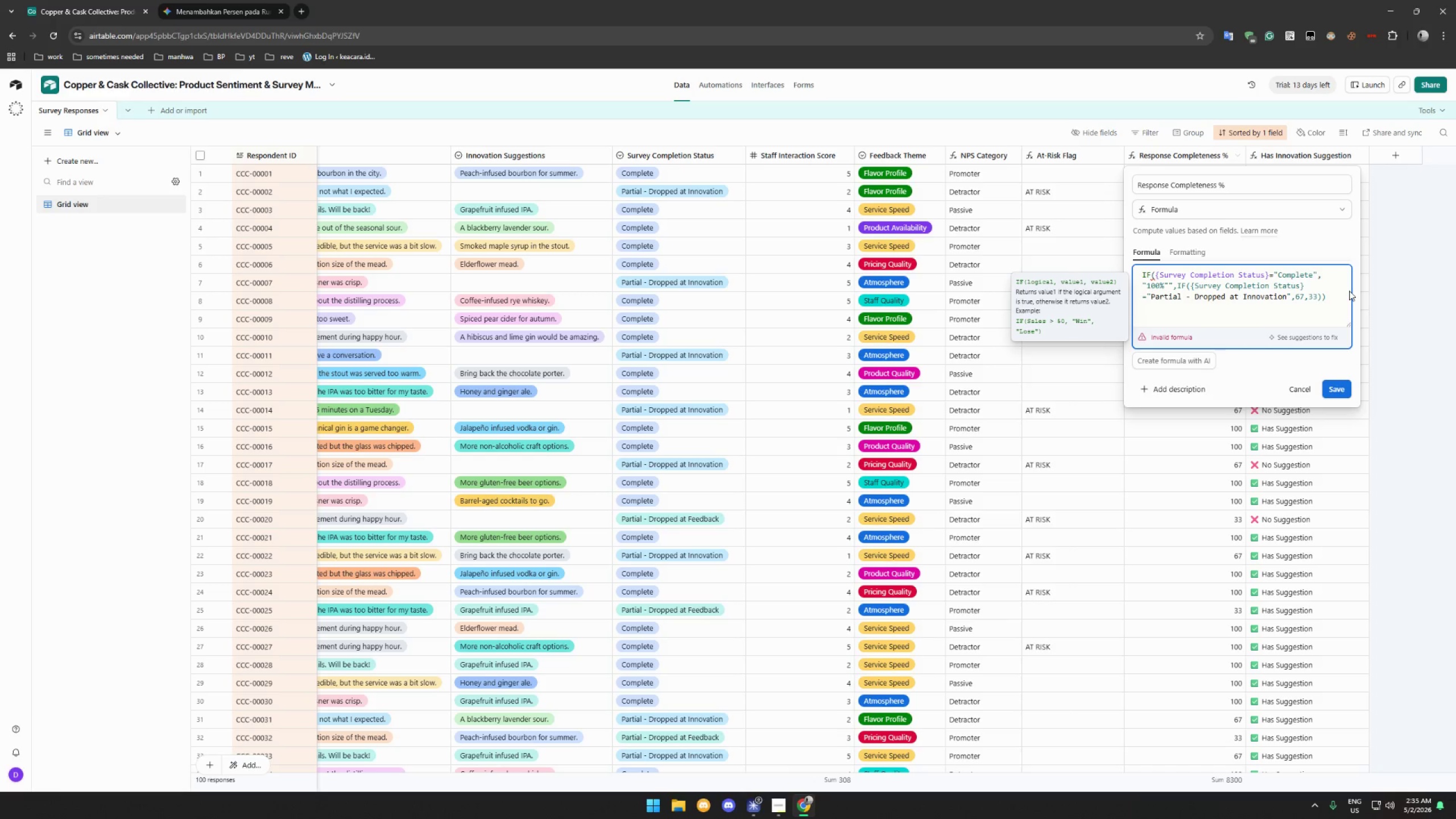 
hold_key(key=ControlLeft, duration=0.62)
 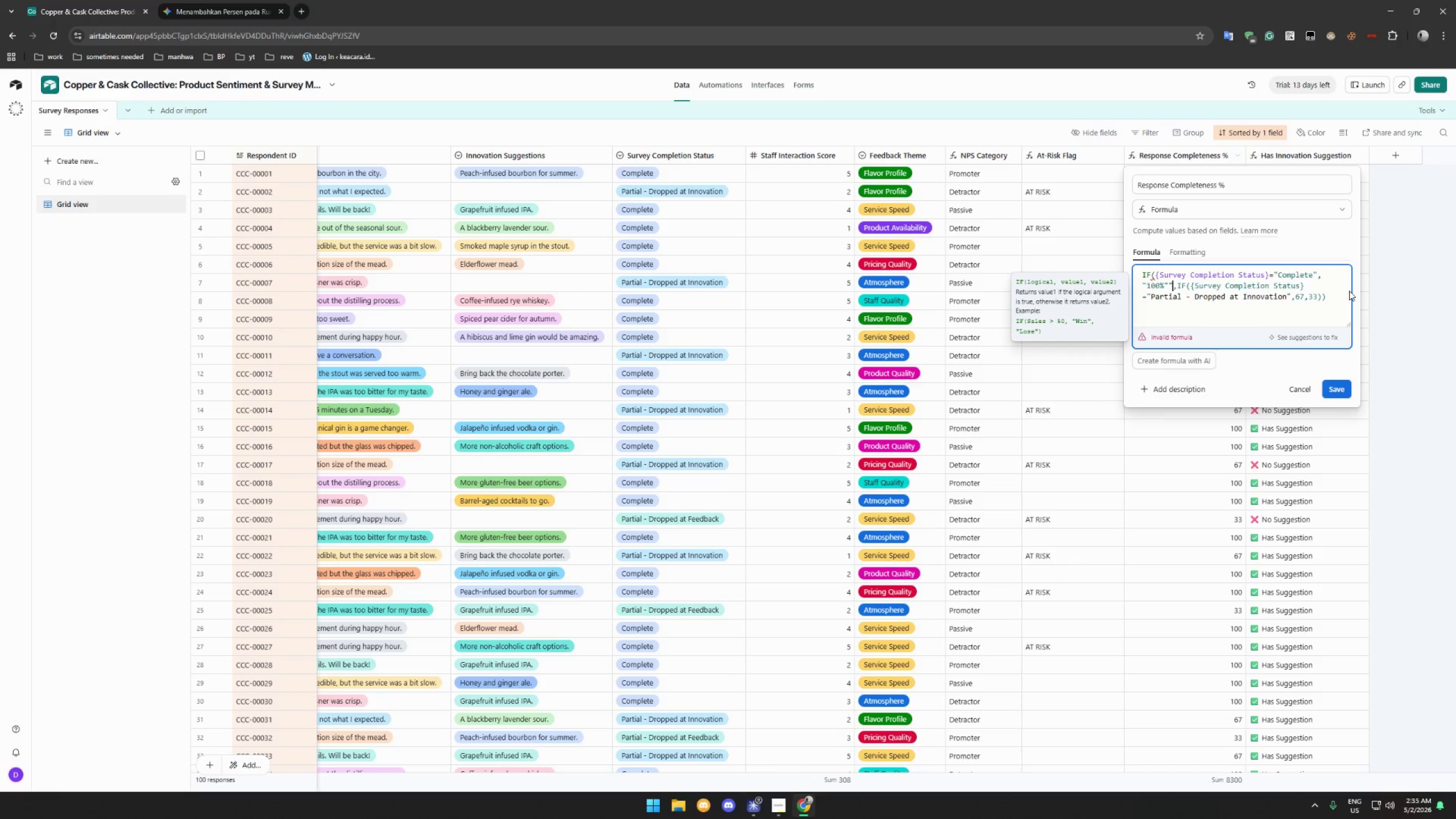 
key(ArrowRight)
 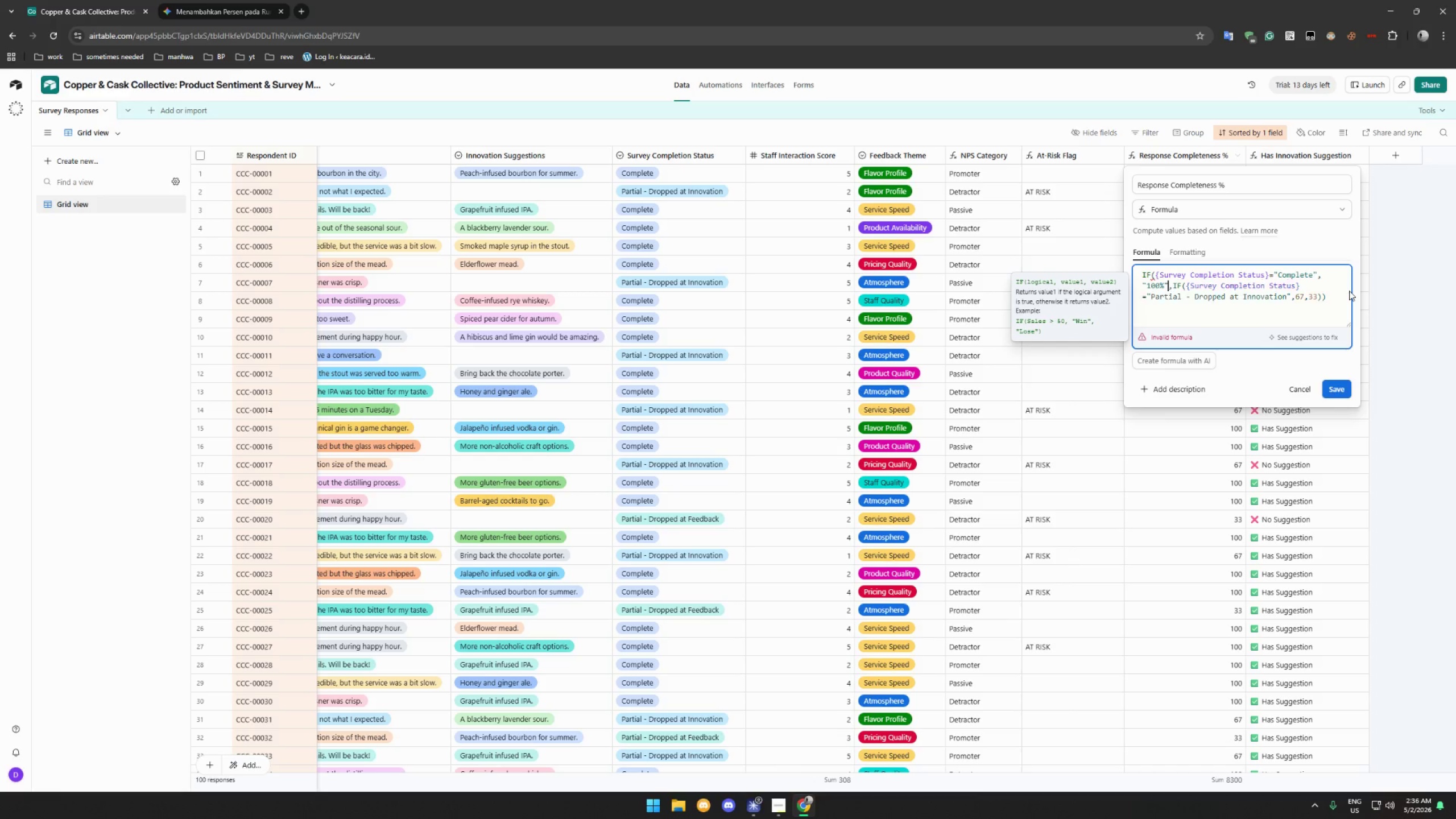 
key(Backspace)
 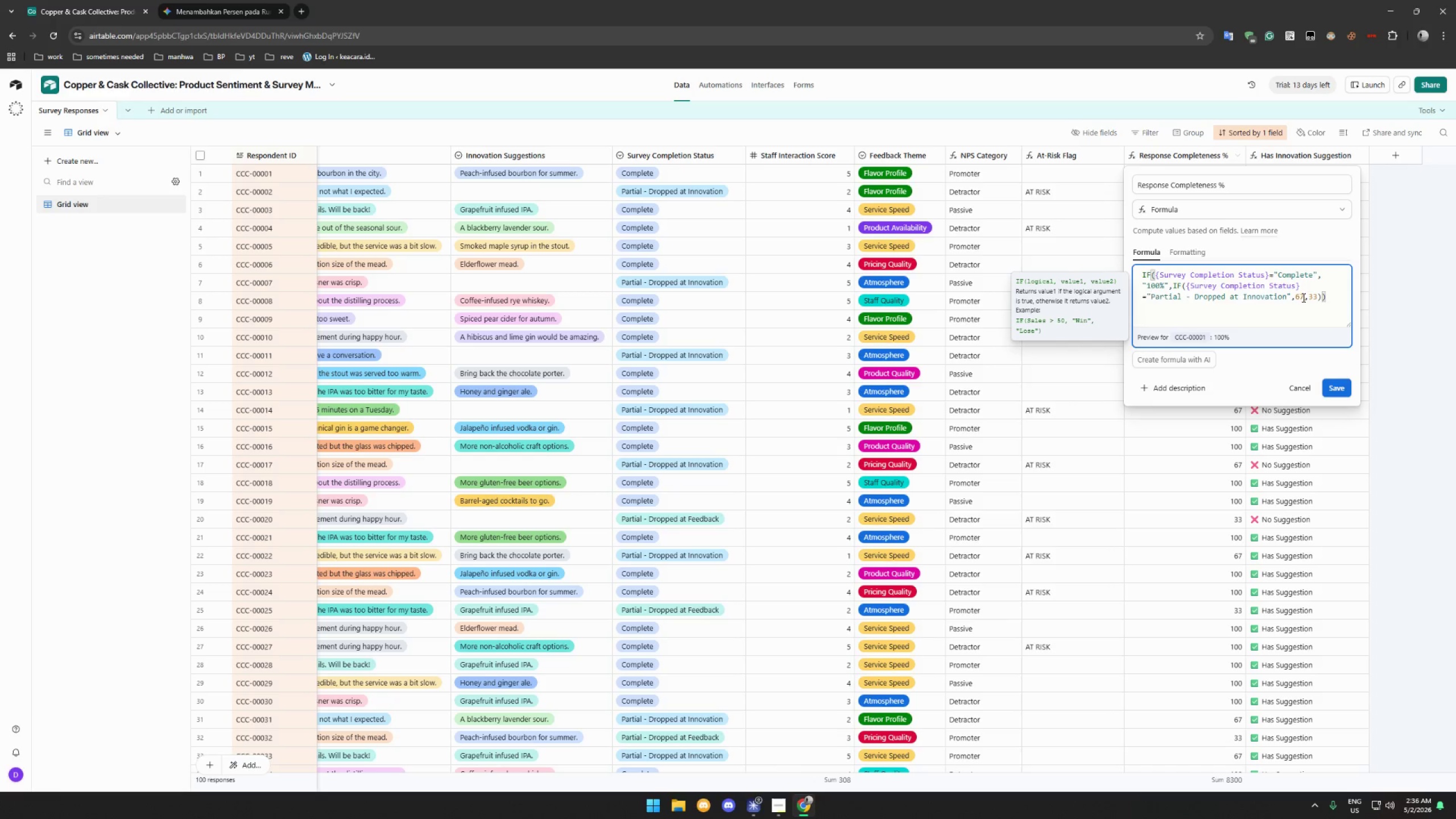 
left_click([1295, 297])
 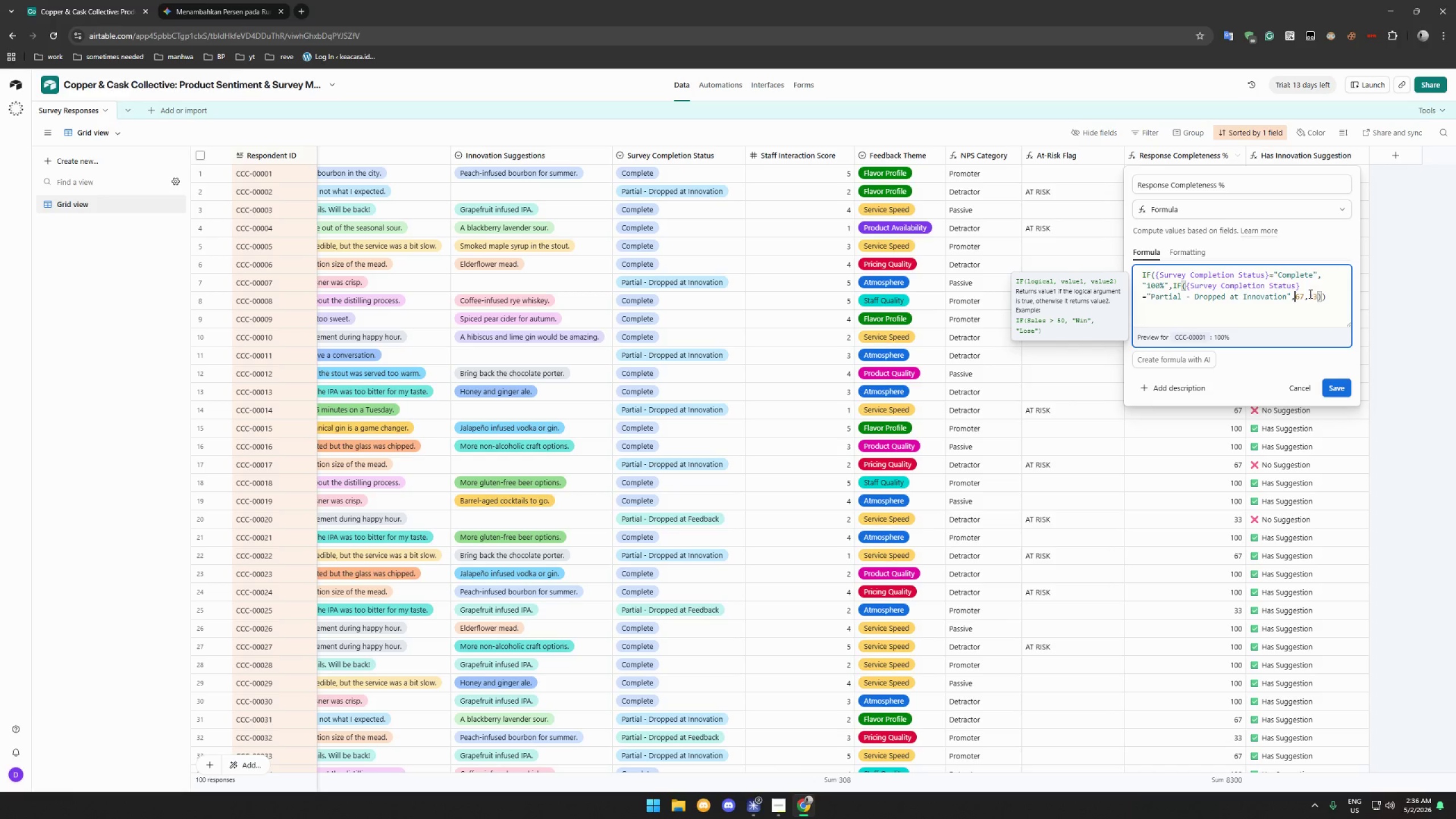 
key(Shift+Quote)
 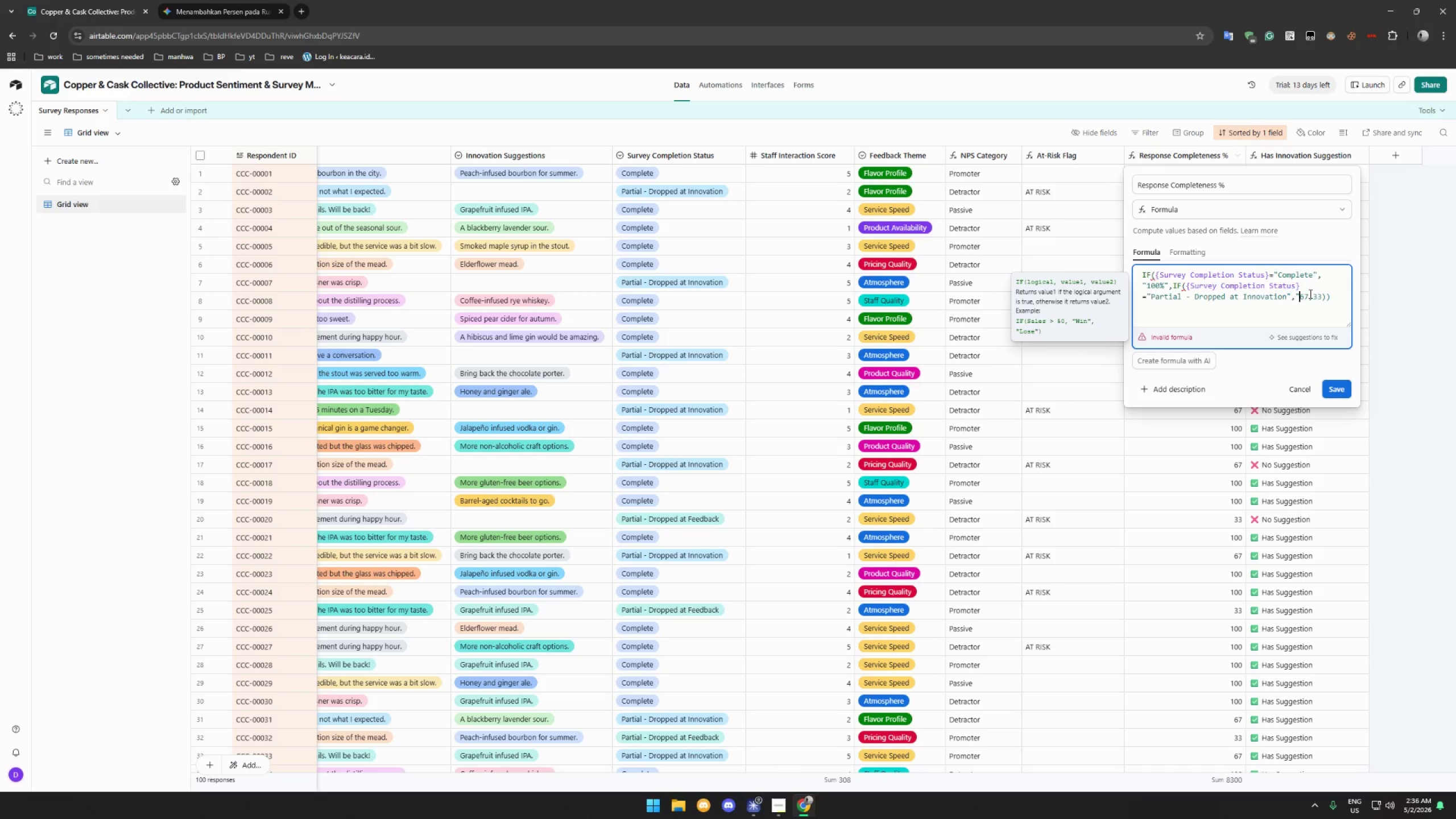 
left_click([1309, 293])
 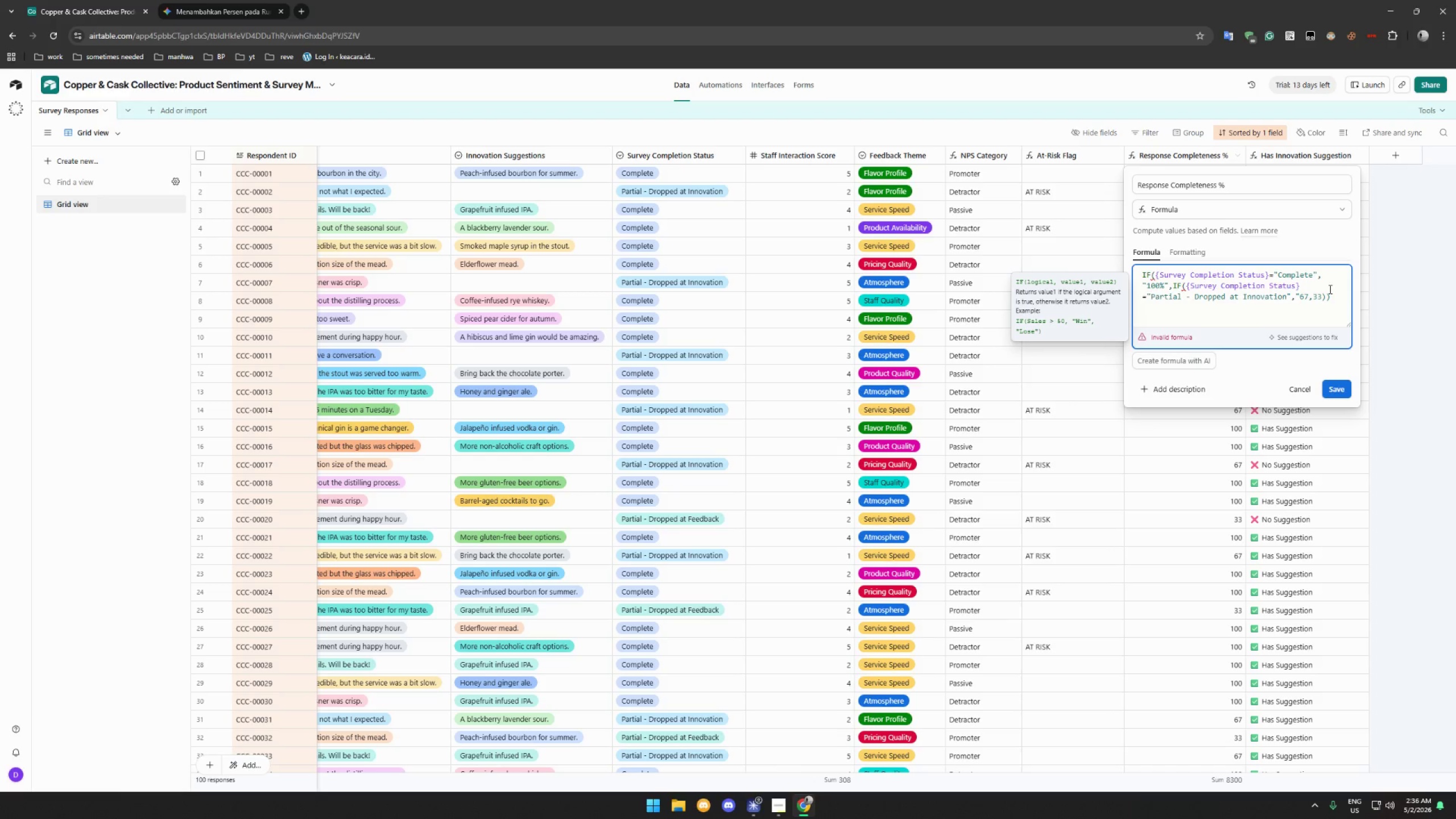 
key(Shift+Quote)
 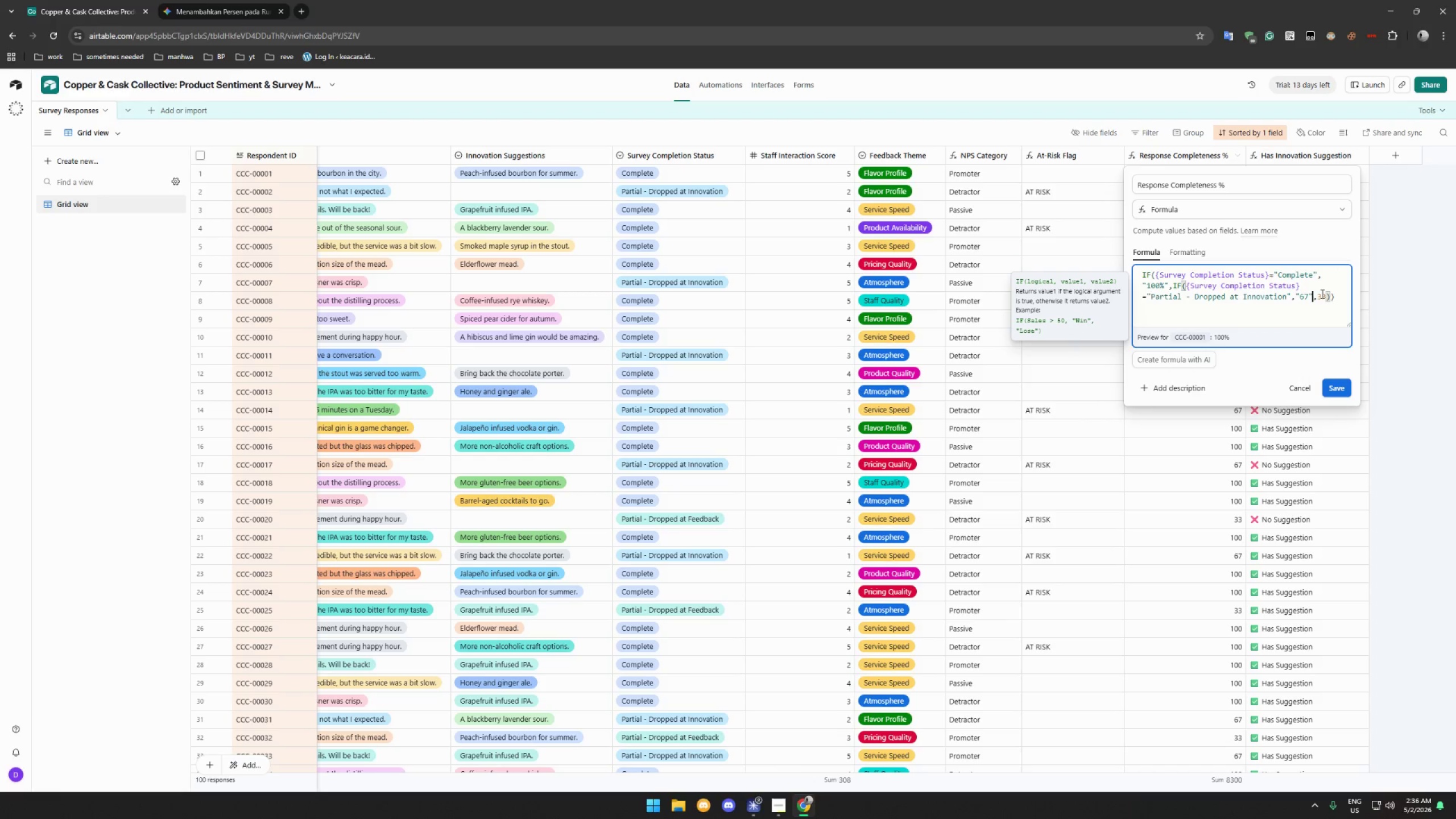 
left_click([1318, 295])
 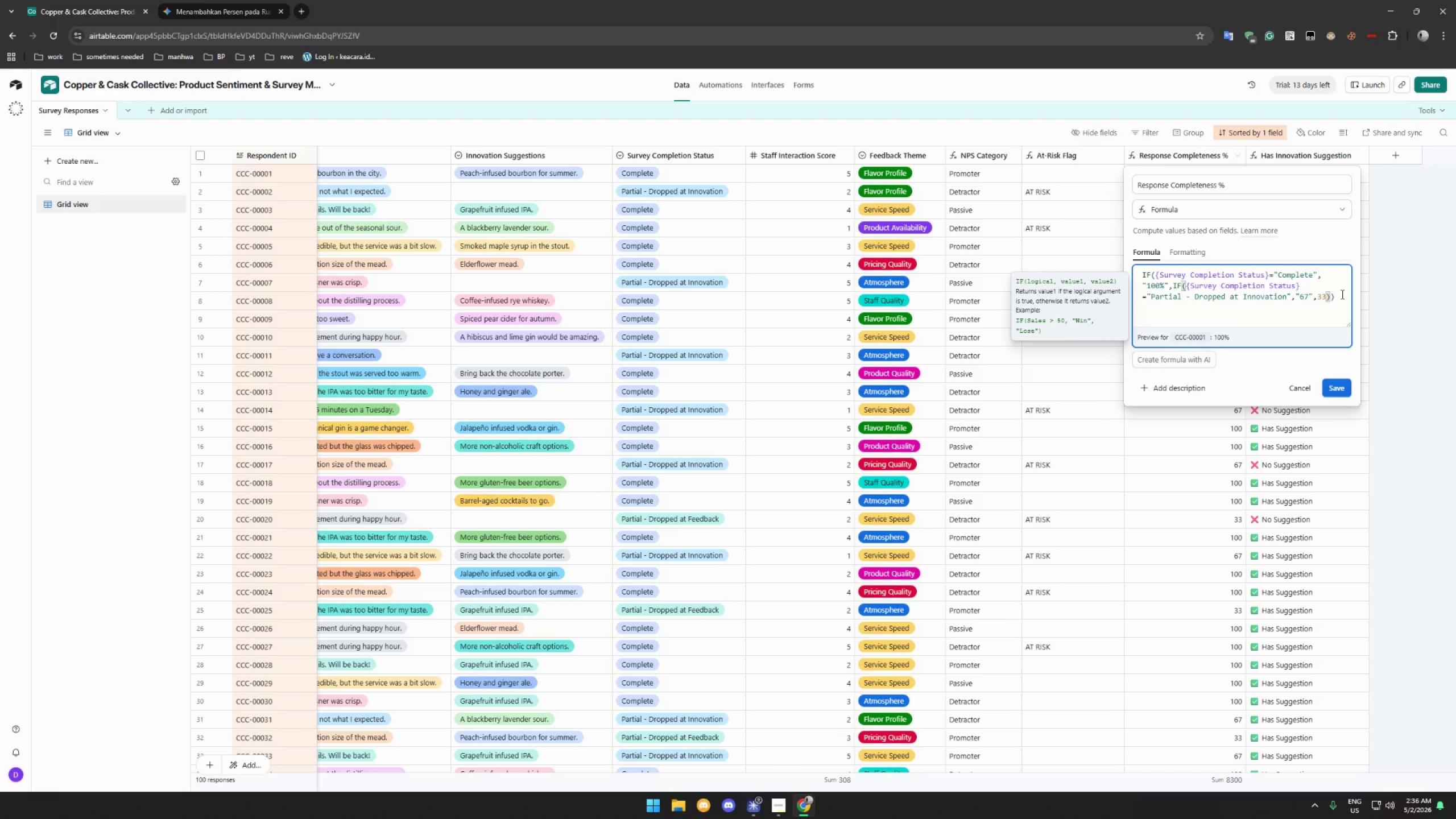 
key(Shift+ShiftRight)
 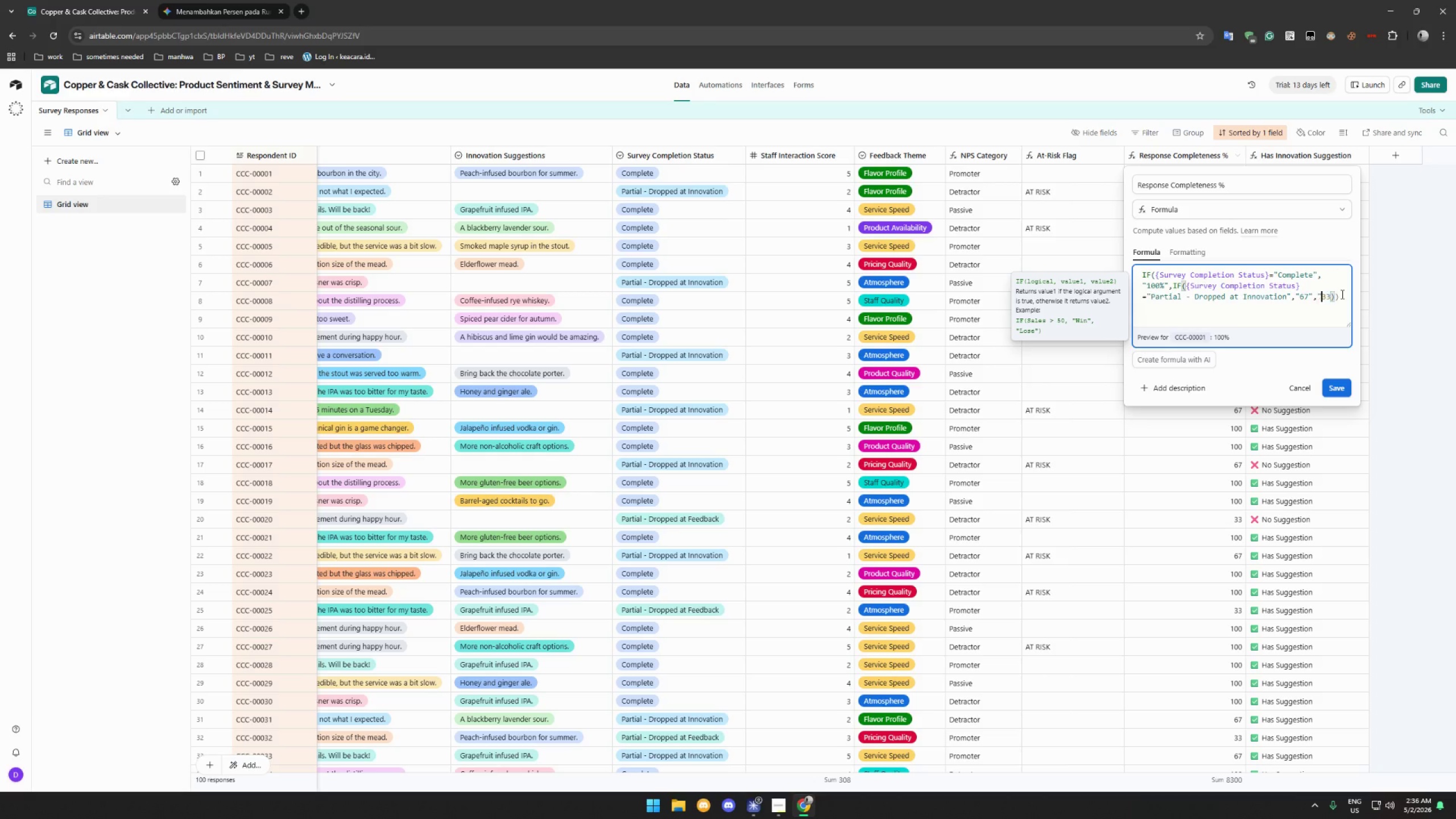 
key(Shift+Quote)
 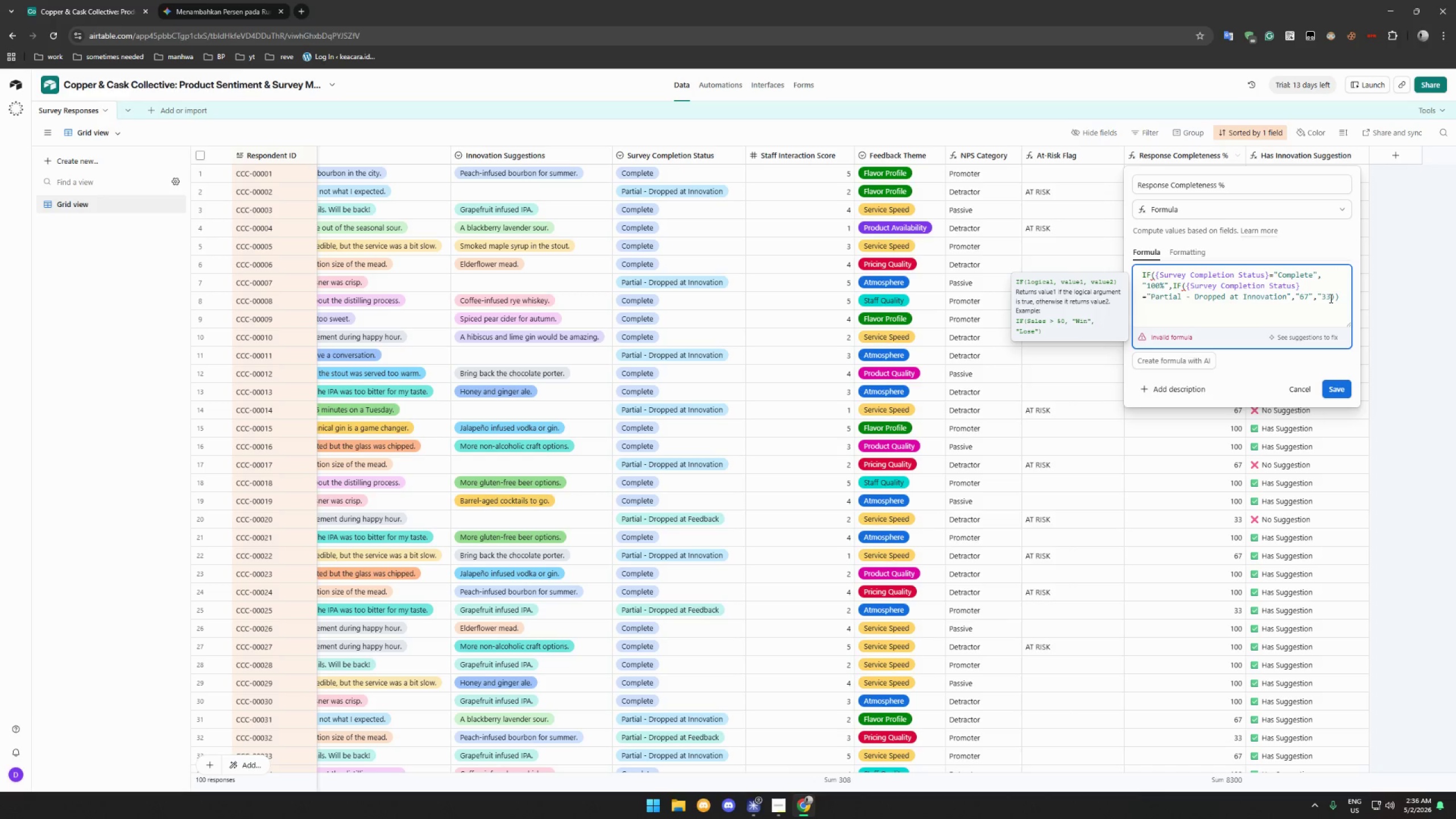 
left_click([1330, 298])
 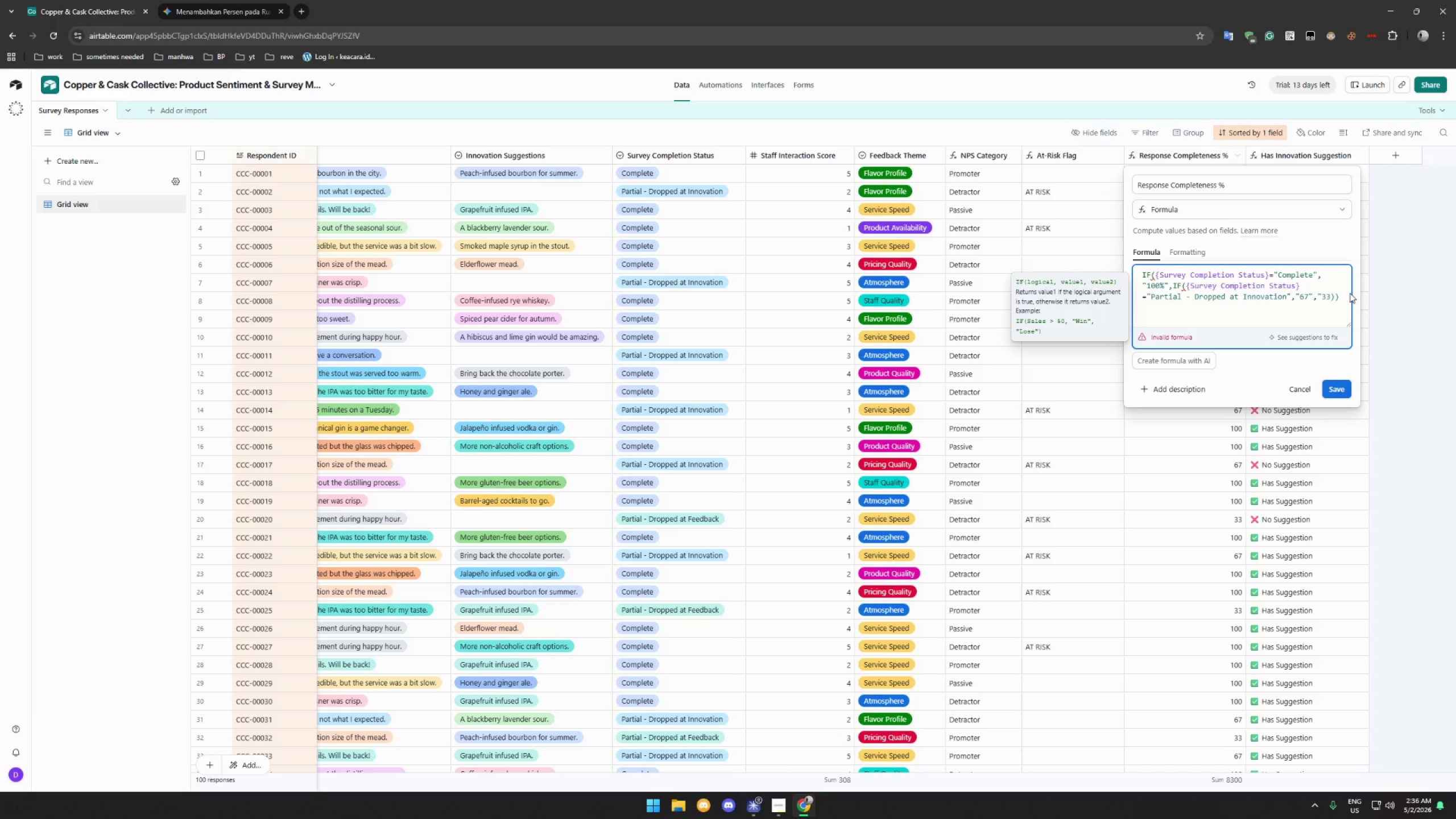 
key(Shift+Quote)
 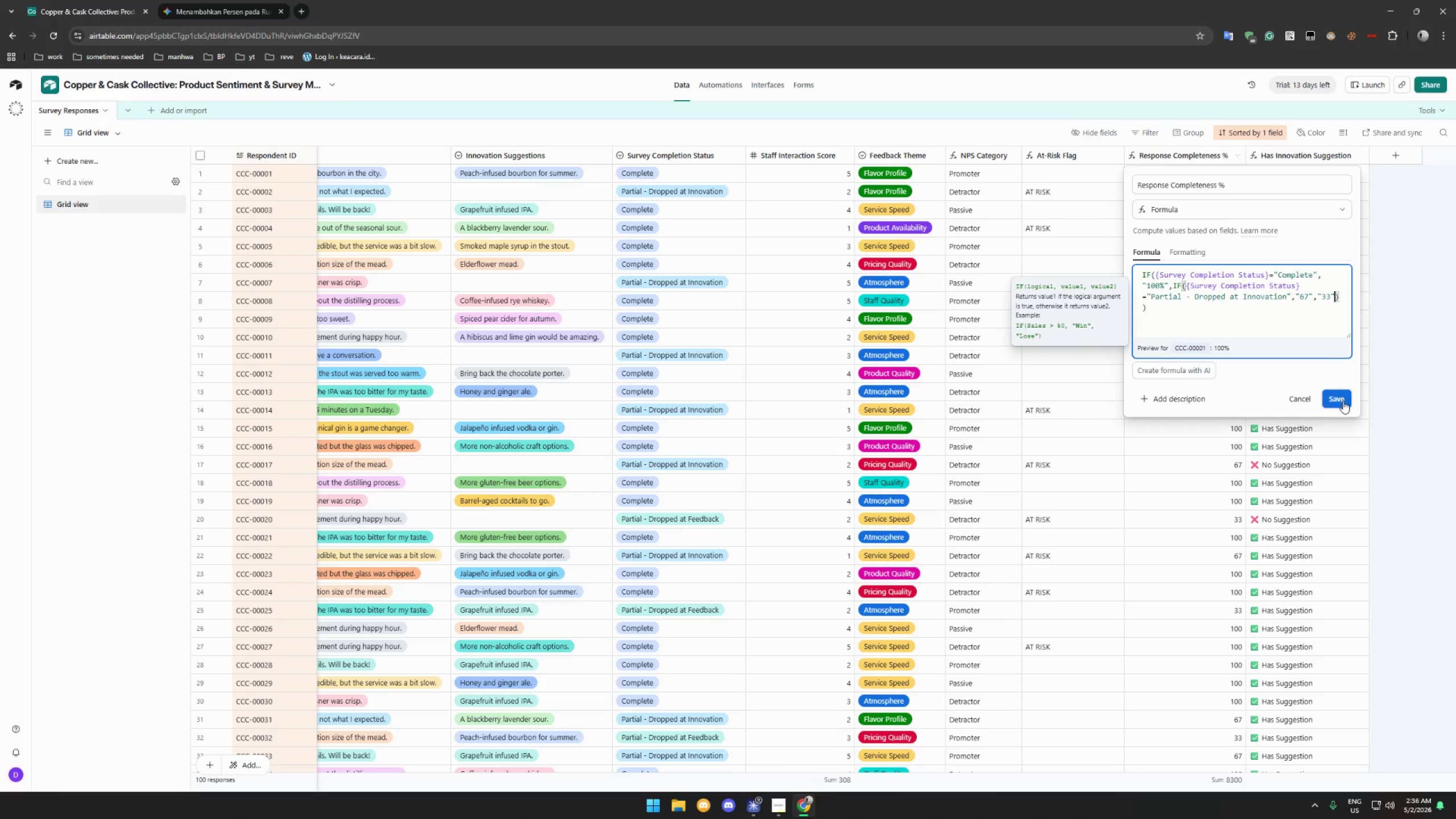 
left_click([1342, 398])
 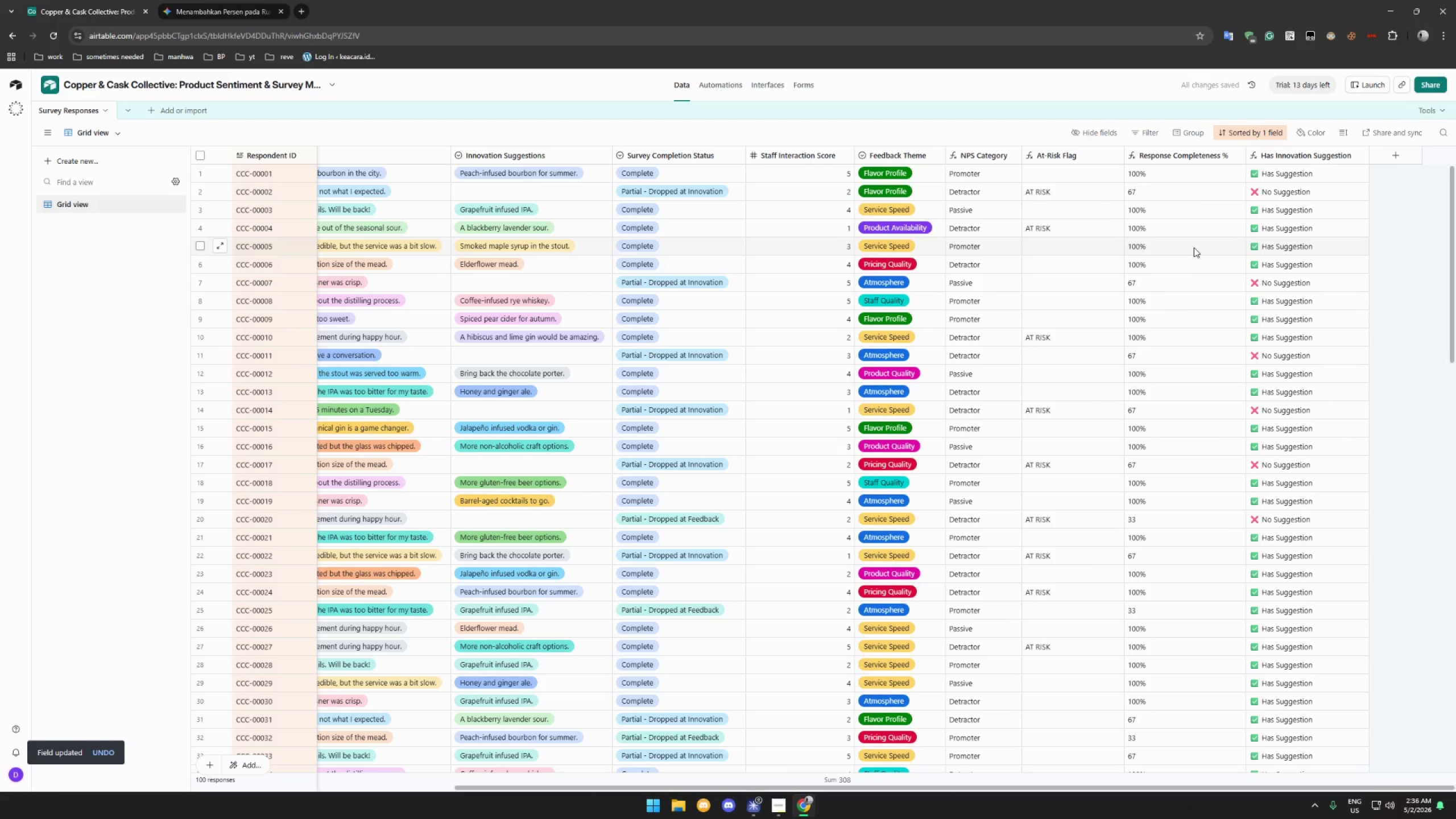 
left_click([1238, 154])
 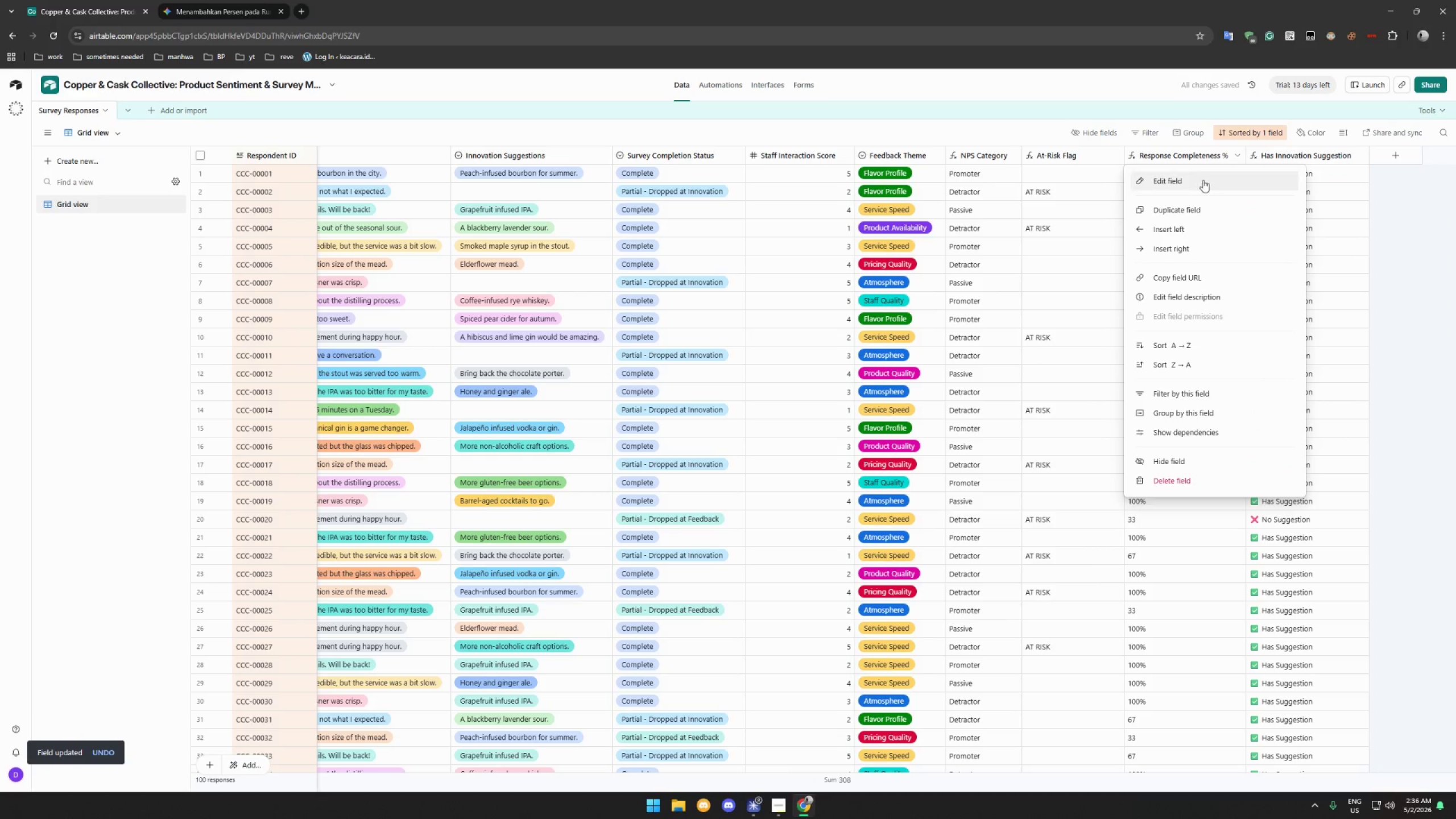 
left_click([1203, 180])
 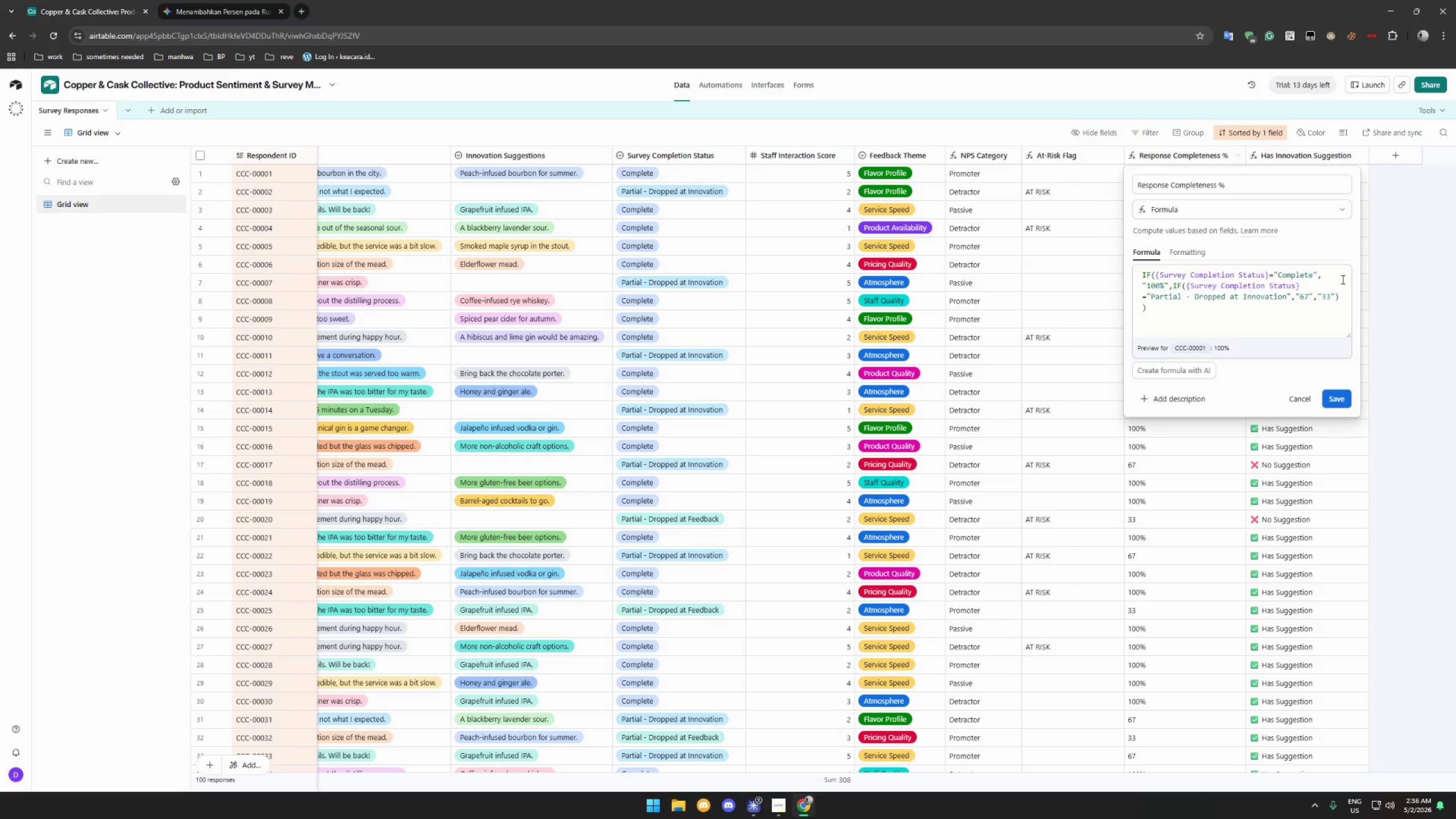 
wait(13.77)
 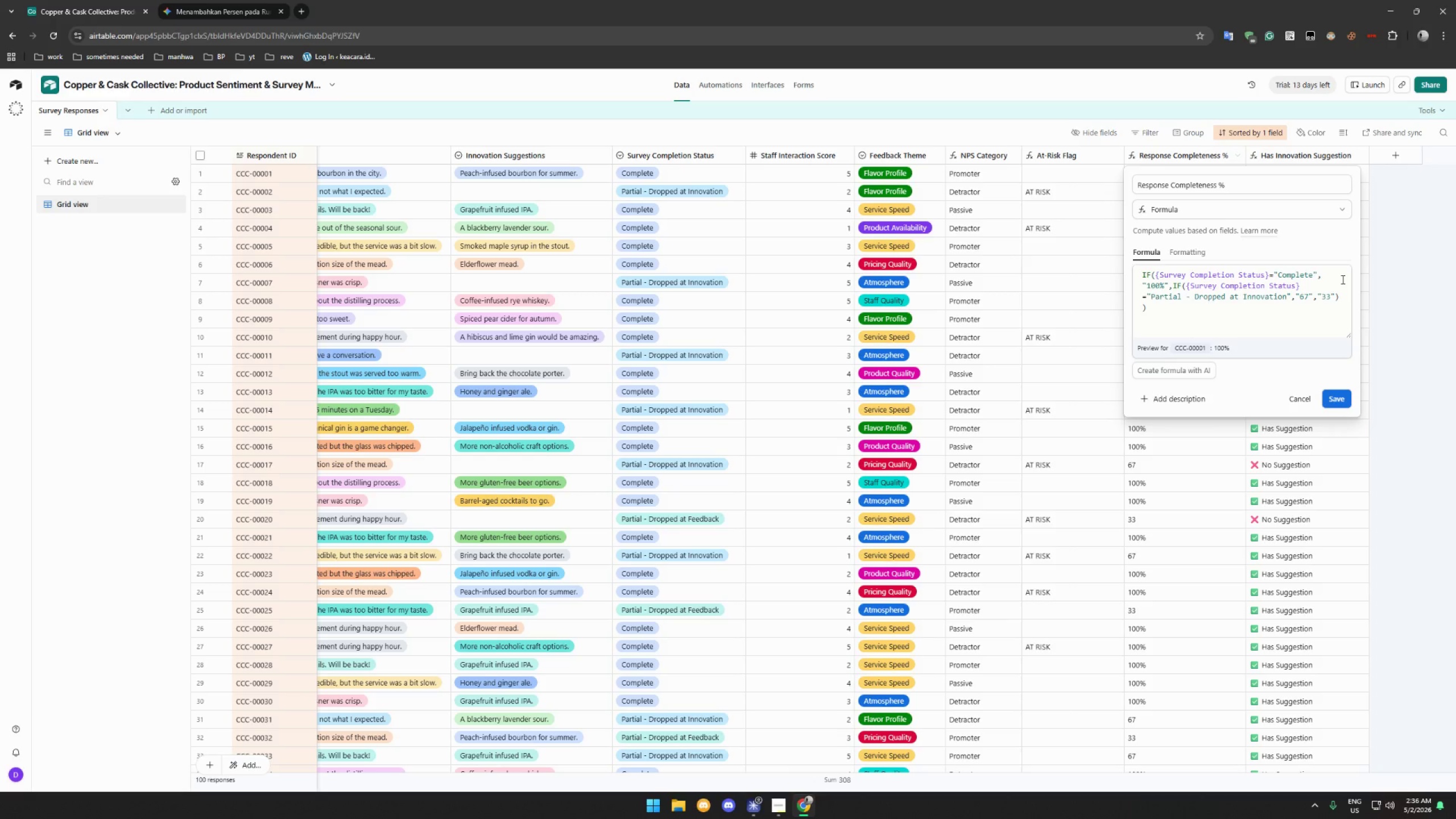 
left_click([261, 0])
 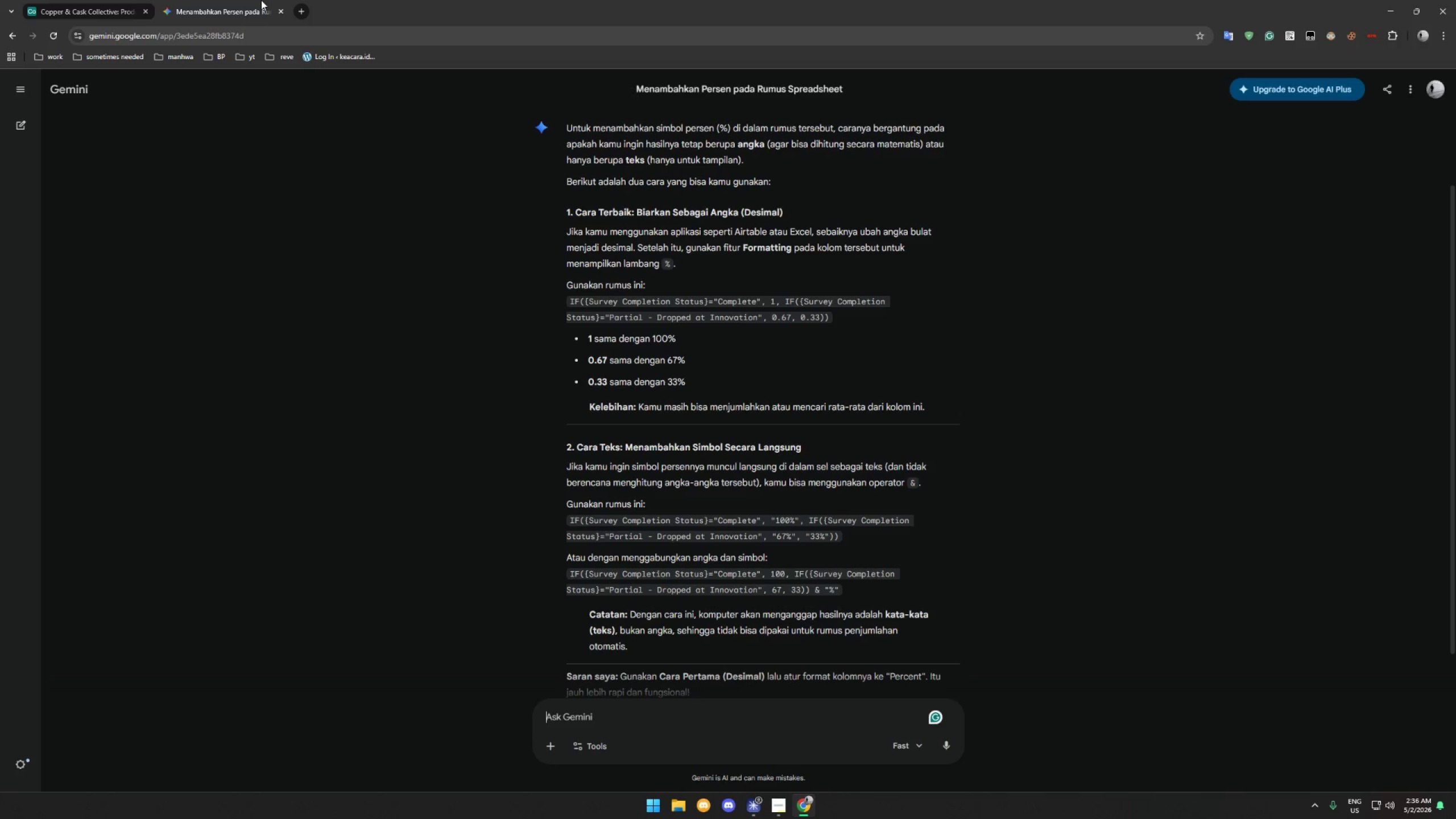 
left_click([101, 0])
 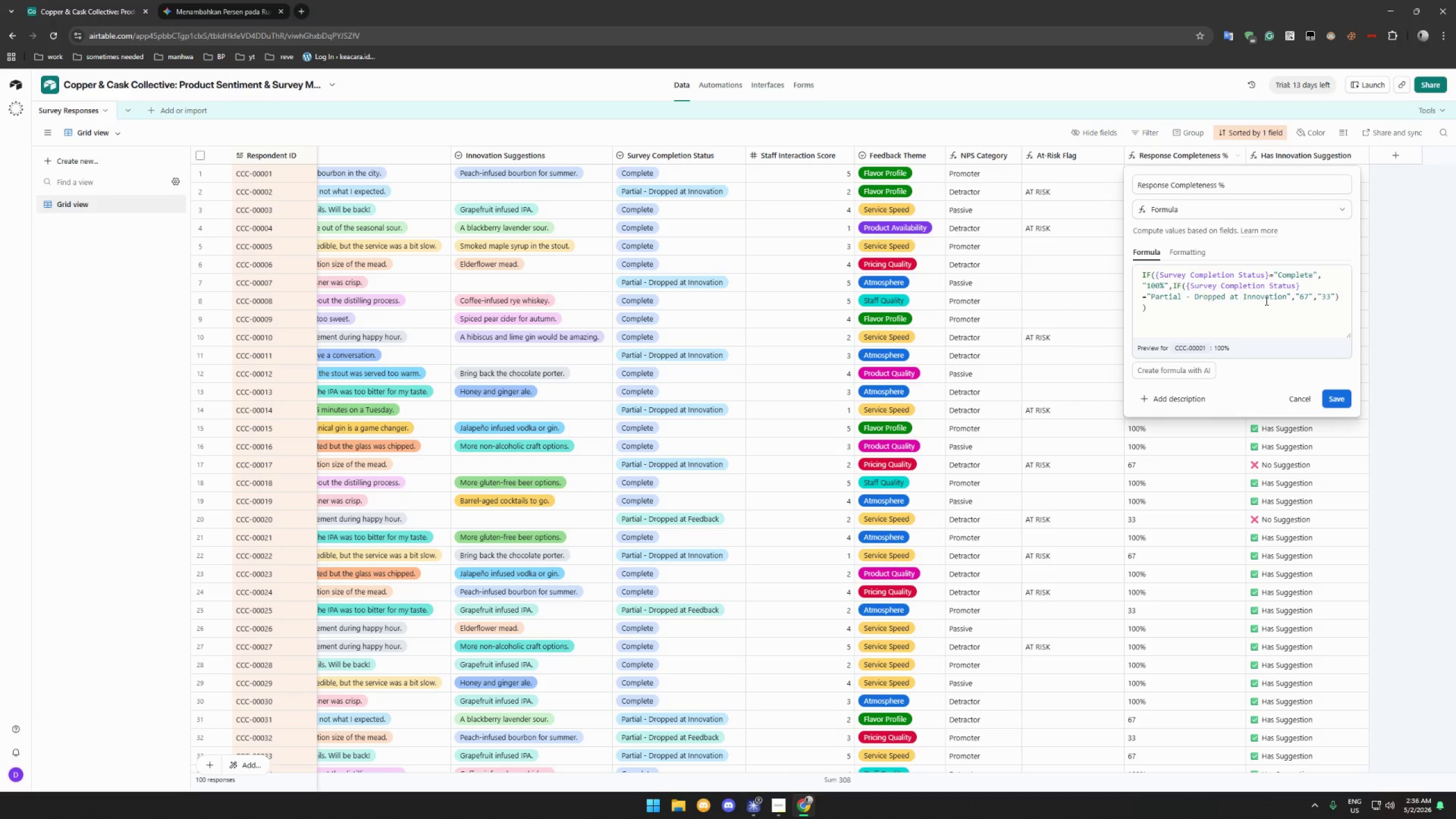 
left_click([1307, 296])
 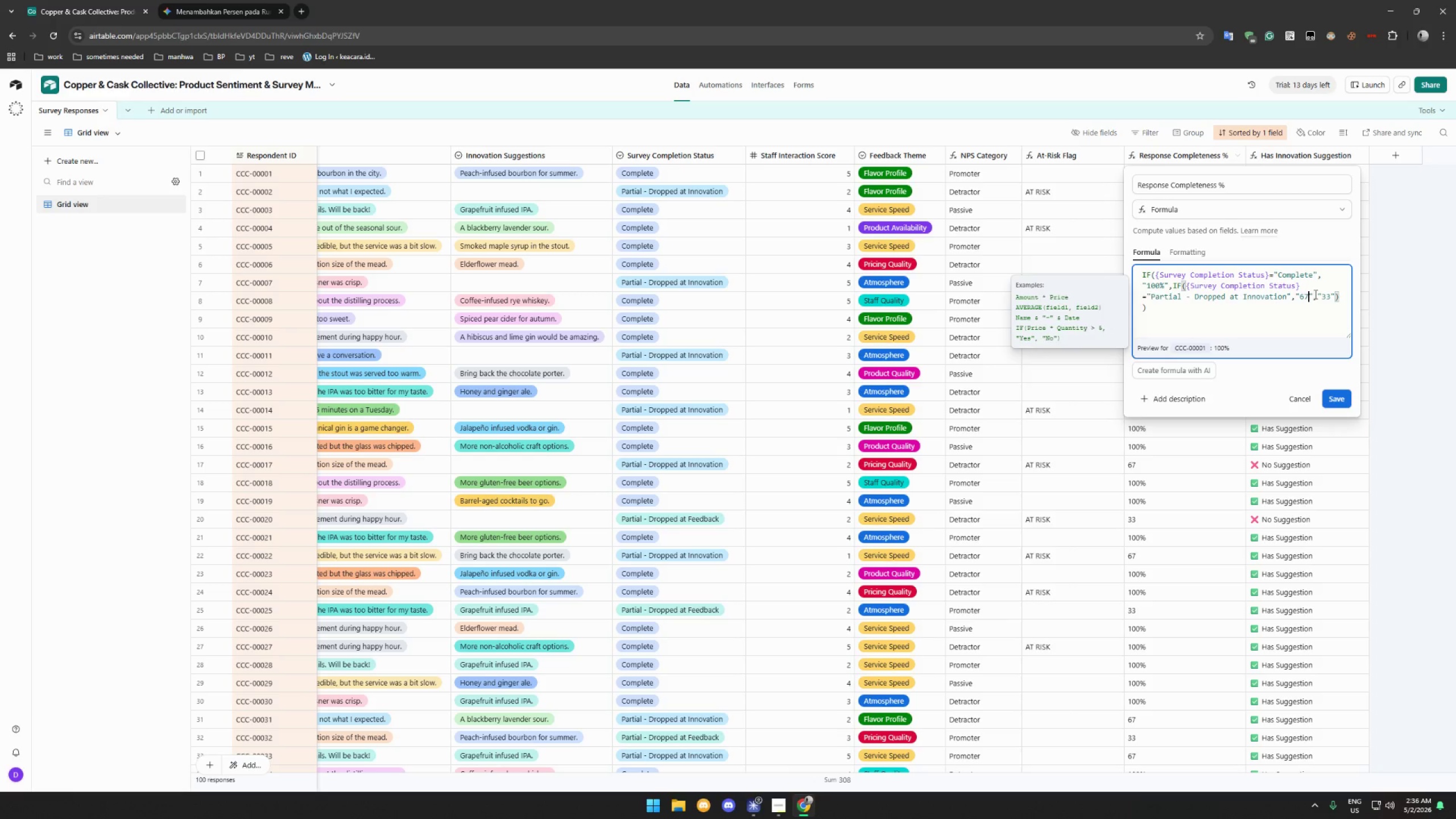 
key(Shift+5)
 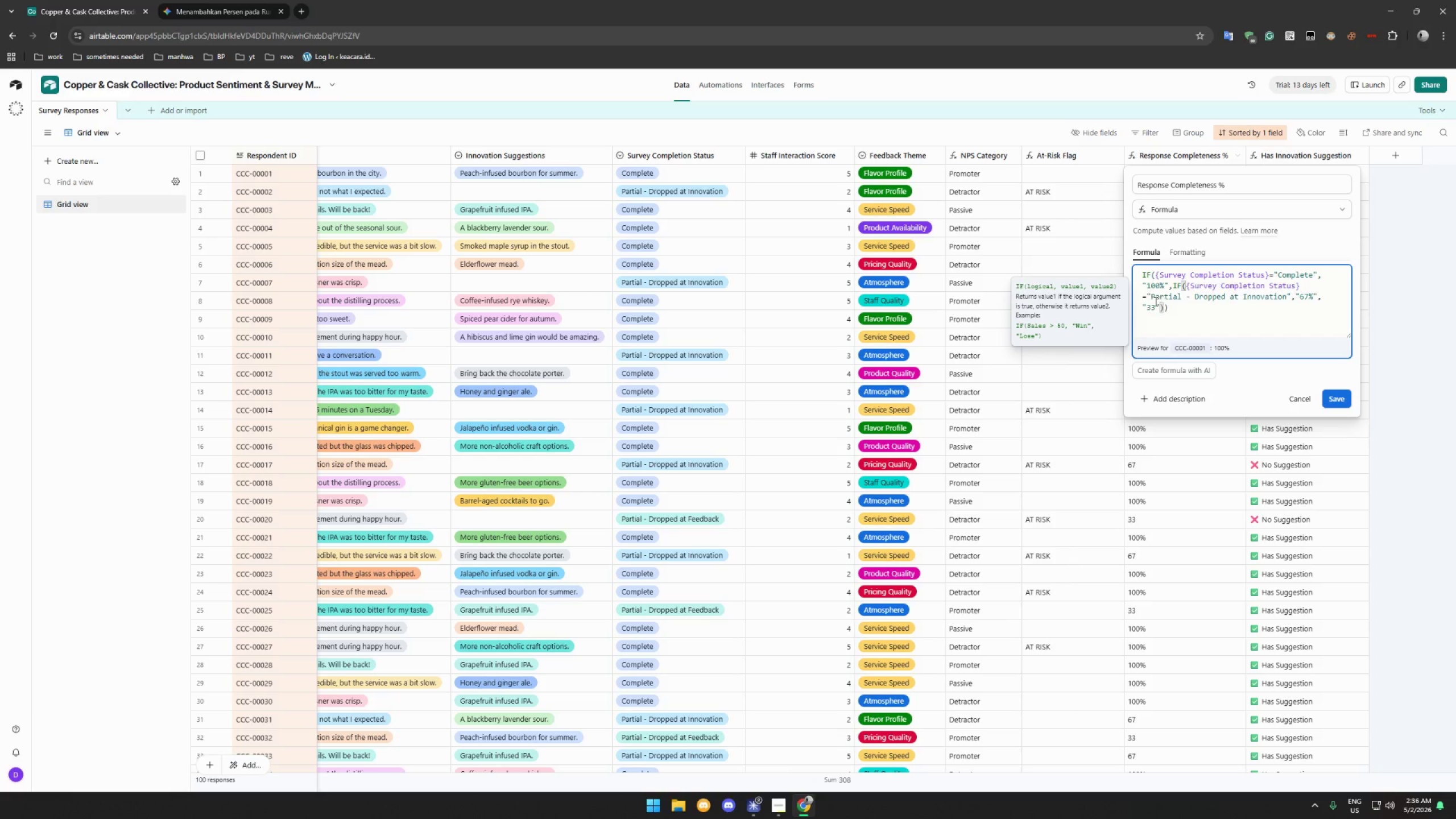 
left_click([1155, 304])
 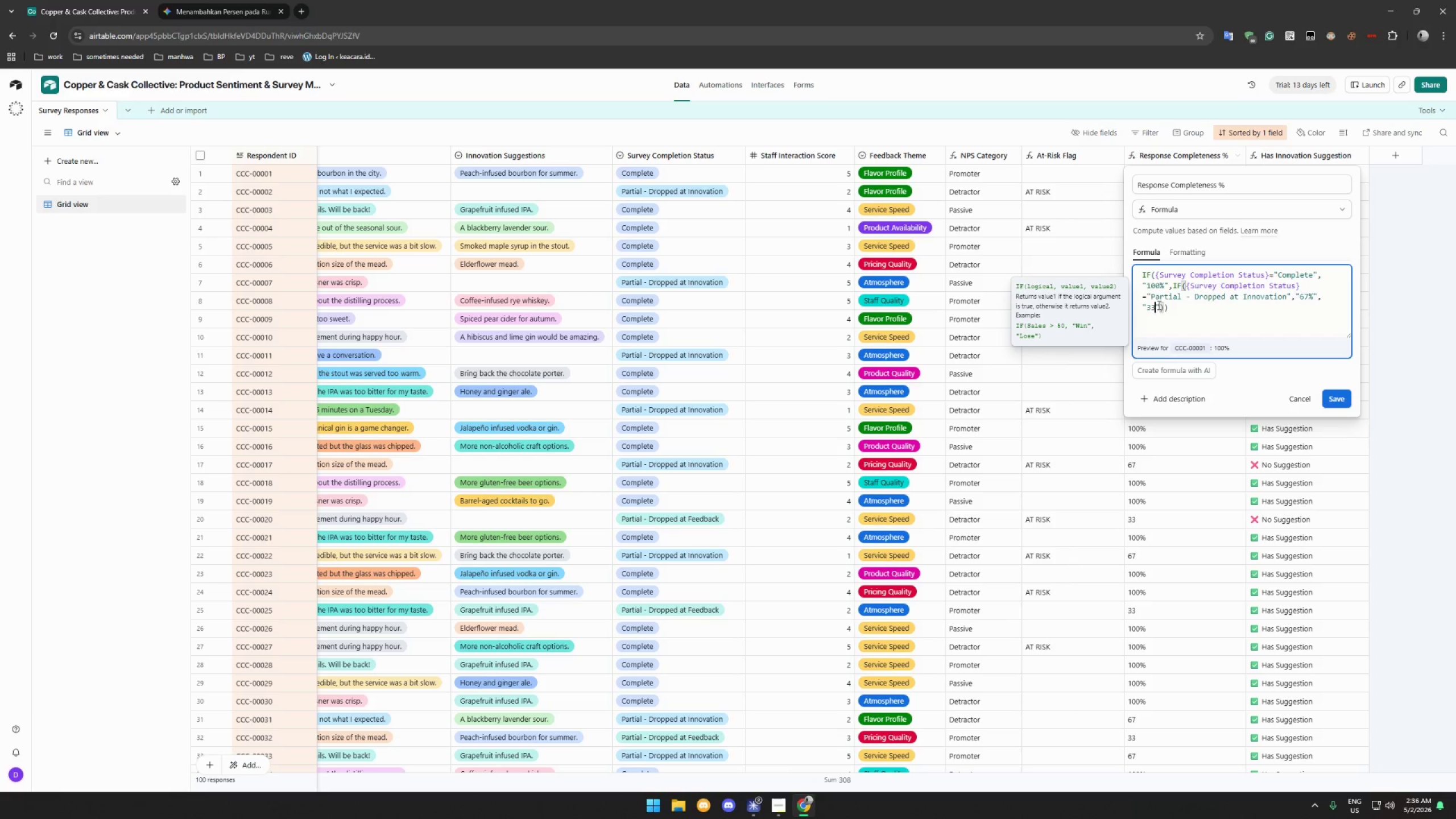 
key(Shift+5)
 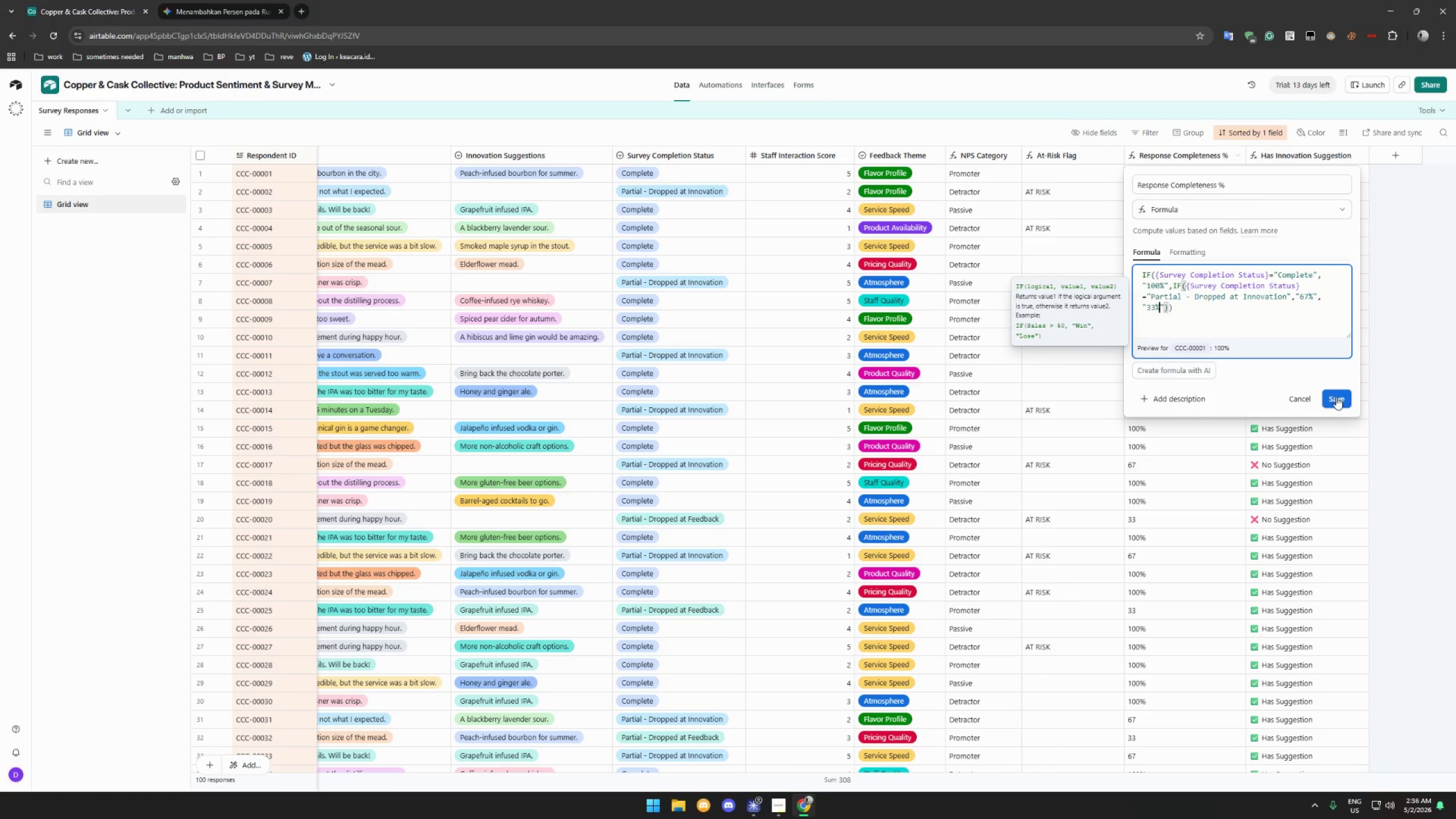 
left_click([1336, 397])
 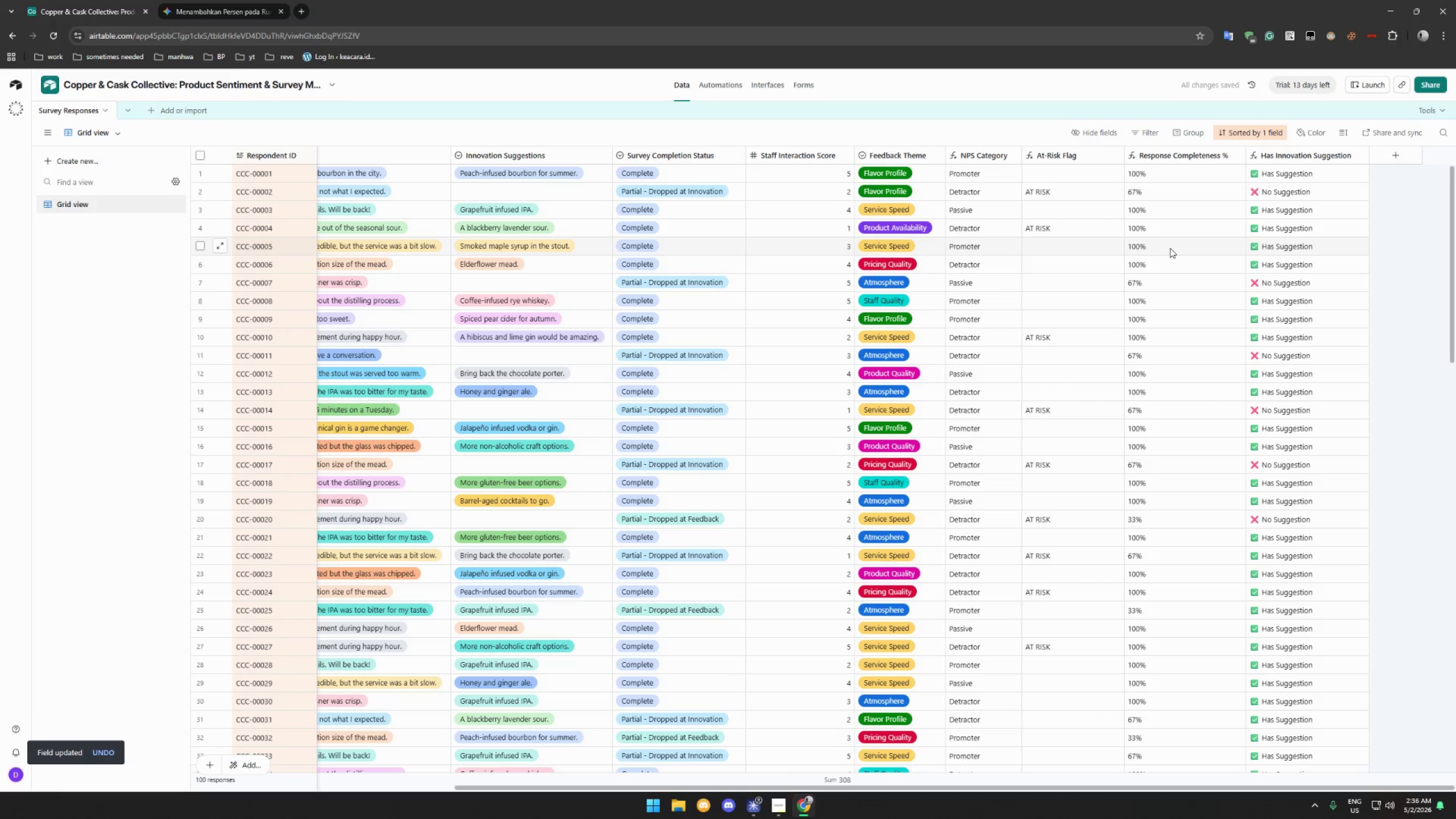 
scroll: coordinate [1160, 209], scroll_direction: up, amount: 3.0
 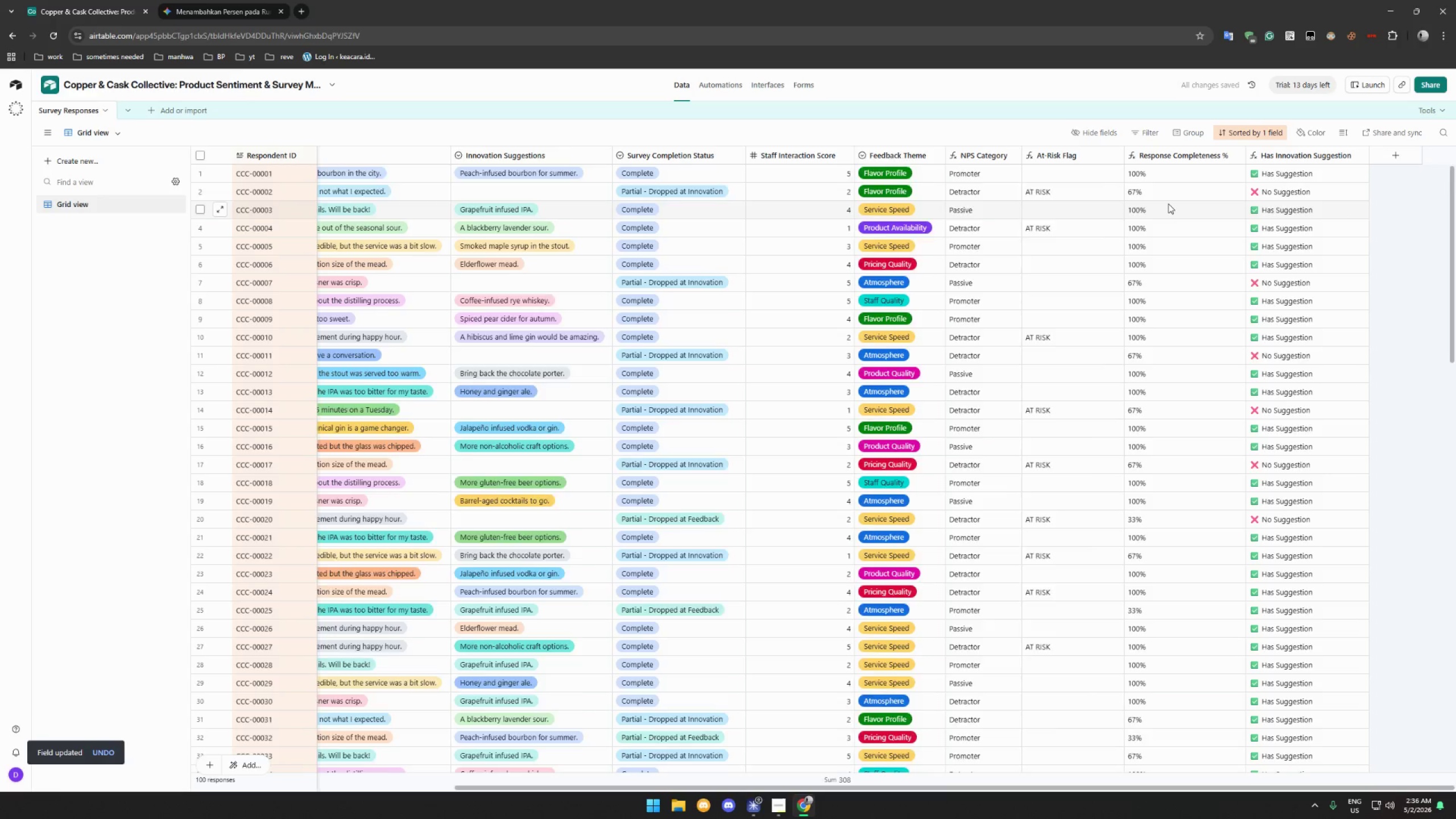 
scroll: coordinate [1170, 201], scroll_direction: down, amount: 8.0
 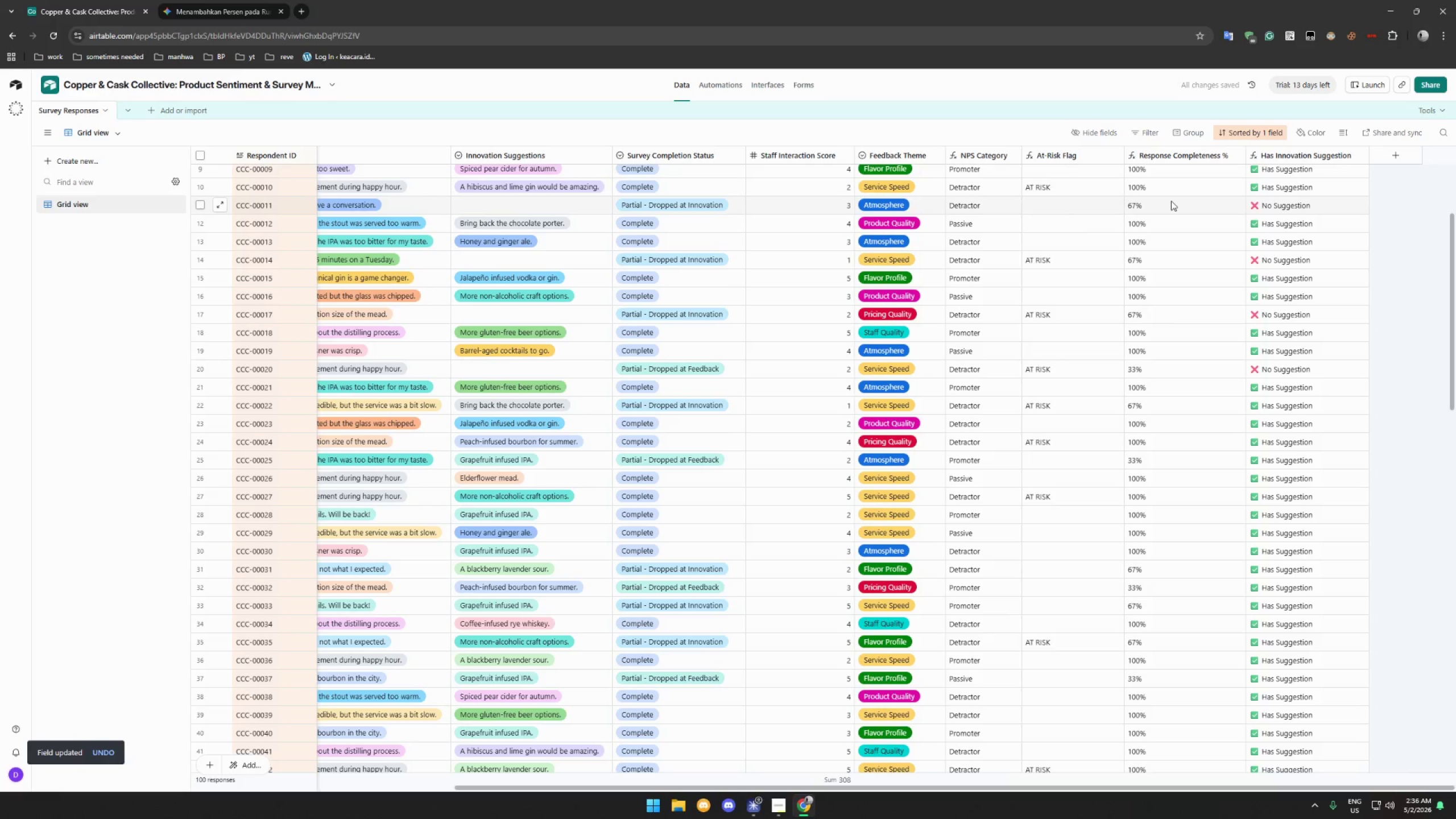 
scroll: coordinate [1171, 201], scroll_direction: up, amount: 23.0
 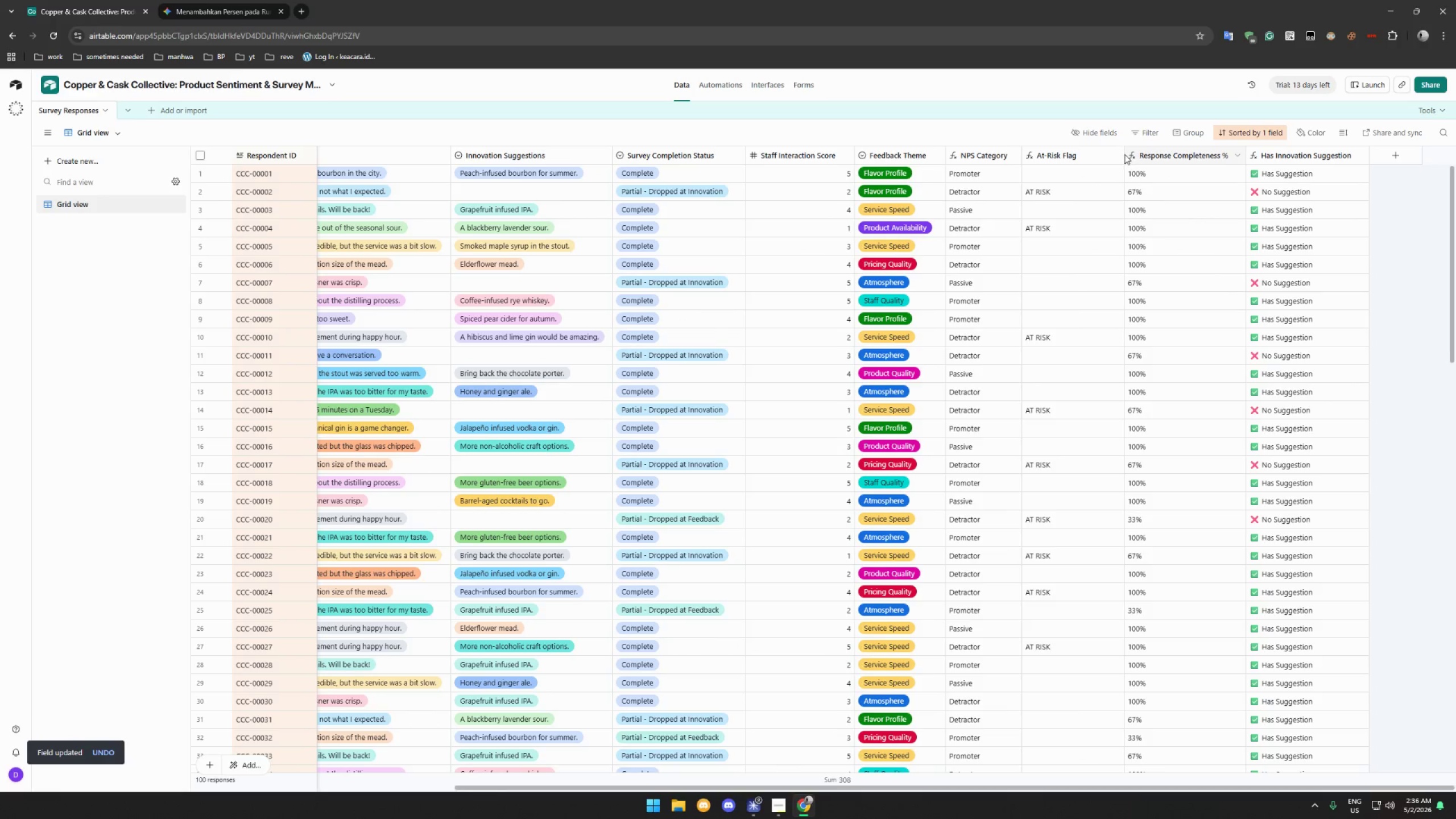 
left_click_drag(start_coordinate=[1122, 152], to_coordinate=[1094, 152])
 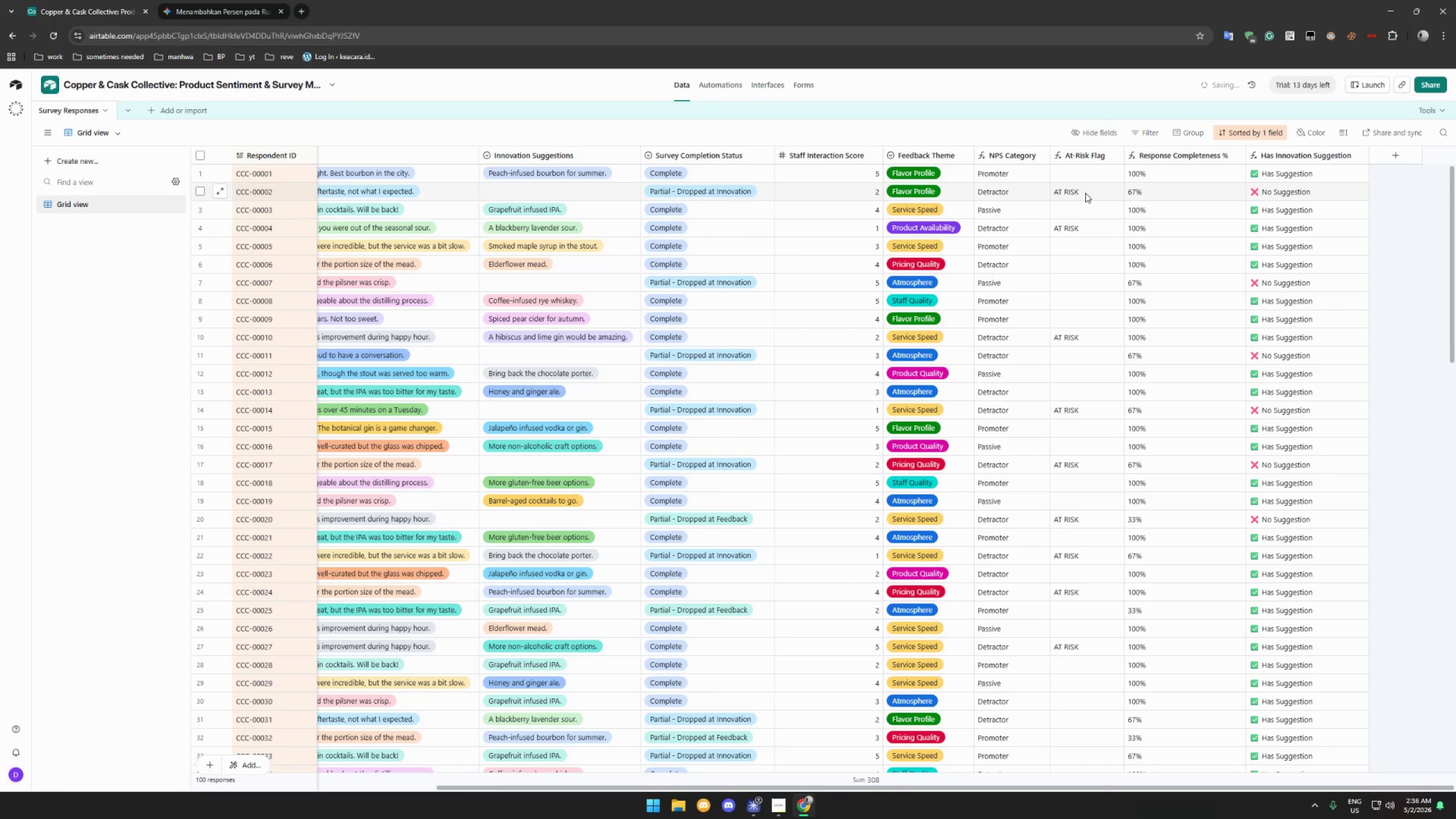 
left_click([1085, 193])
 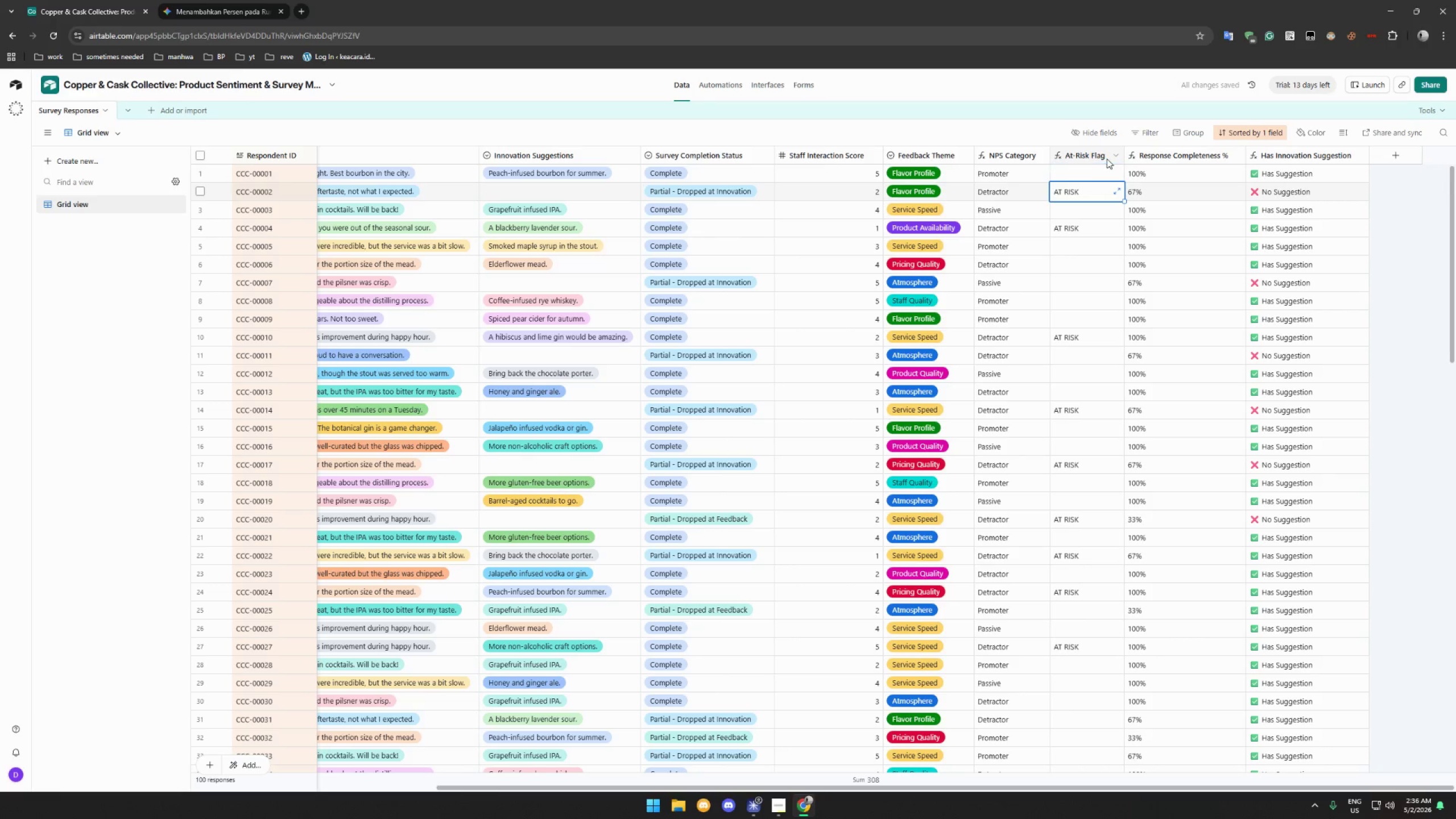 
left_click([1115, 158])
 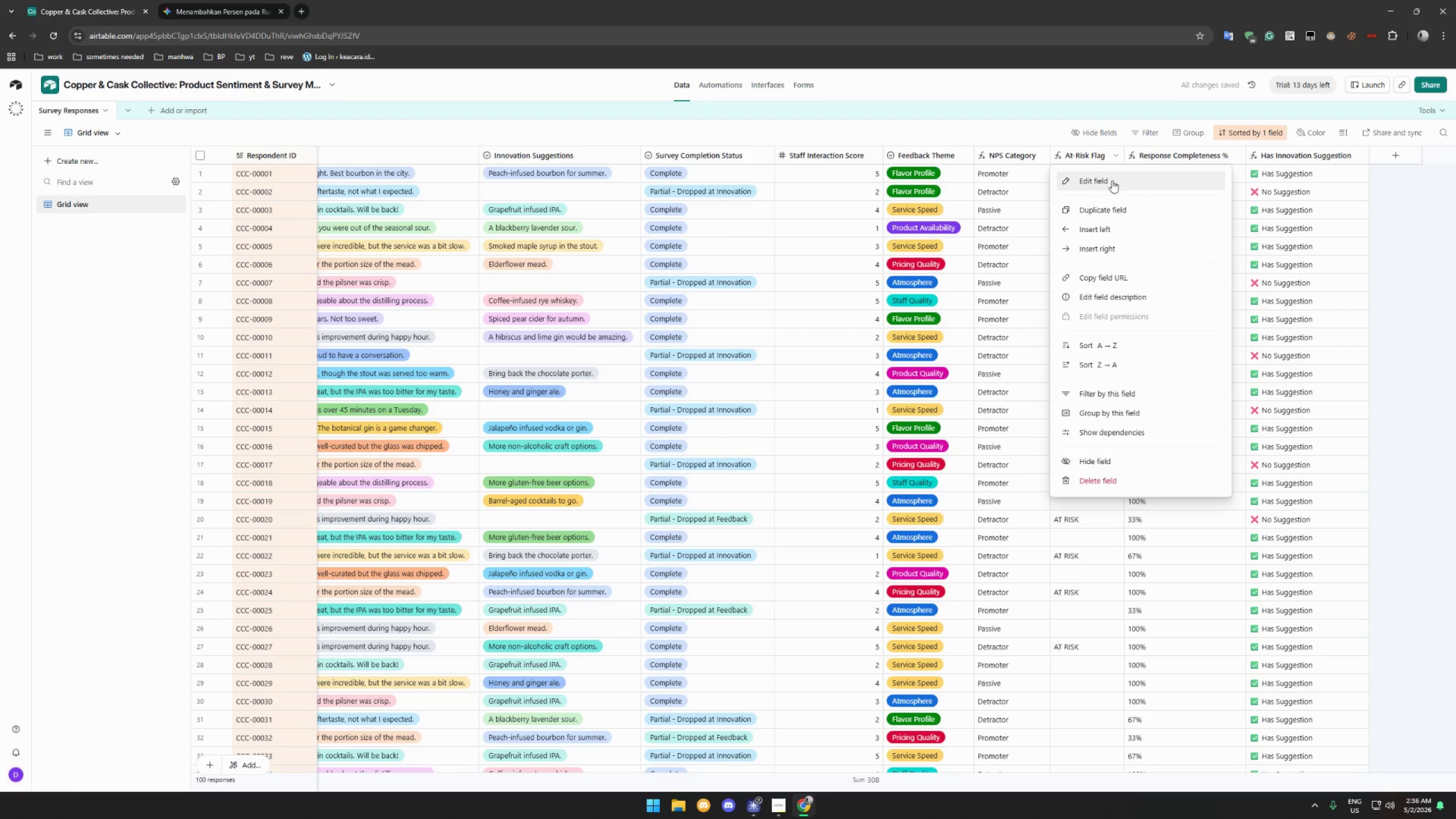 
left_click([1112, 180])
 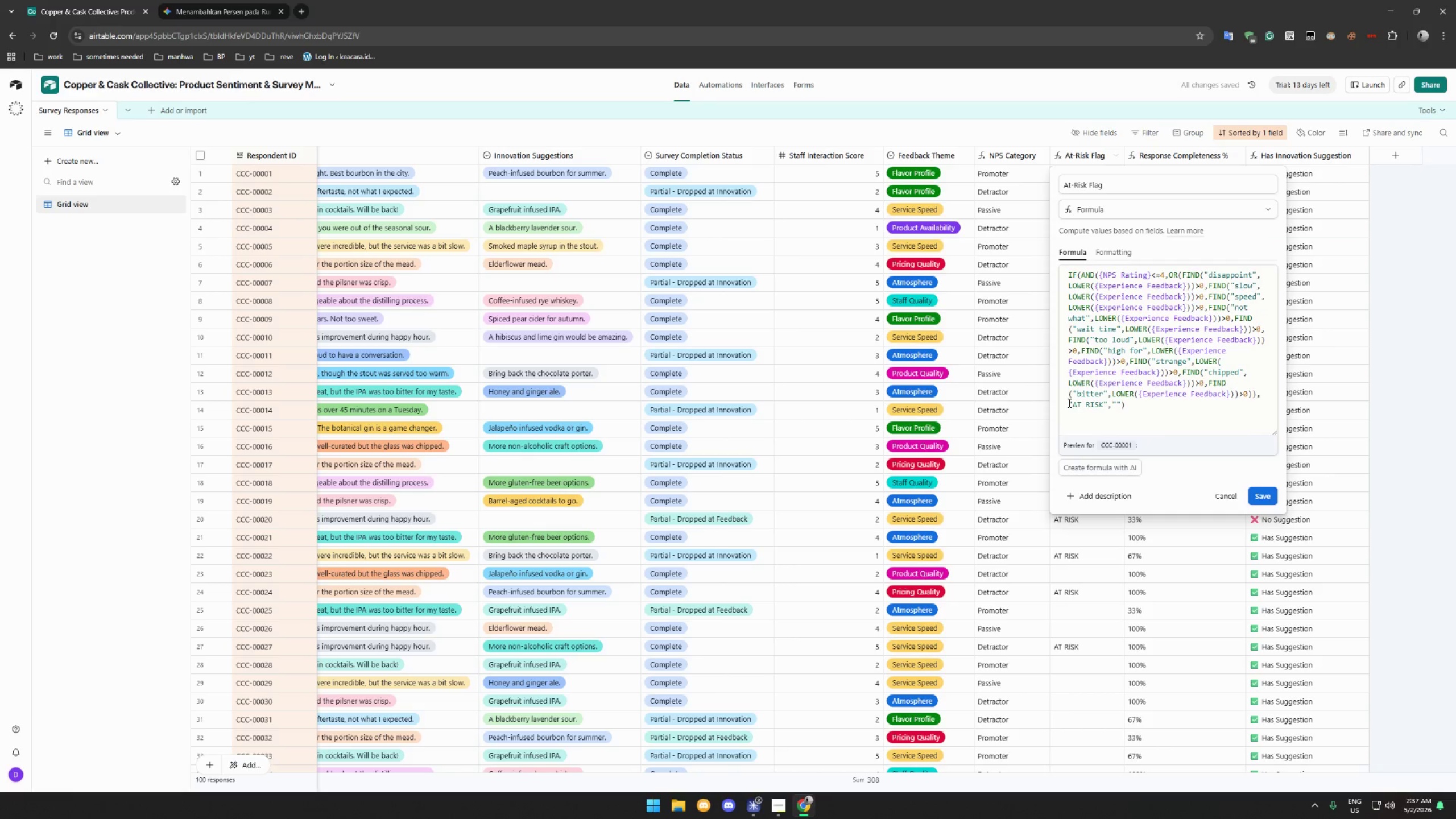 
left_click([1073, 404])
 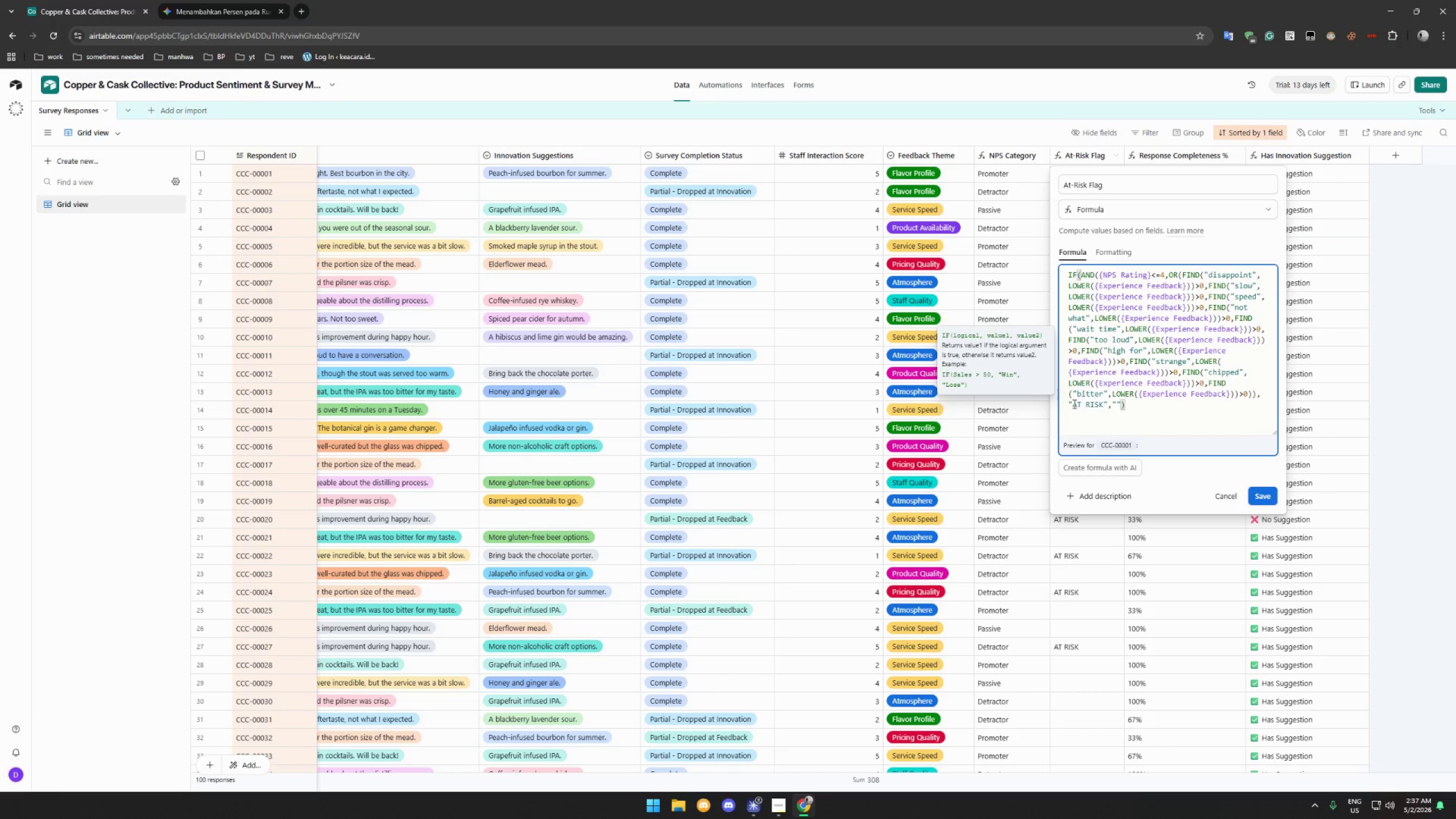 
key(Meta+Period)
 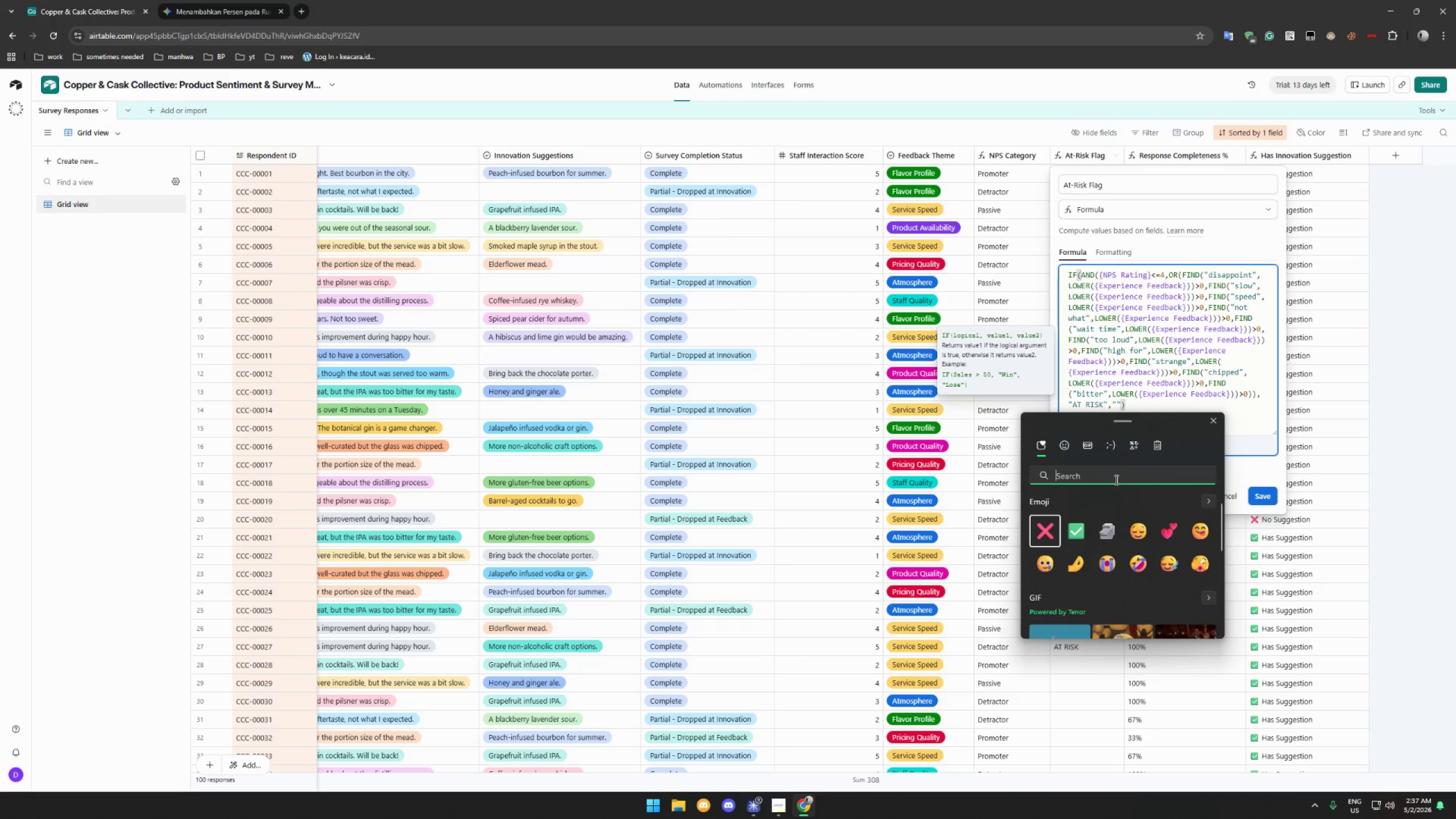 
type(war)
 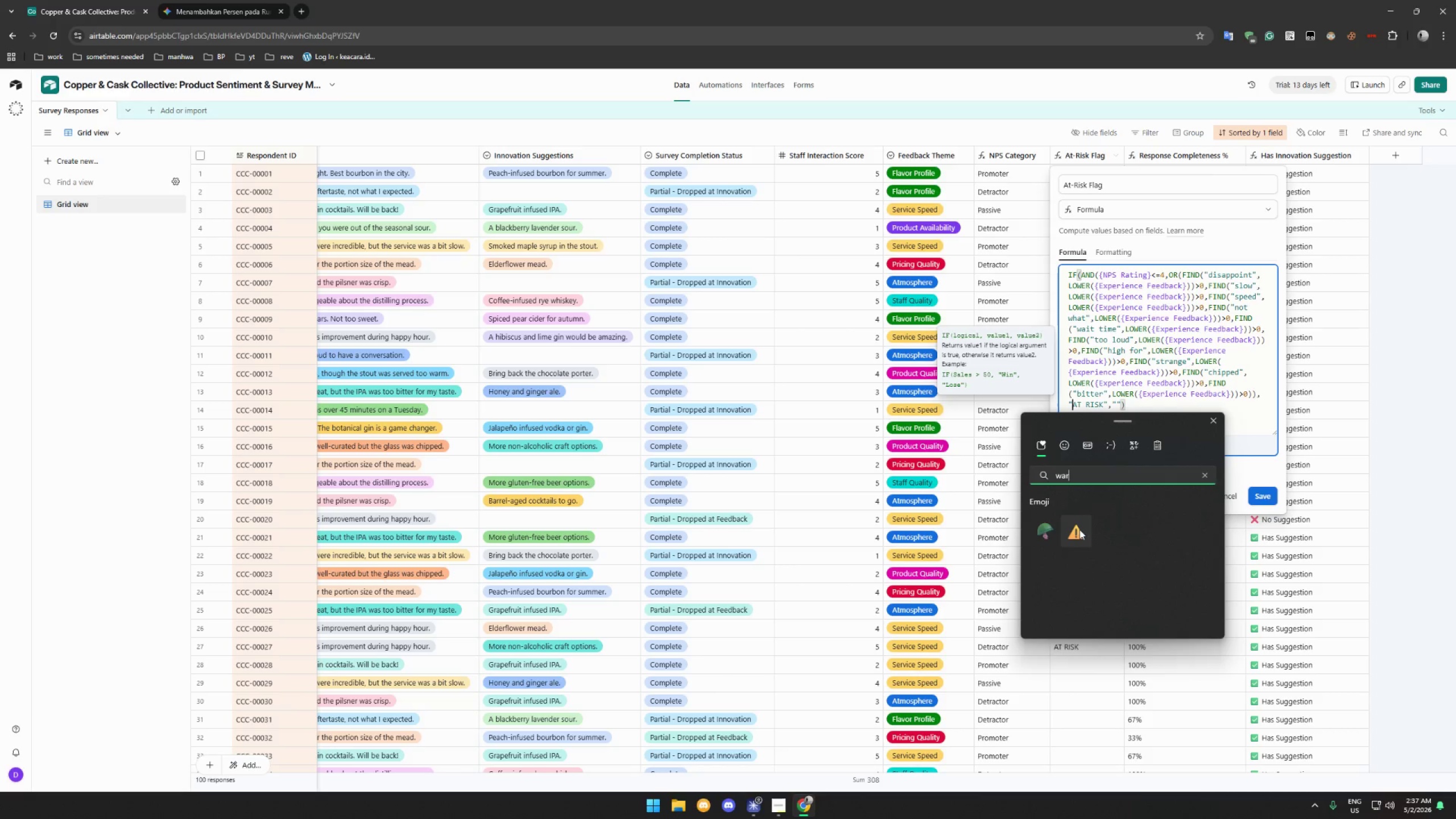 
left_click([1079, 530])
 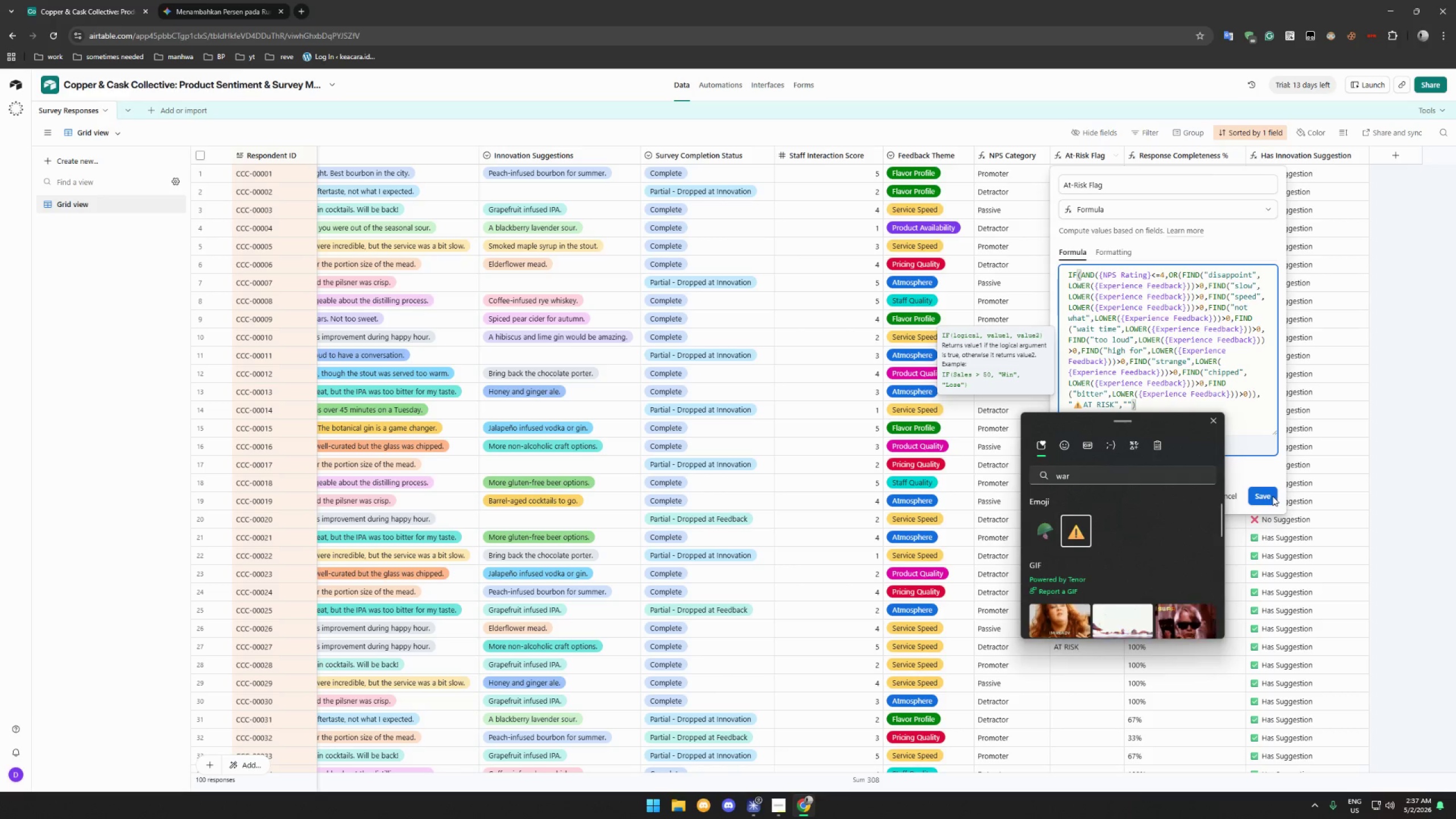 
double_click([1268, 496])
 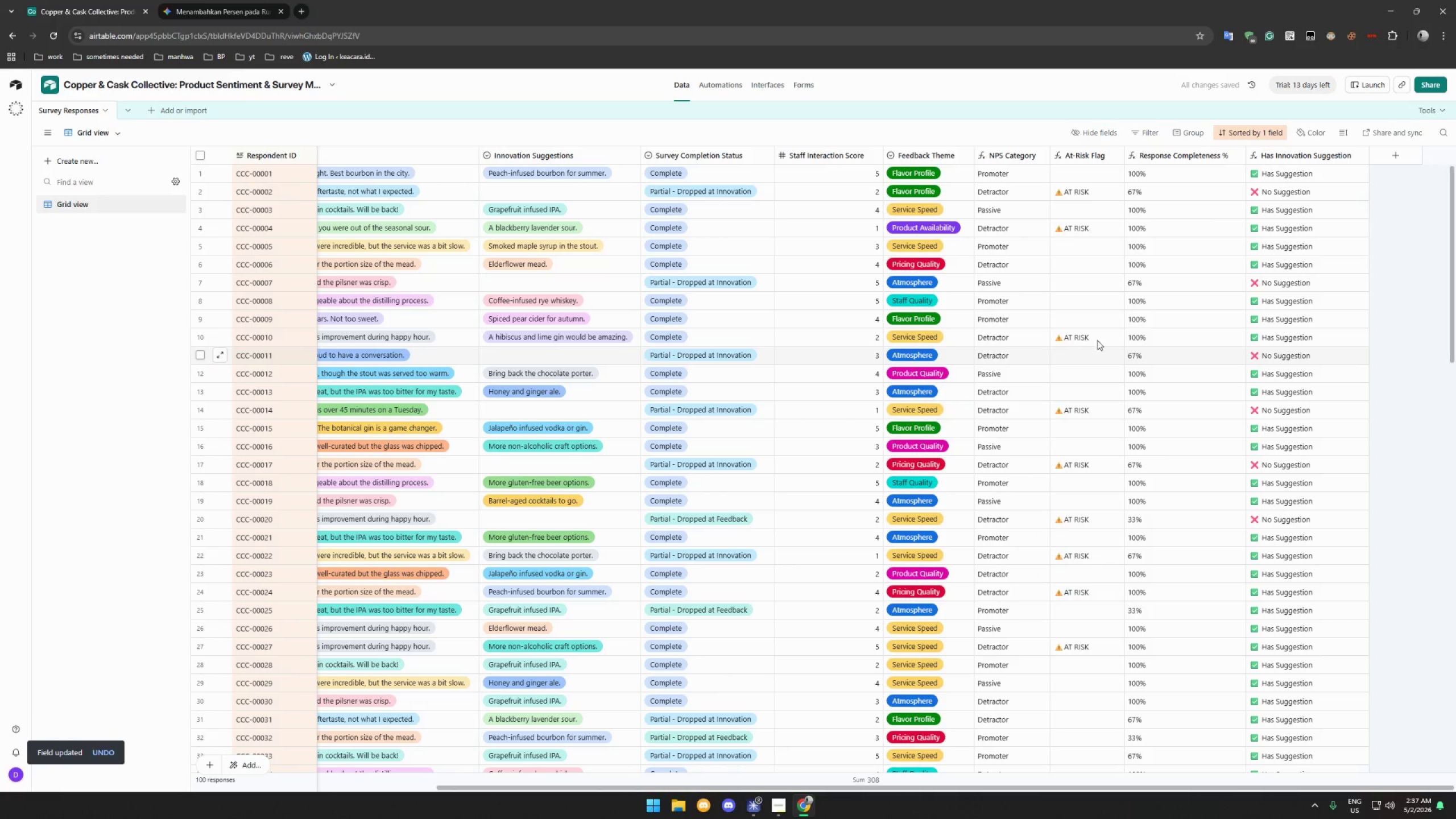 
scroll: coordinate [1105, 332], scroll_direction: up, amount: 6.0
 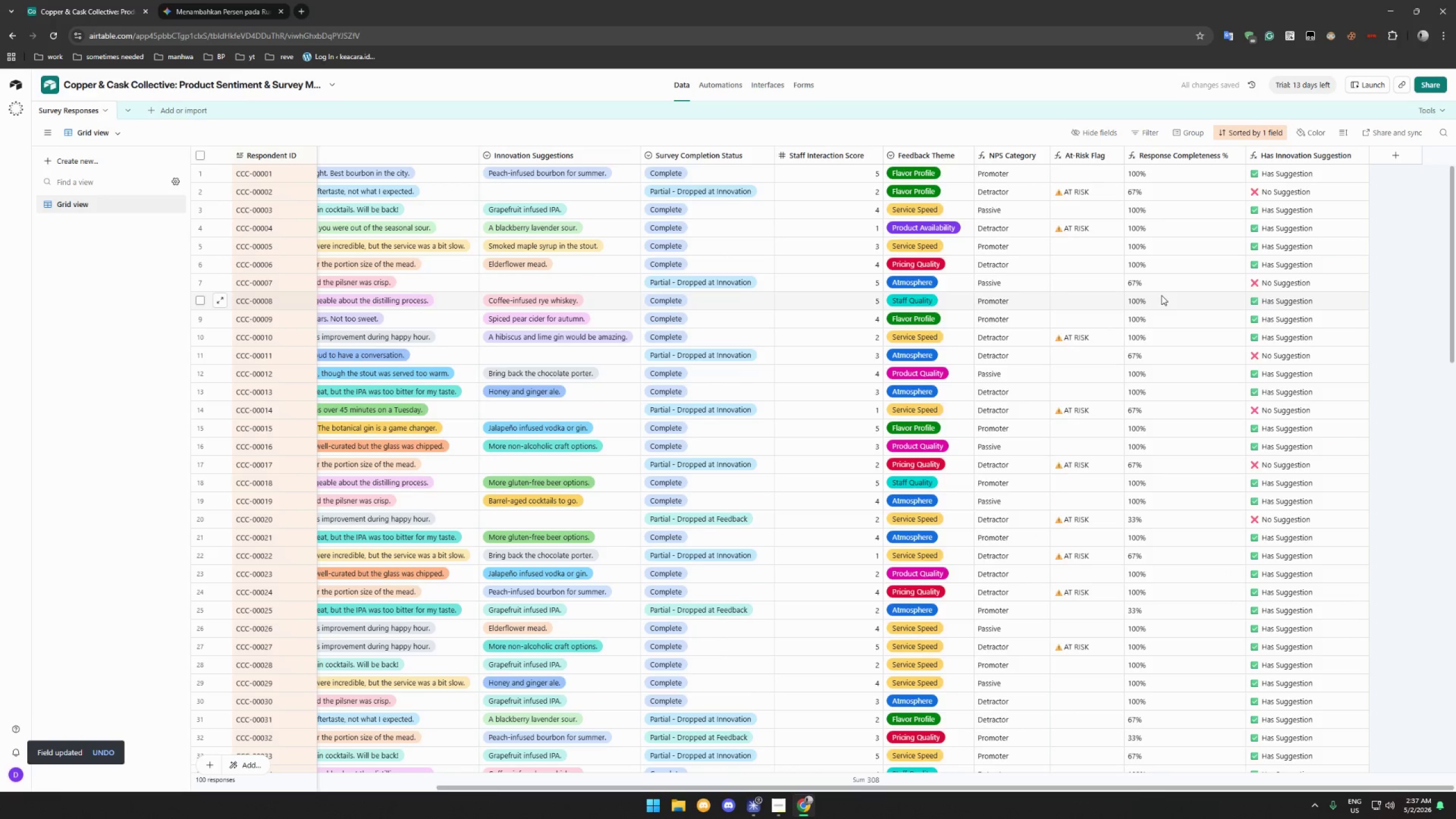 
scroll: coordinate [1077, 187], scroll_direction: none, amount: 0.0
 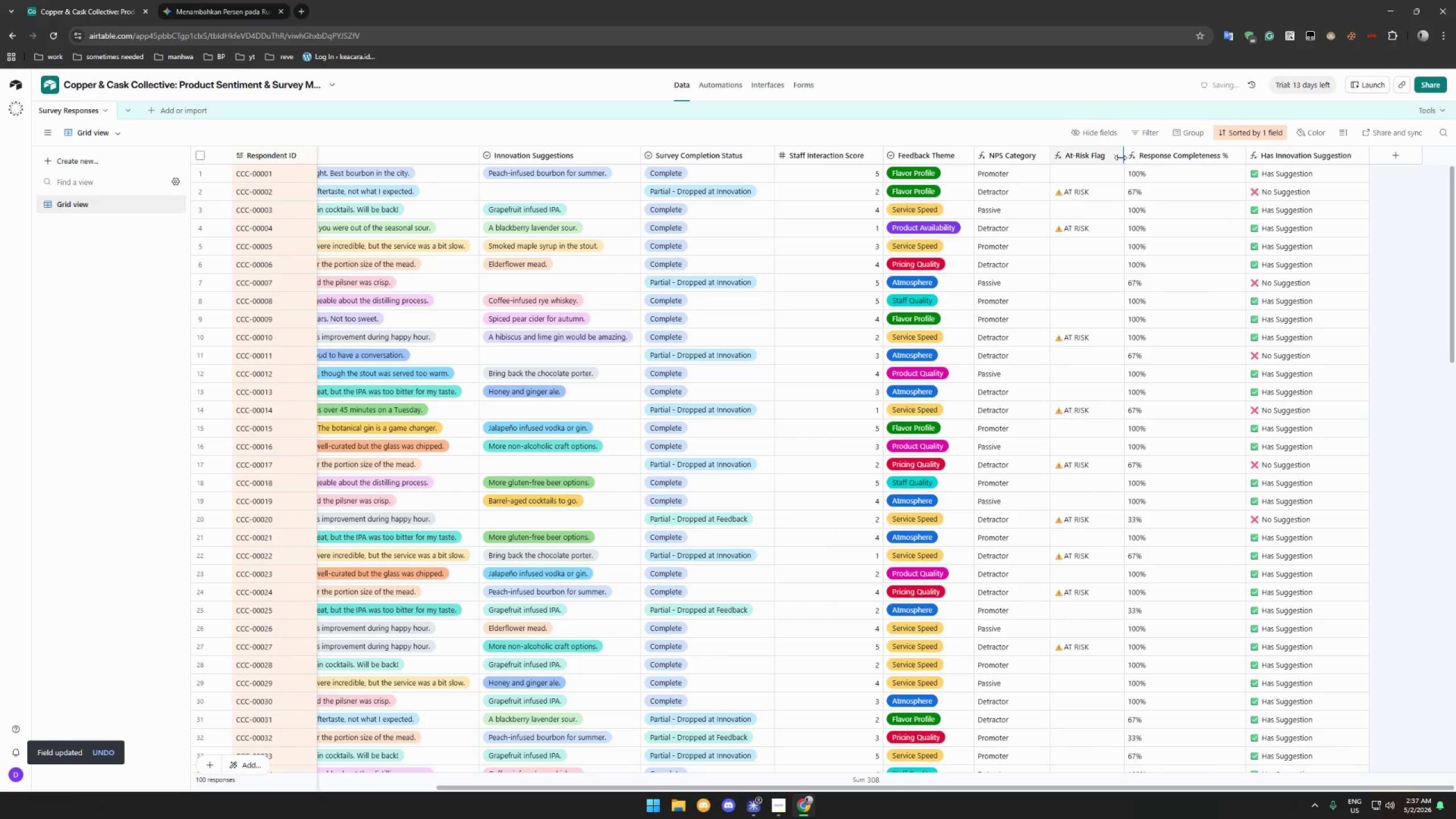 
left_click([1115, 155])
 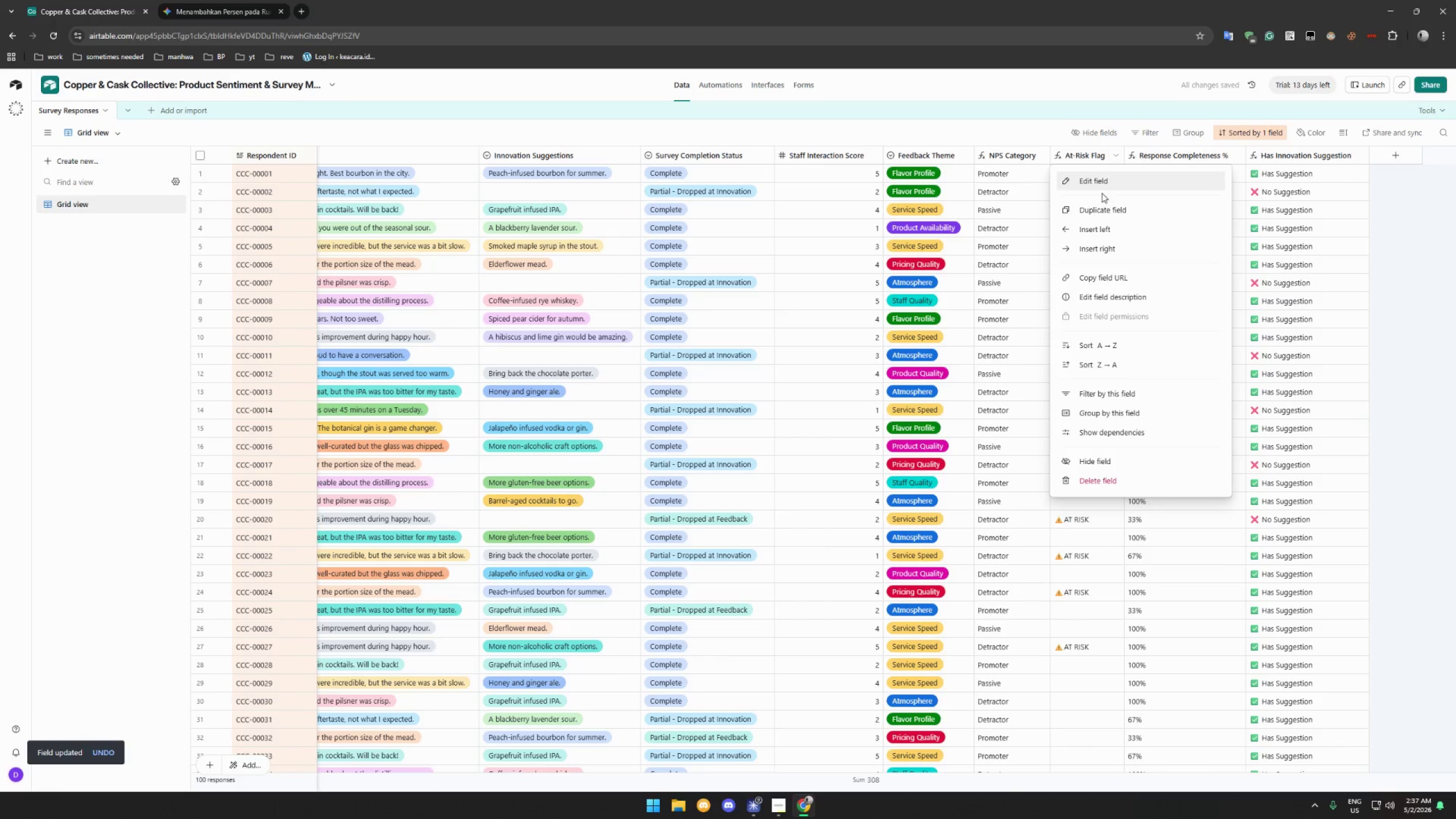 
left_click([1102, 184])
 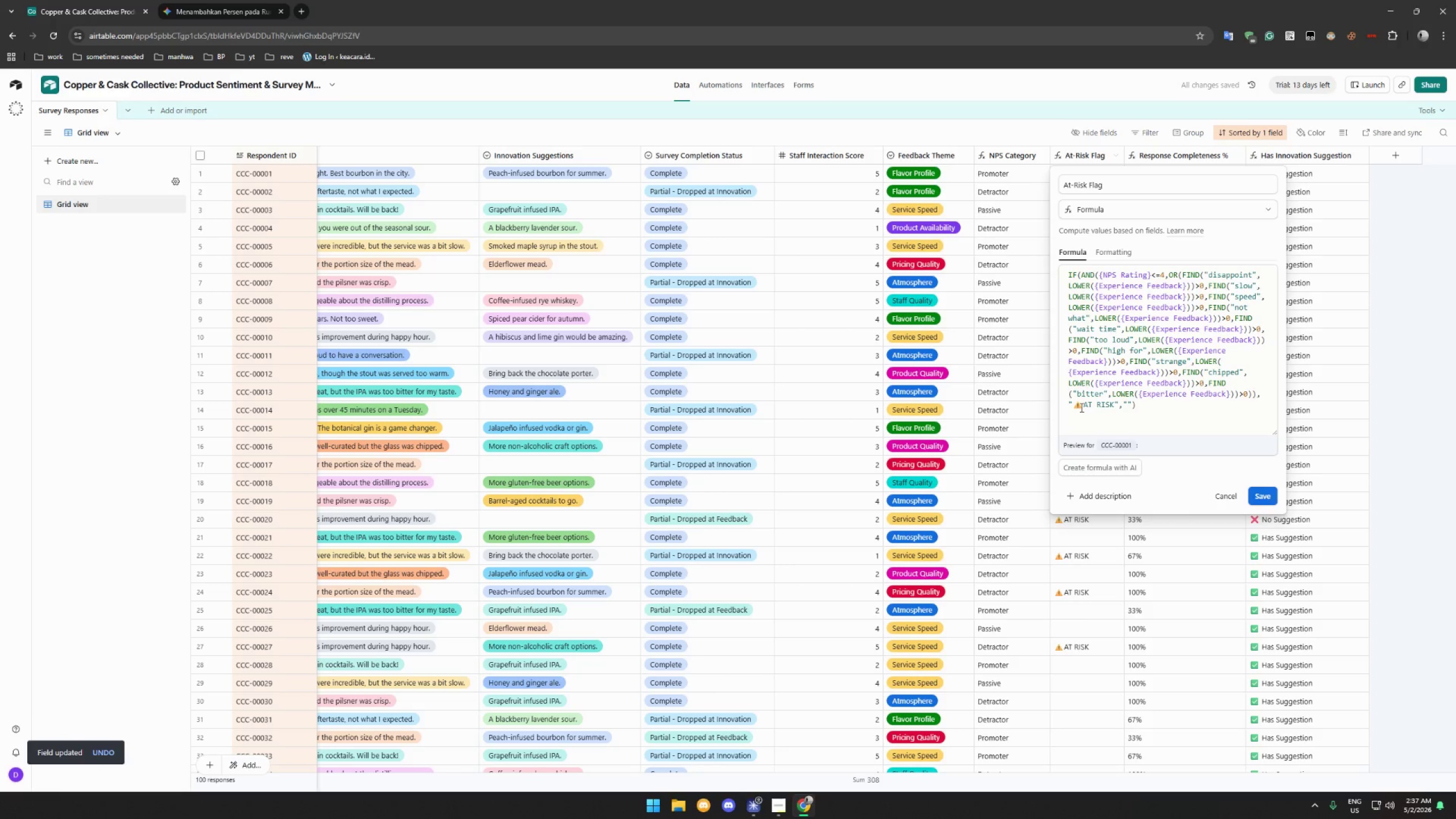 
left_click([1081, 407])
 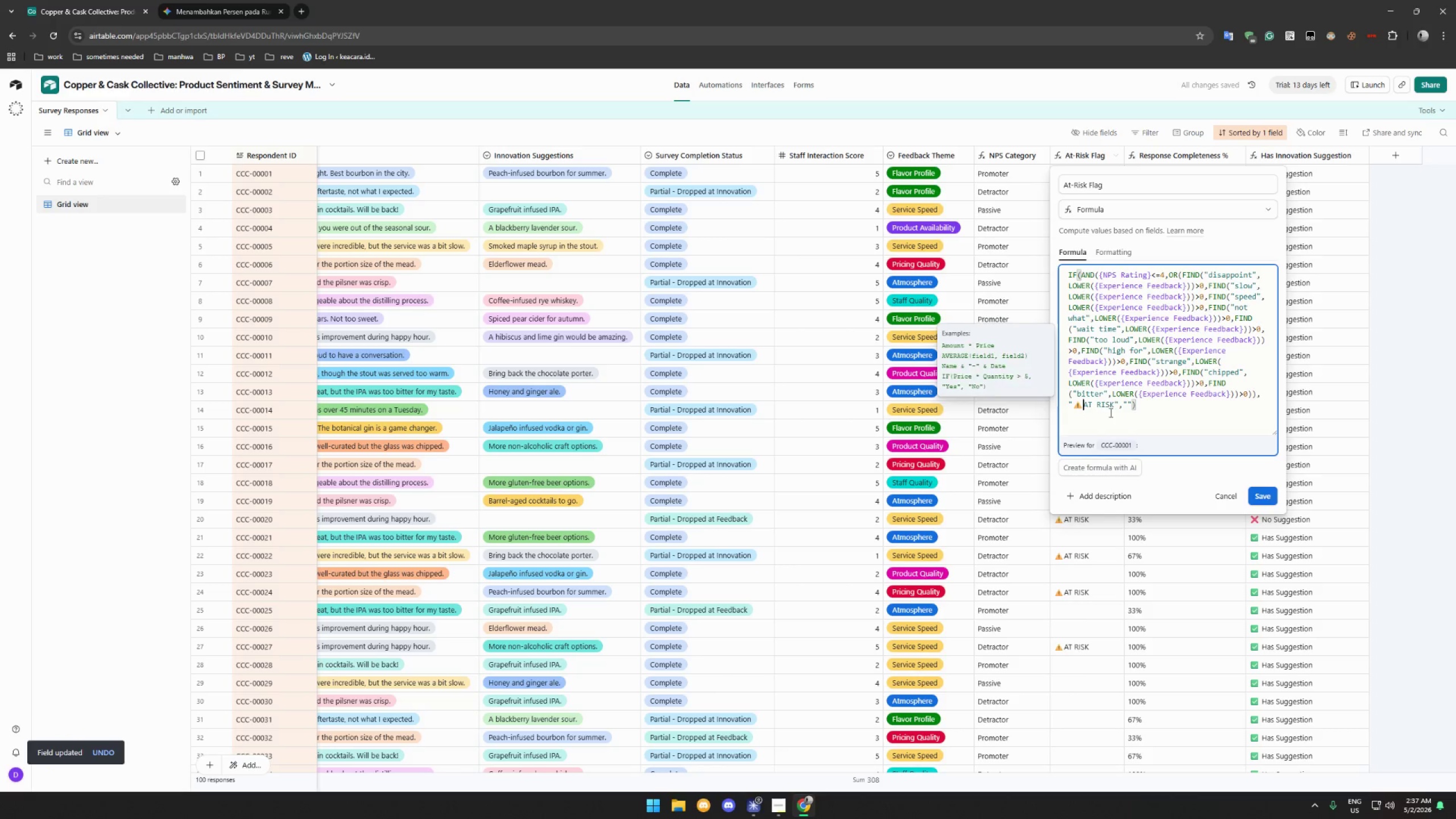 
key(Space)
 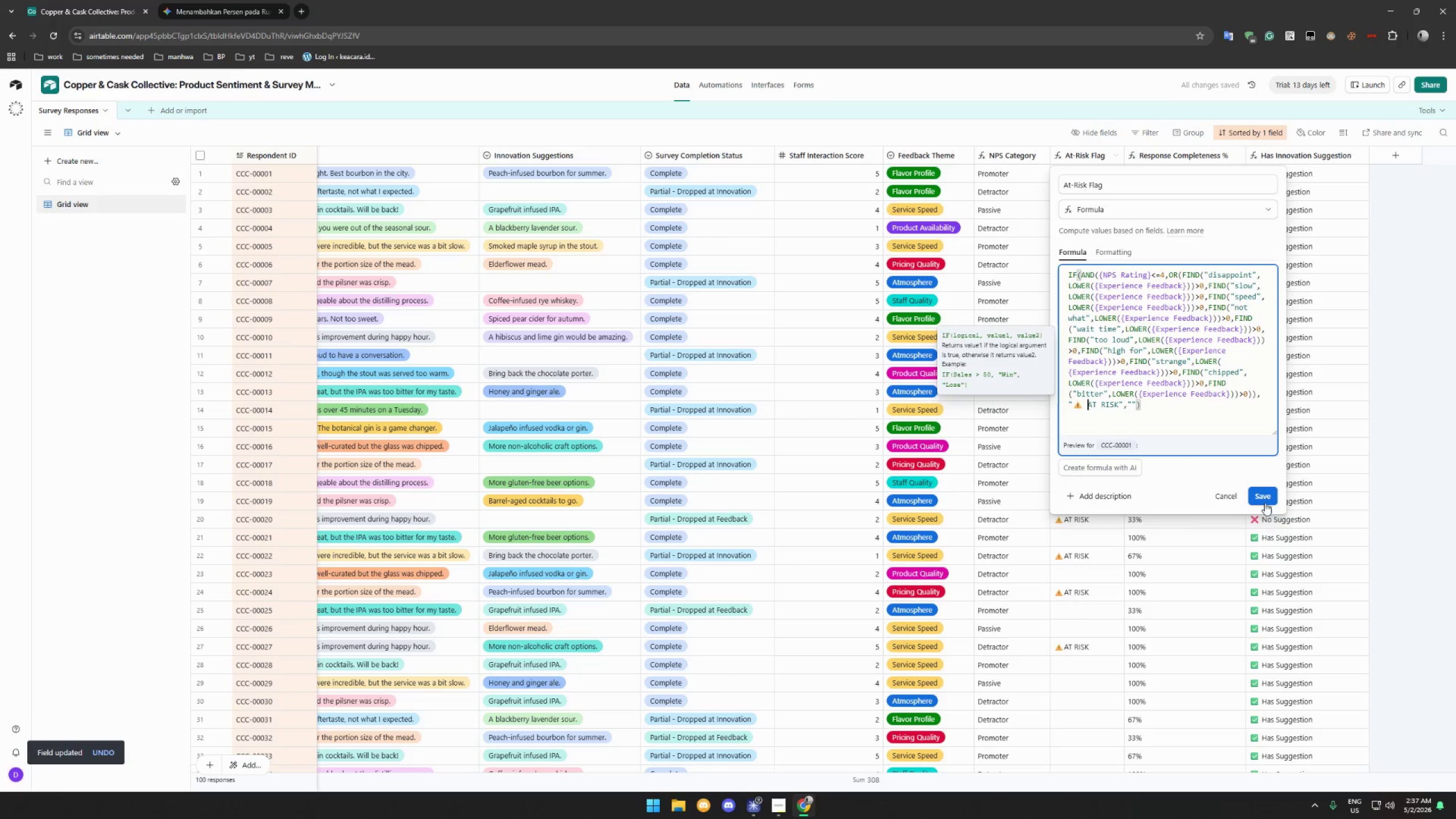 
left_click([1264, 497])
 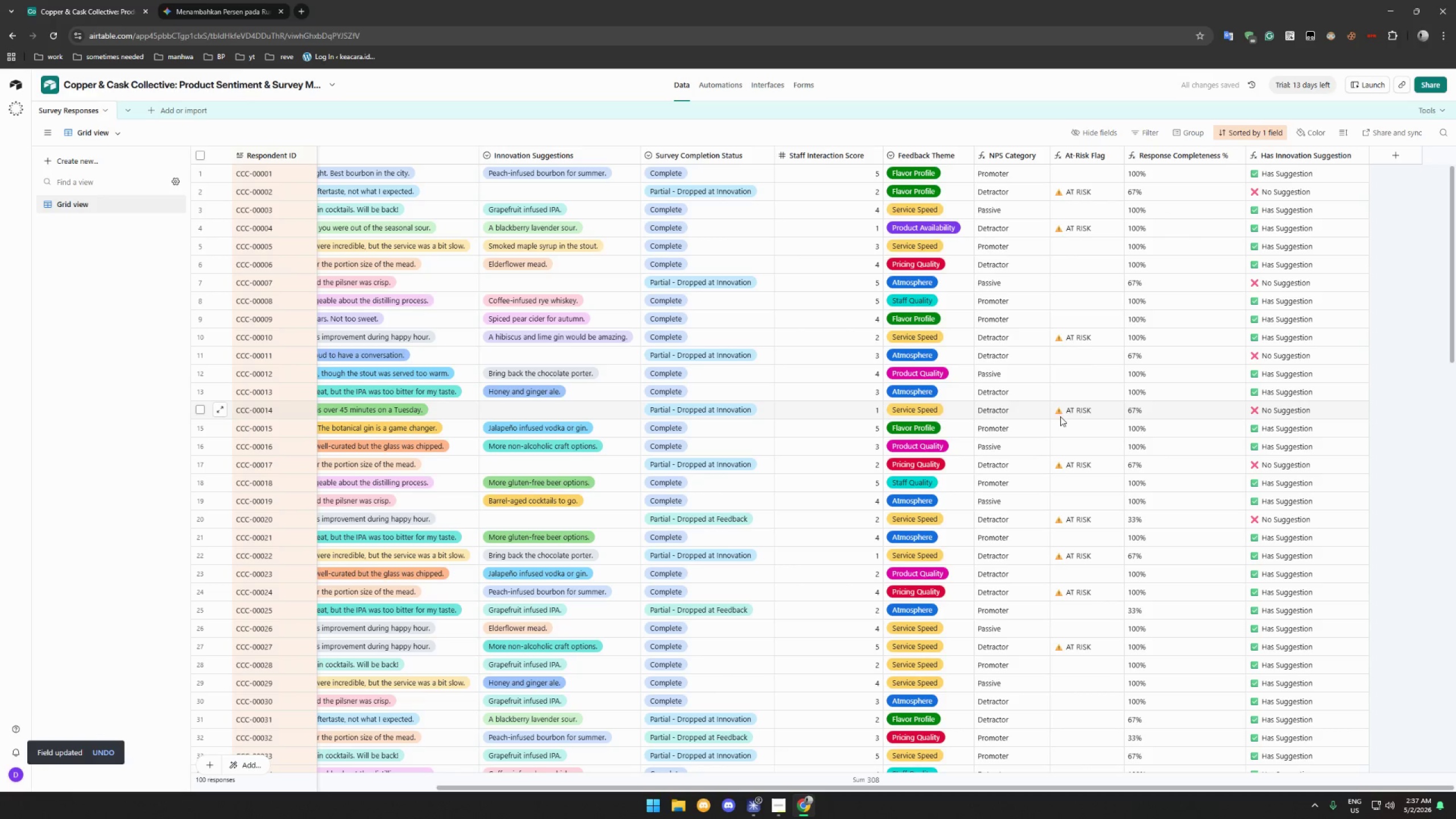 
scroll: coordinate [1213, 417], scroll_direction: up, amount: 6.0
 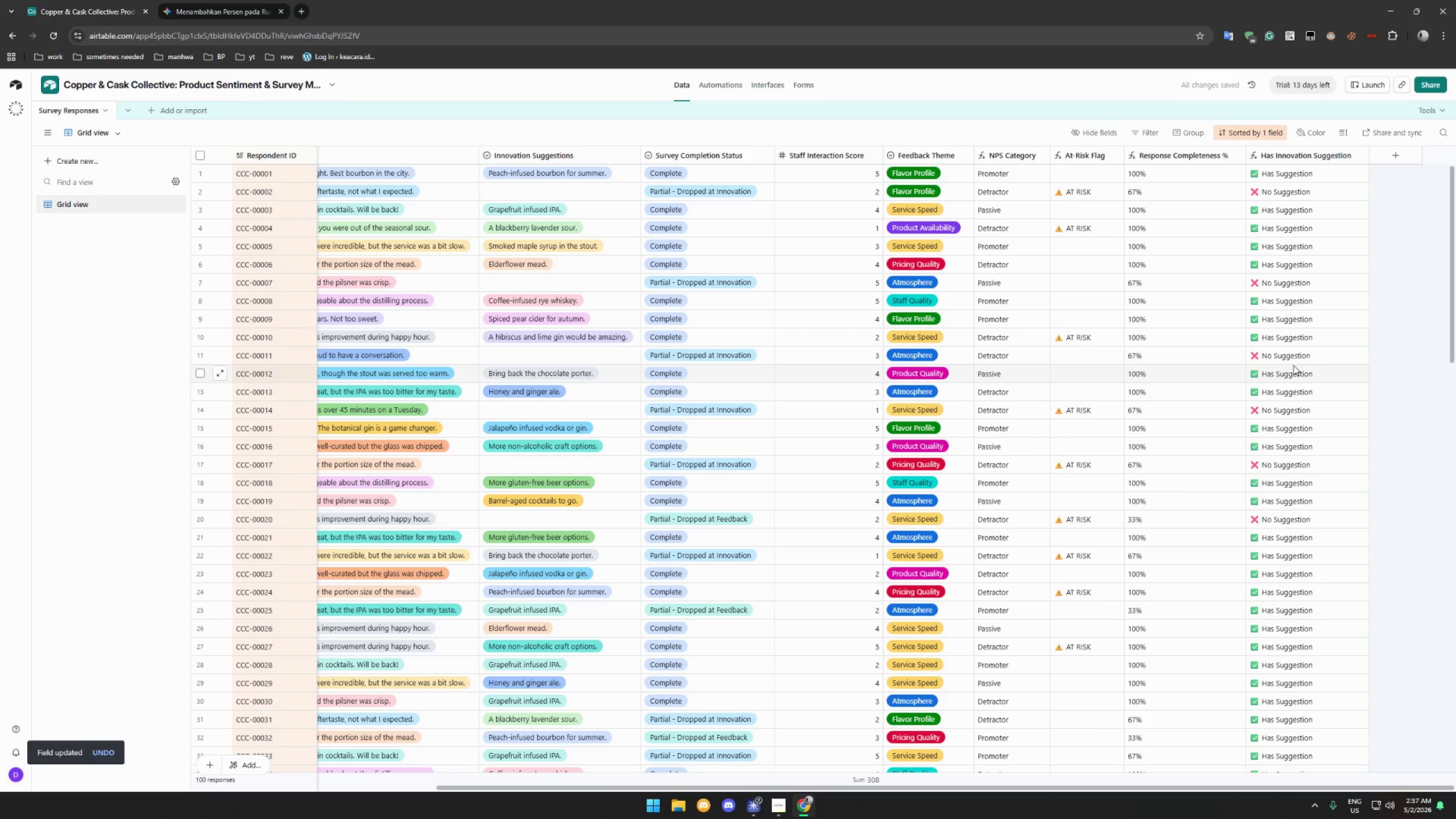 
scroll: coordinate [1309, 367], scroll_direction: down, amount: 17.0
 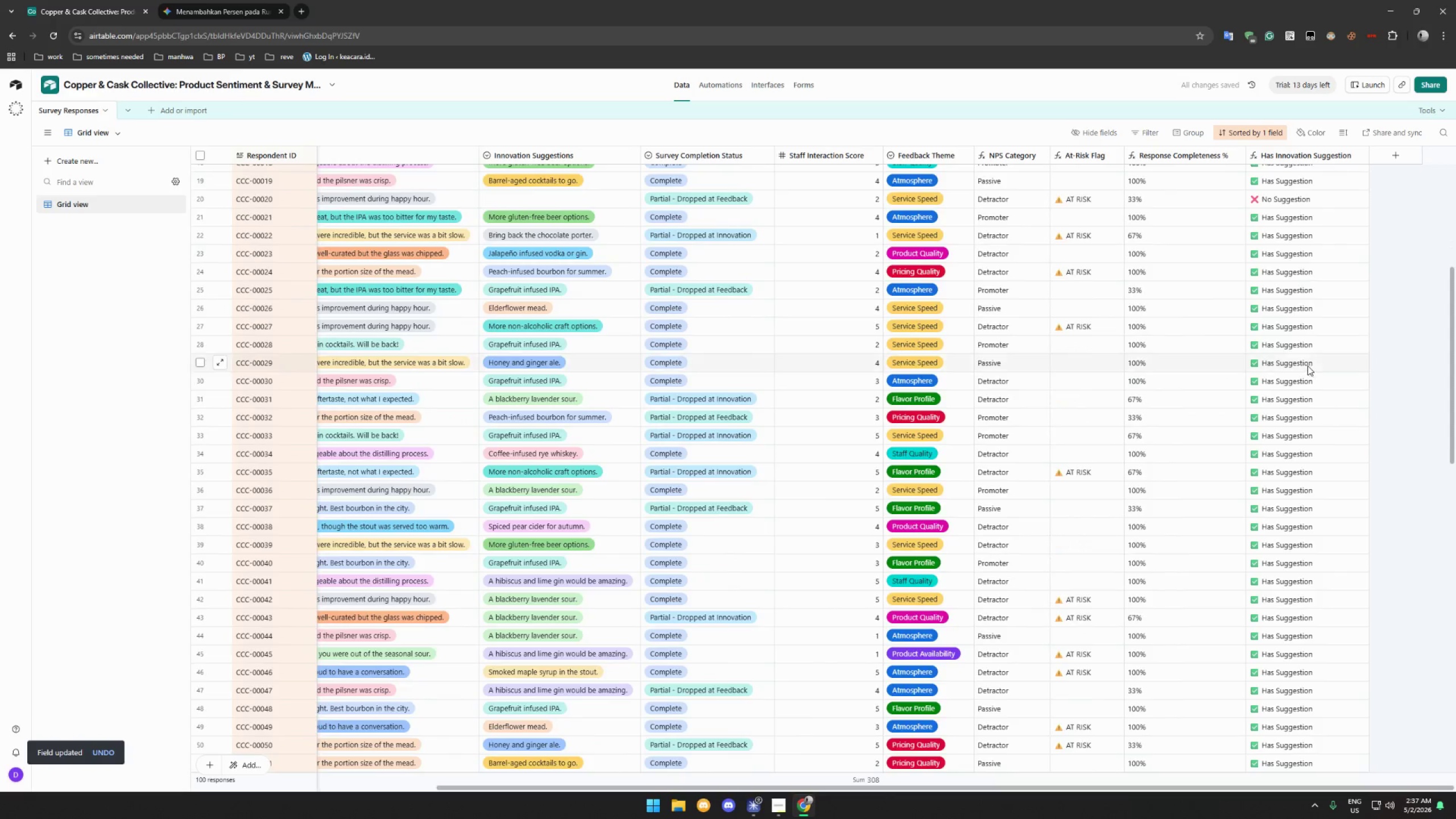 
scroll: coordinate [1296, 359], scroll_direction: up, amount: 29.0
 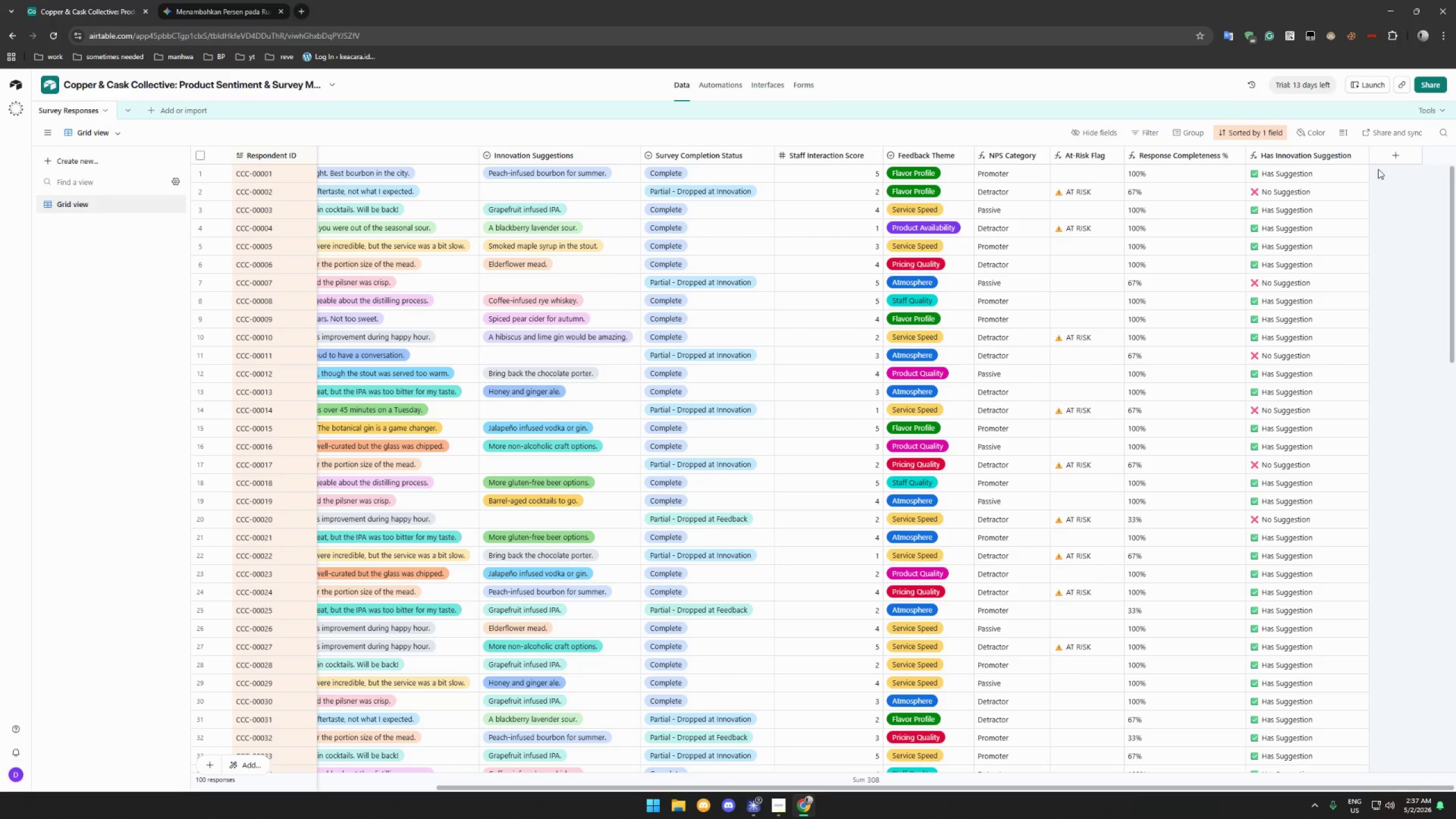 
wait(29.62)
 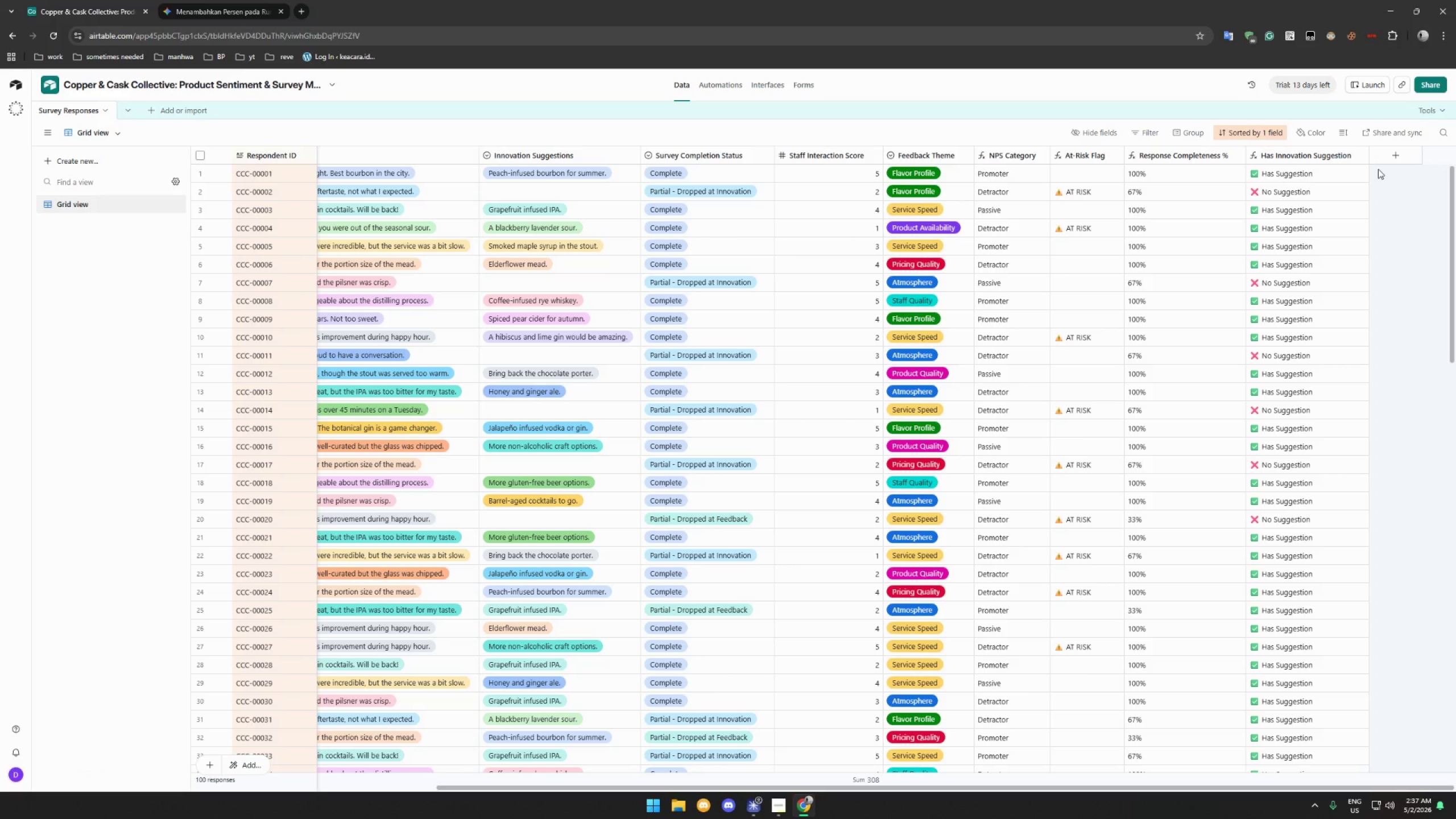 
left_click([77, 155])
 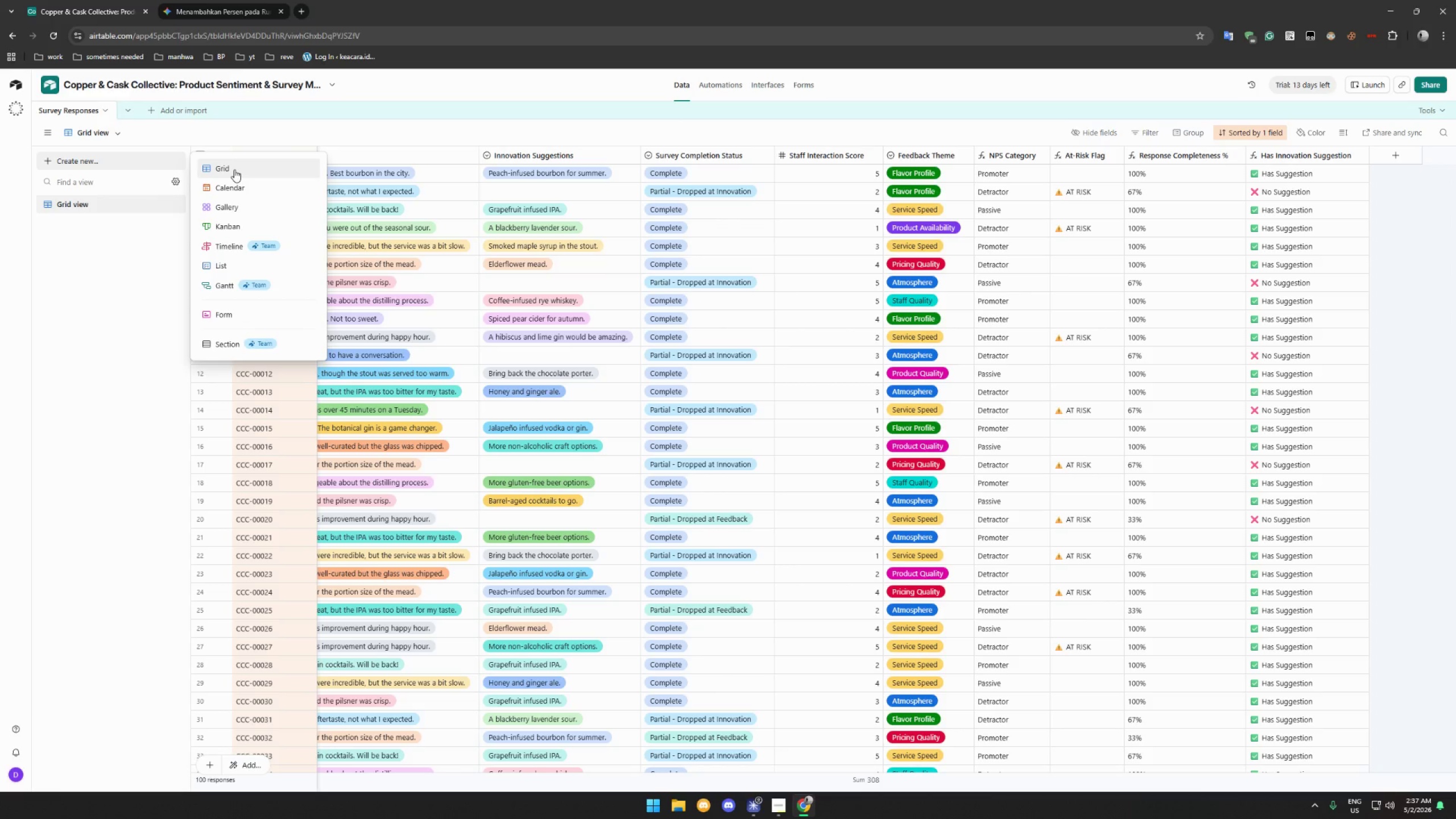 
left_click([234, 169])
 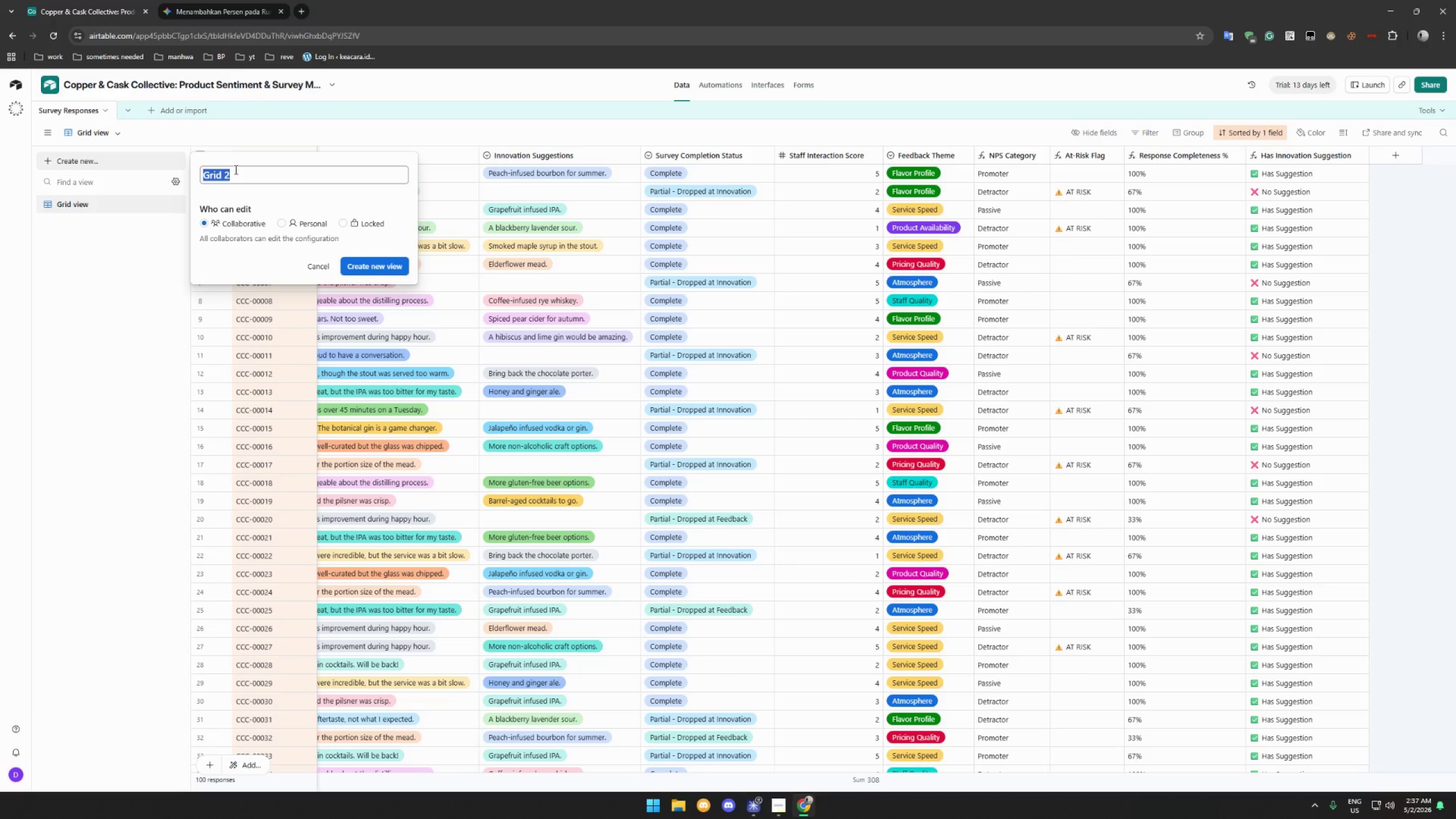 
type(Survey Health)
 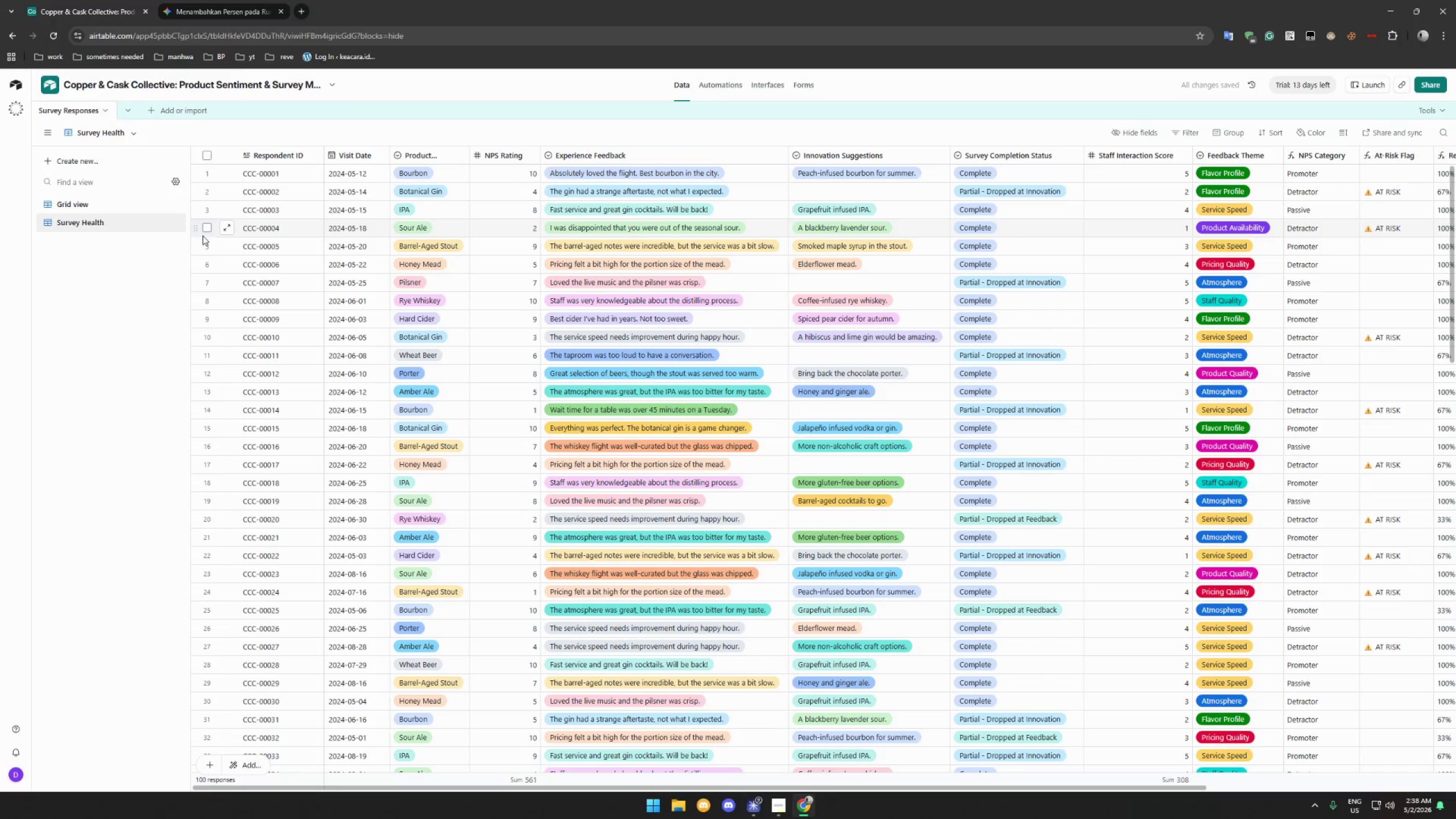 
wait(7.83)
 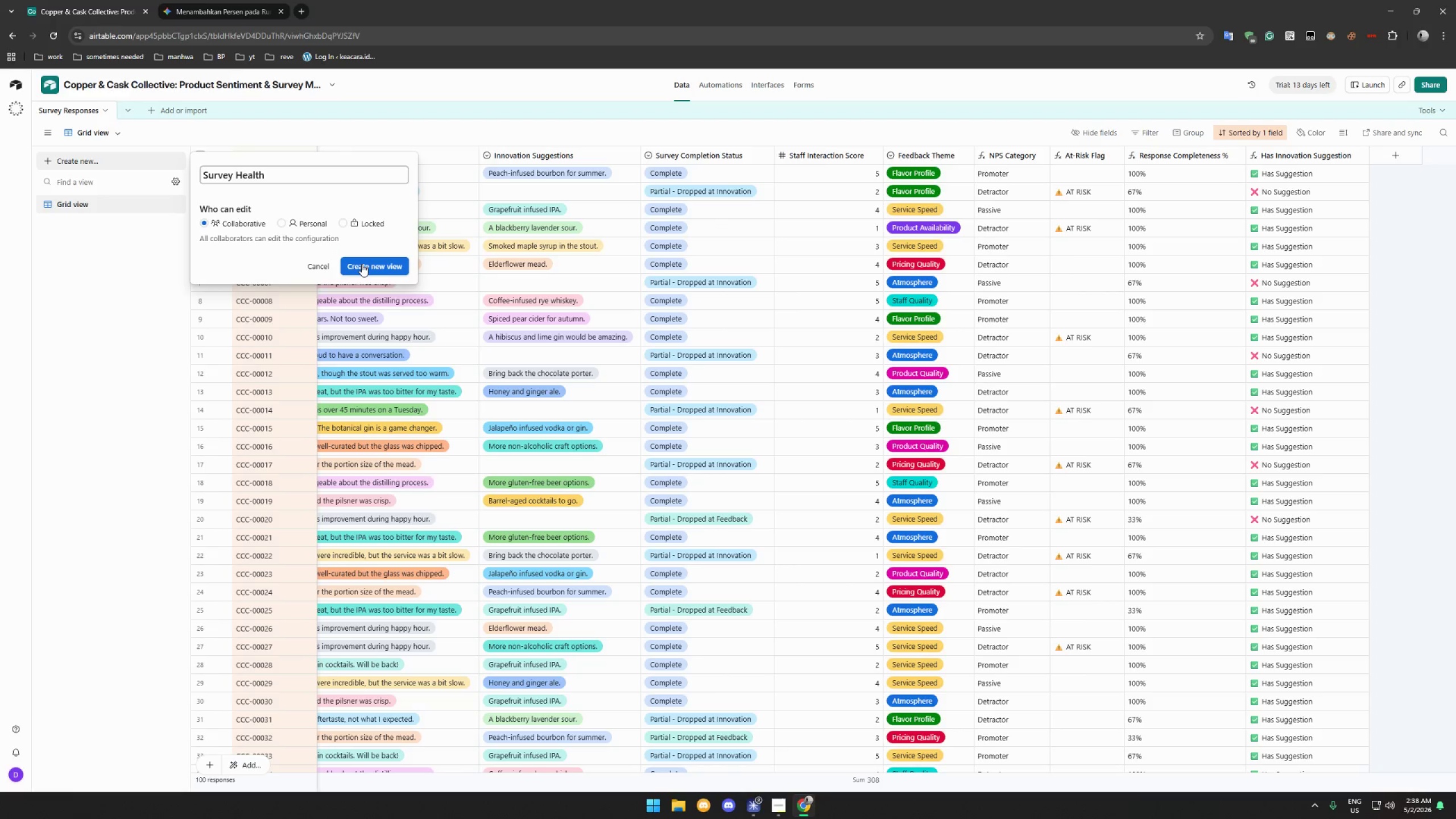 
scroll: coordinate [272, 381], scroll_direction: up, amount: 4.0
 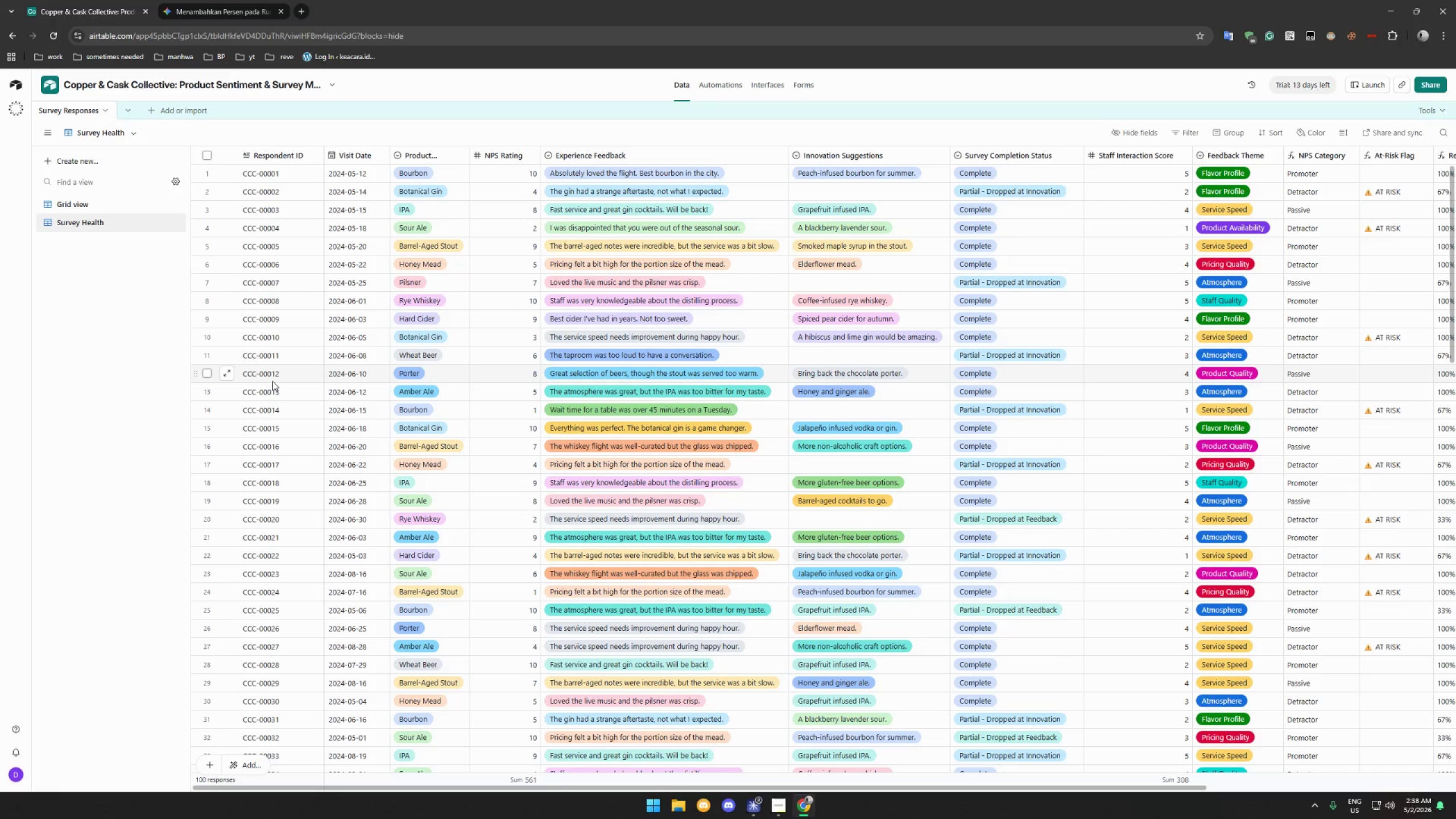 
wait(10.63)
 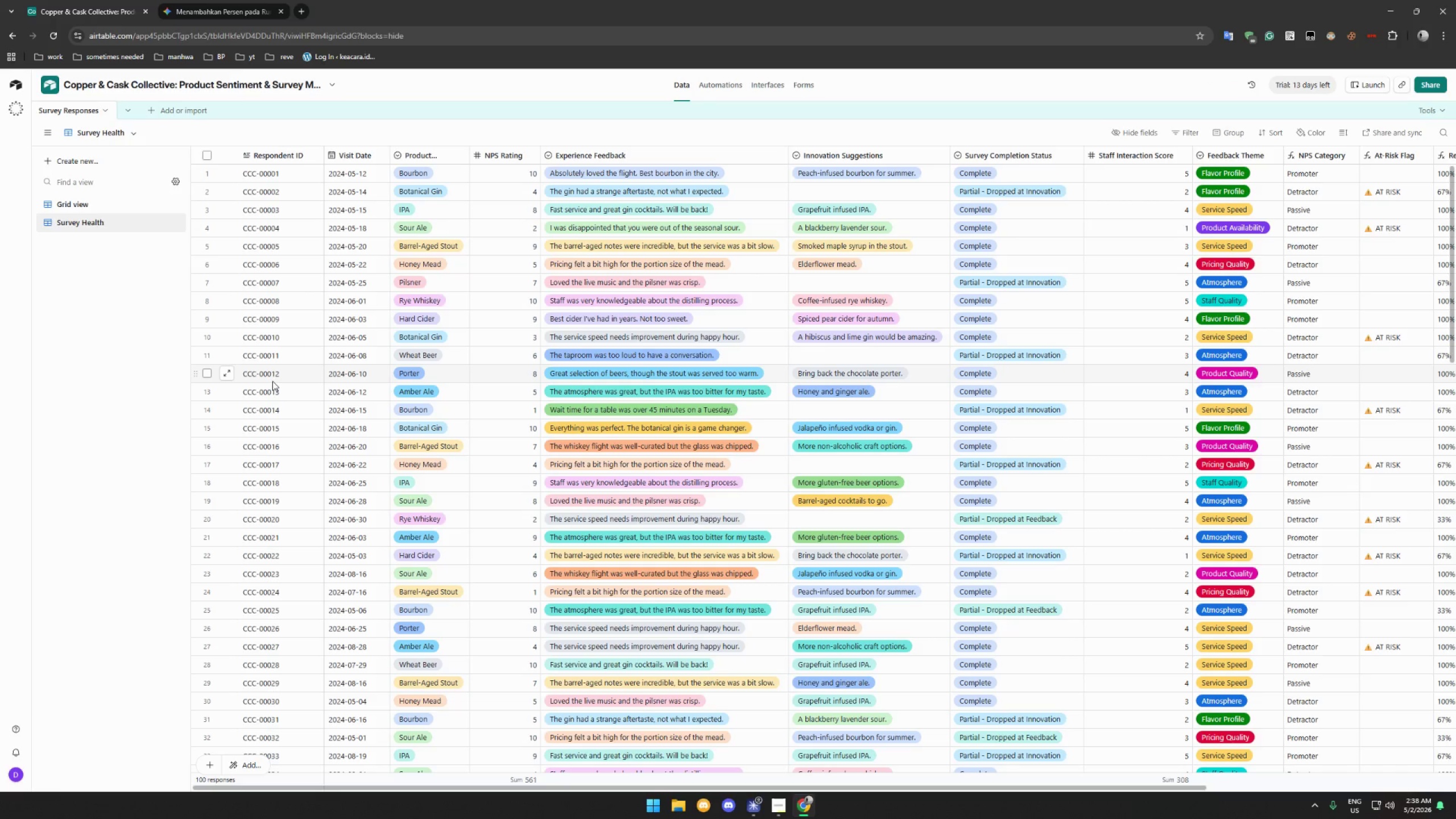 
left_click([1237, 131])
 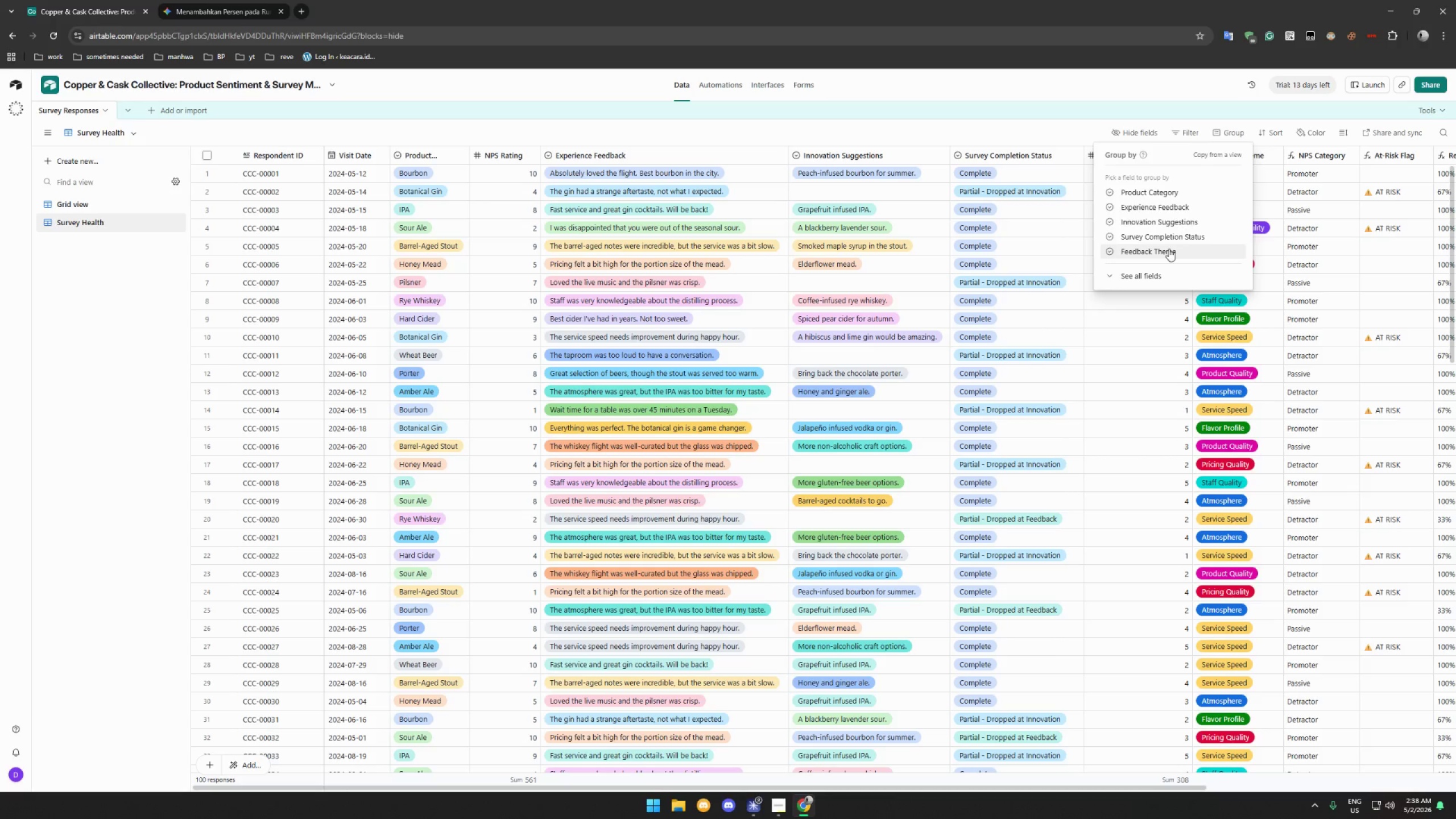 
wait(5.45)
 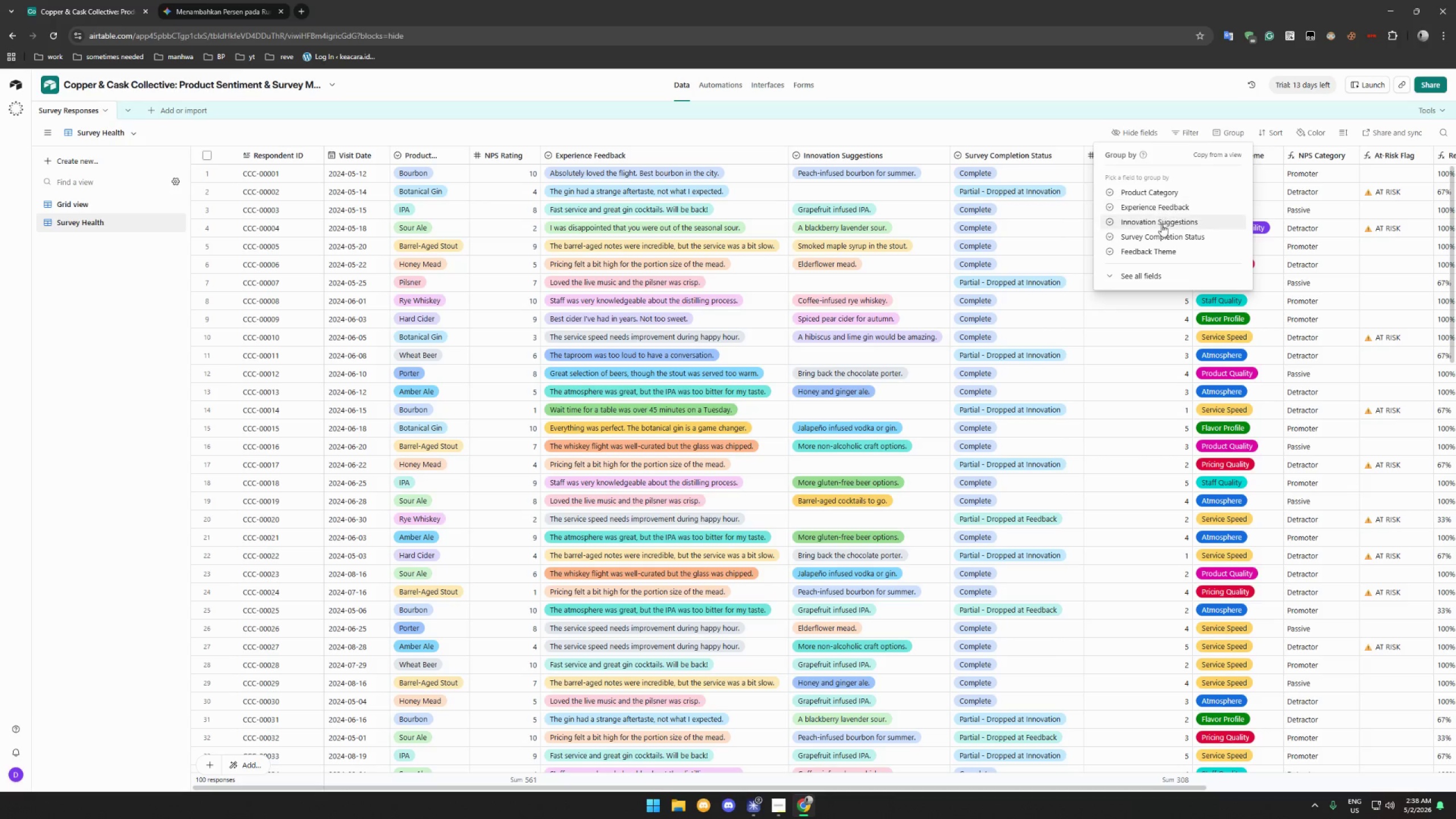 
left_click([1175, 241])
 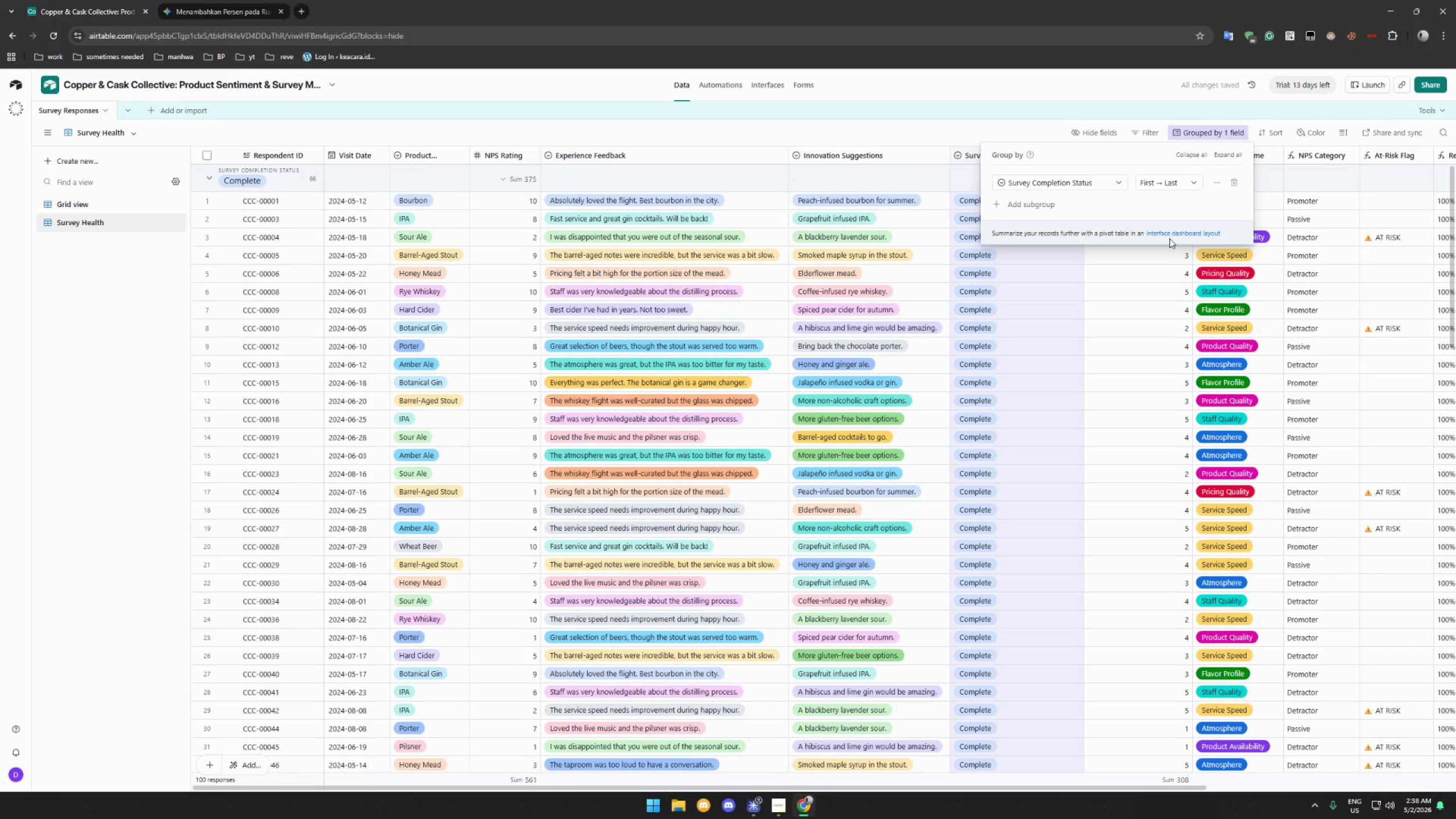 
scroll: coordinate [694, 312], scroll_direction: up, amount: 3.0
 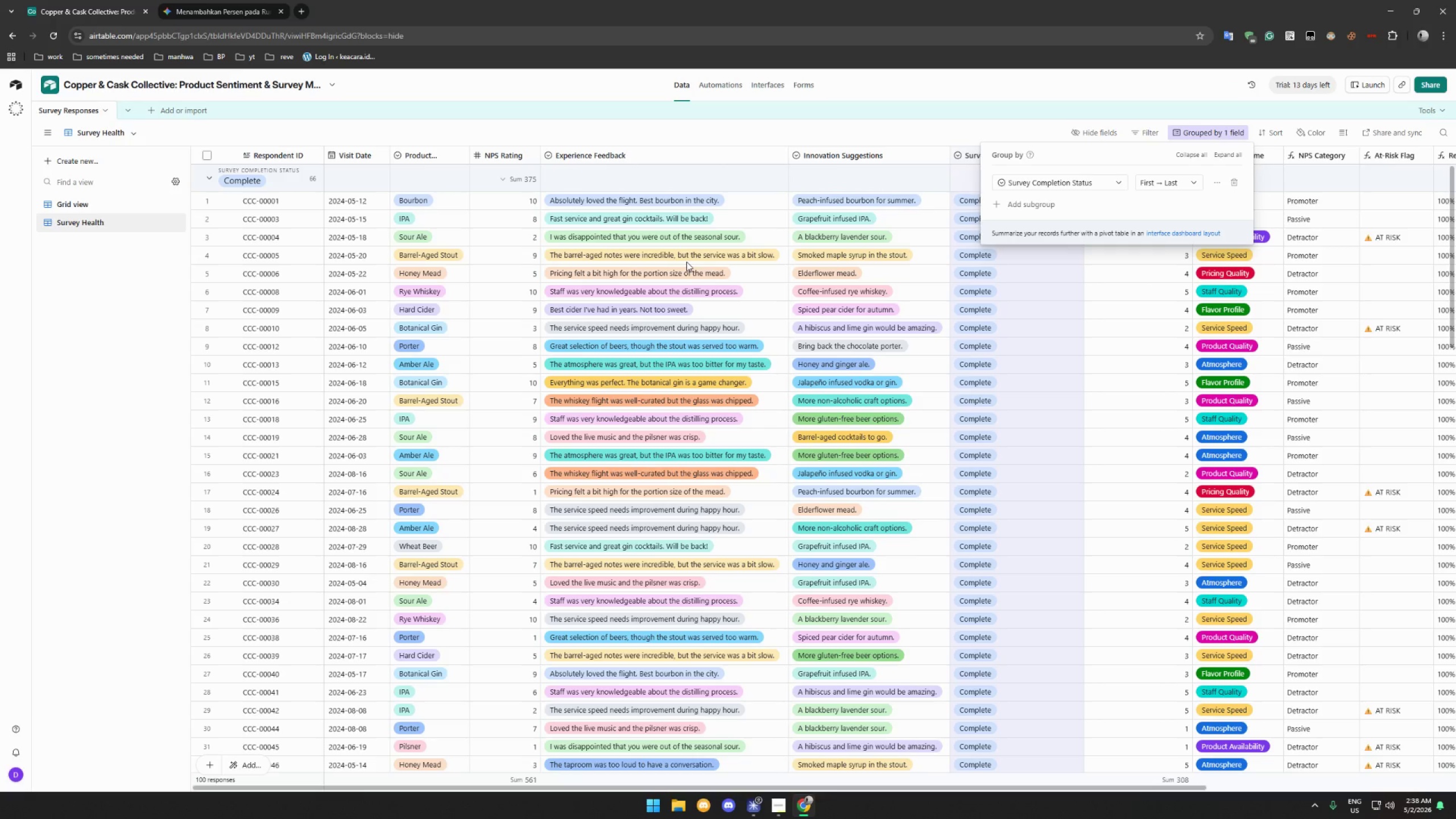 
wait(6.83)
 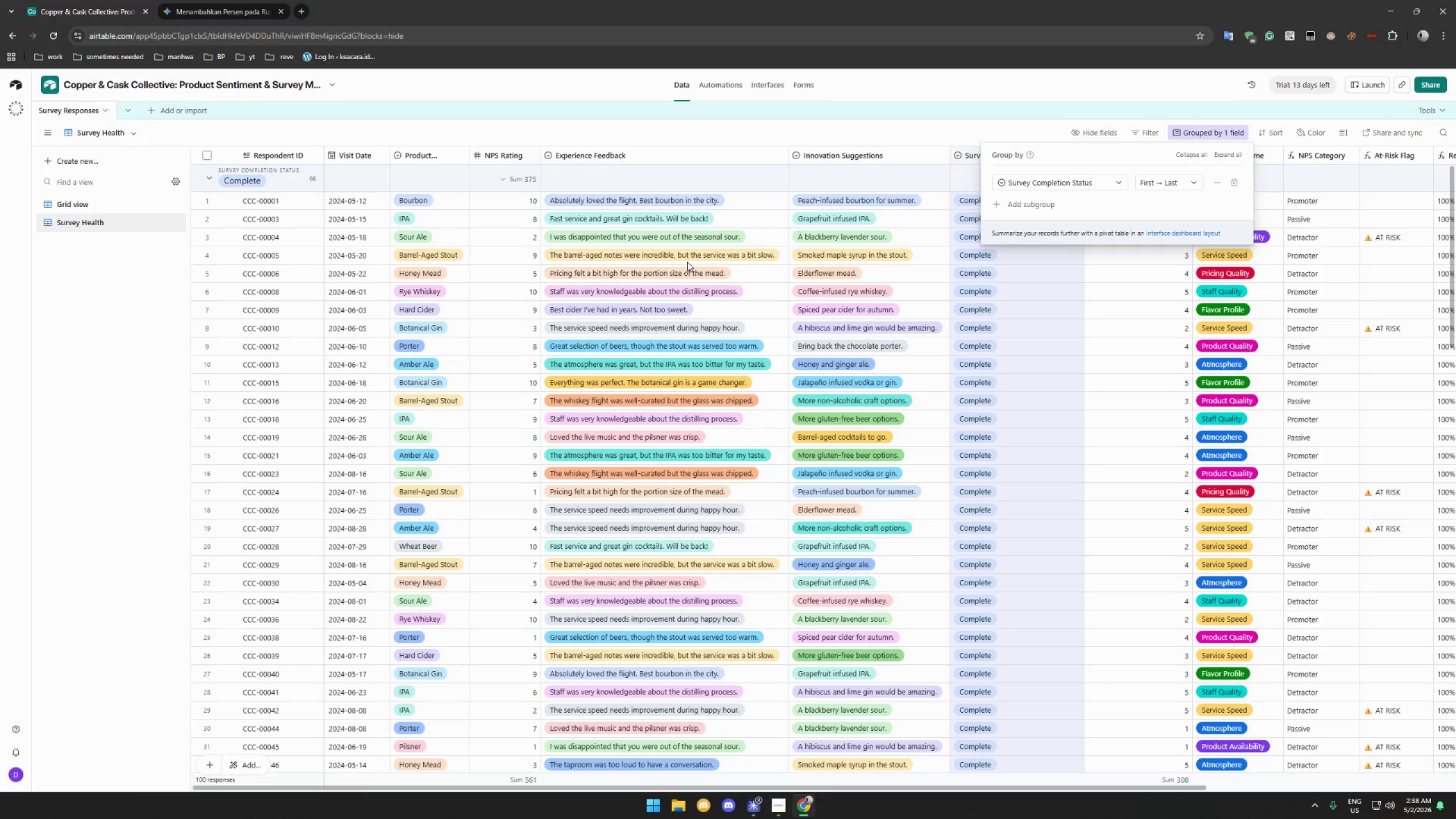 
left_click([1013, 125])
 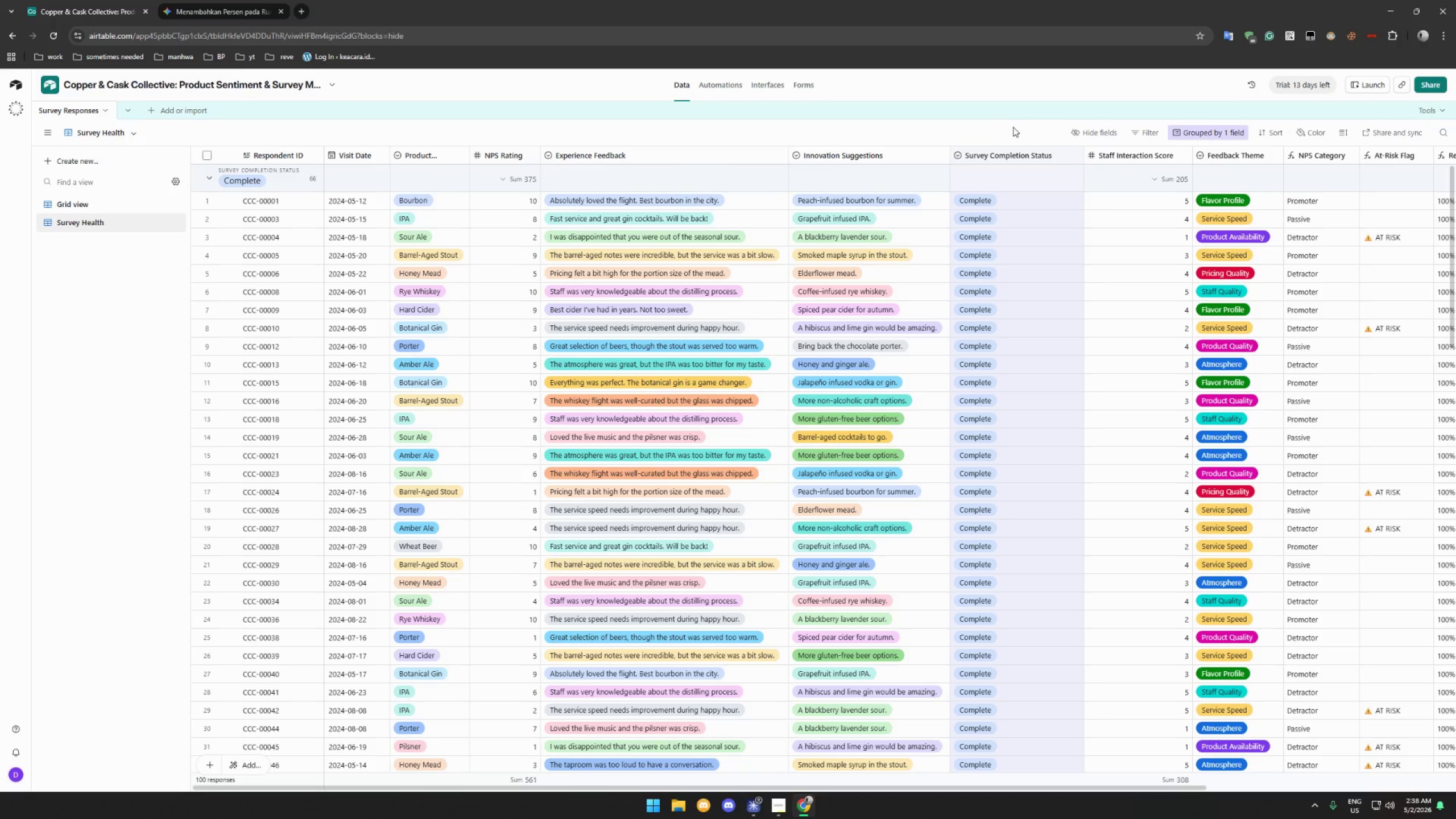 
mouse_move([622, 200])
 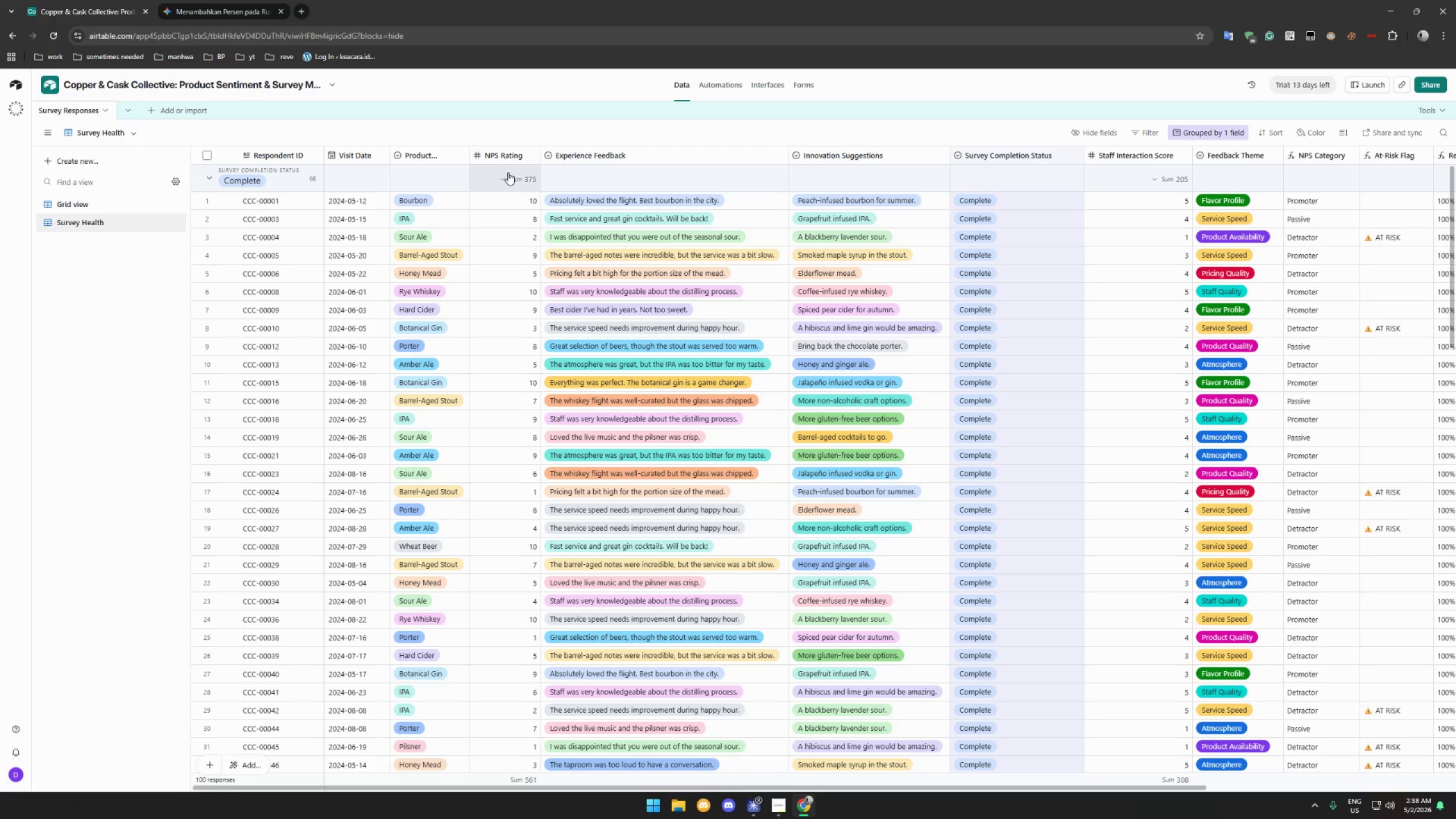 
left_click([508, 172])
 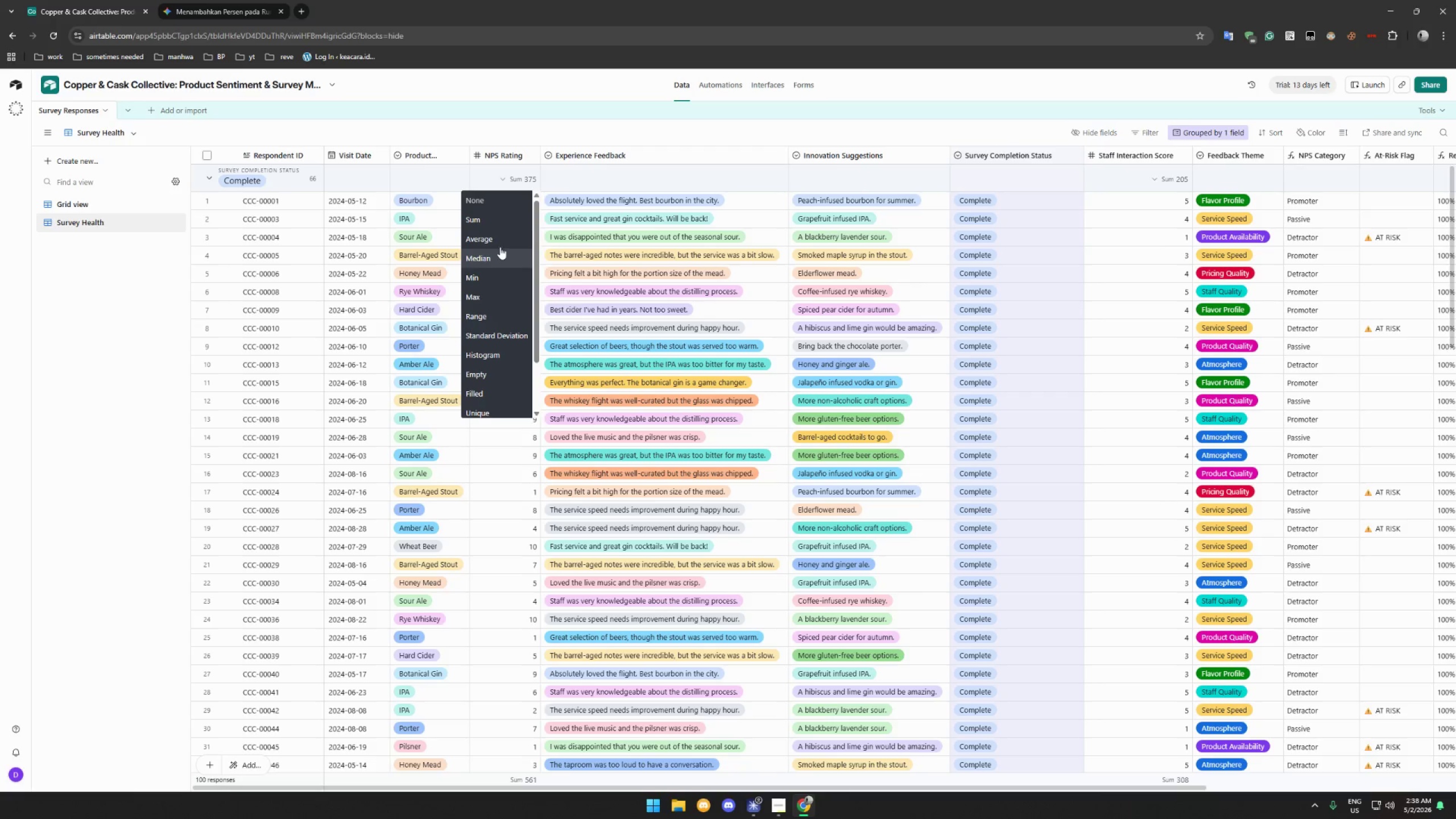 
left_click([498, 238])
 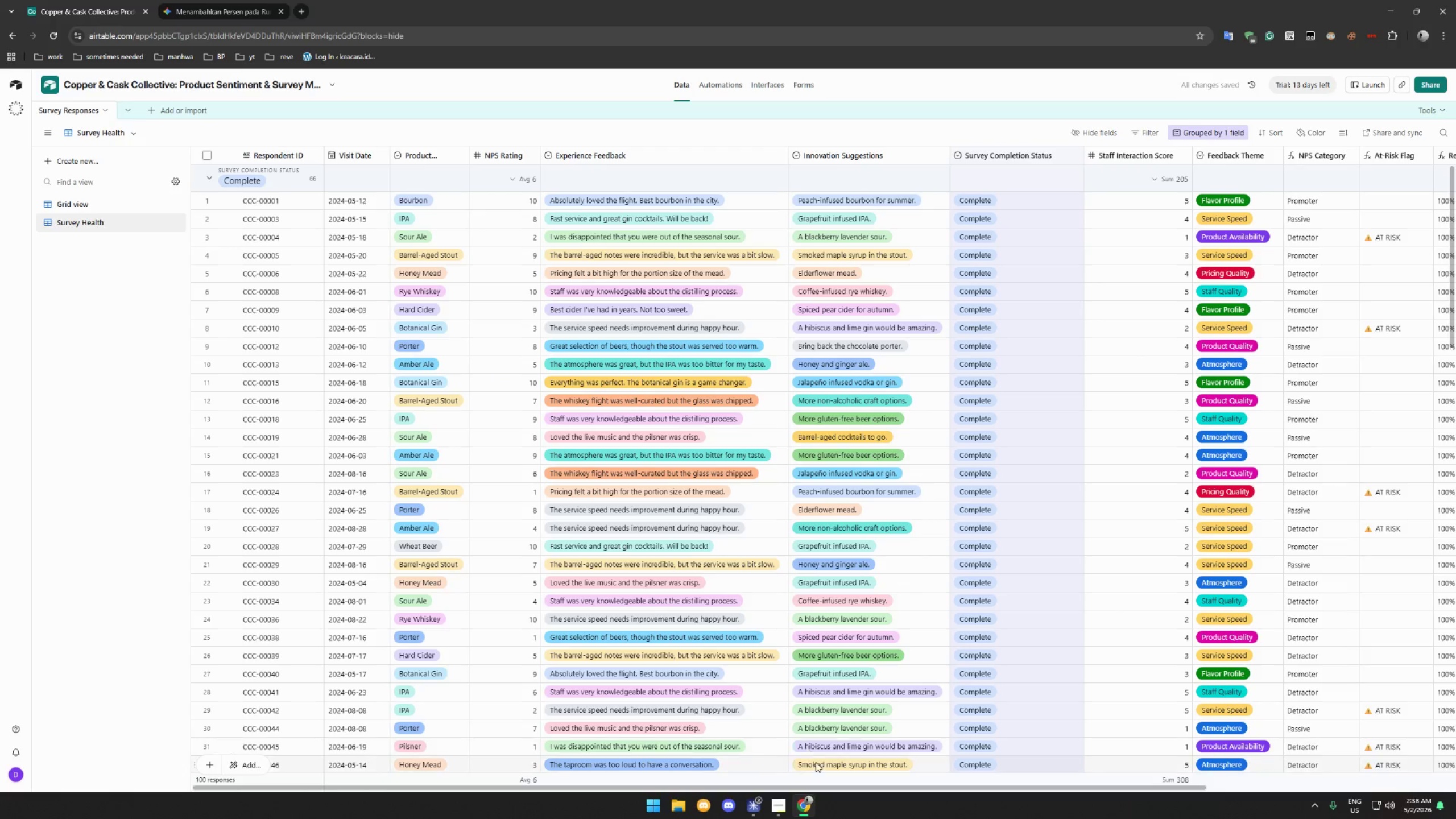 
left_click_drag(start_coordinate=[816, 786], to_coordinate=[1061, 793])
 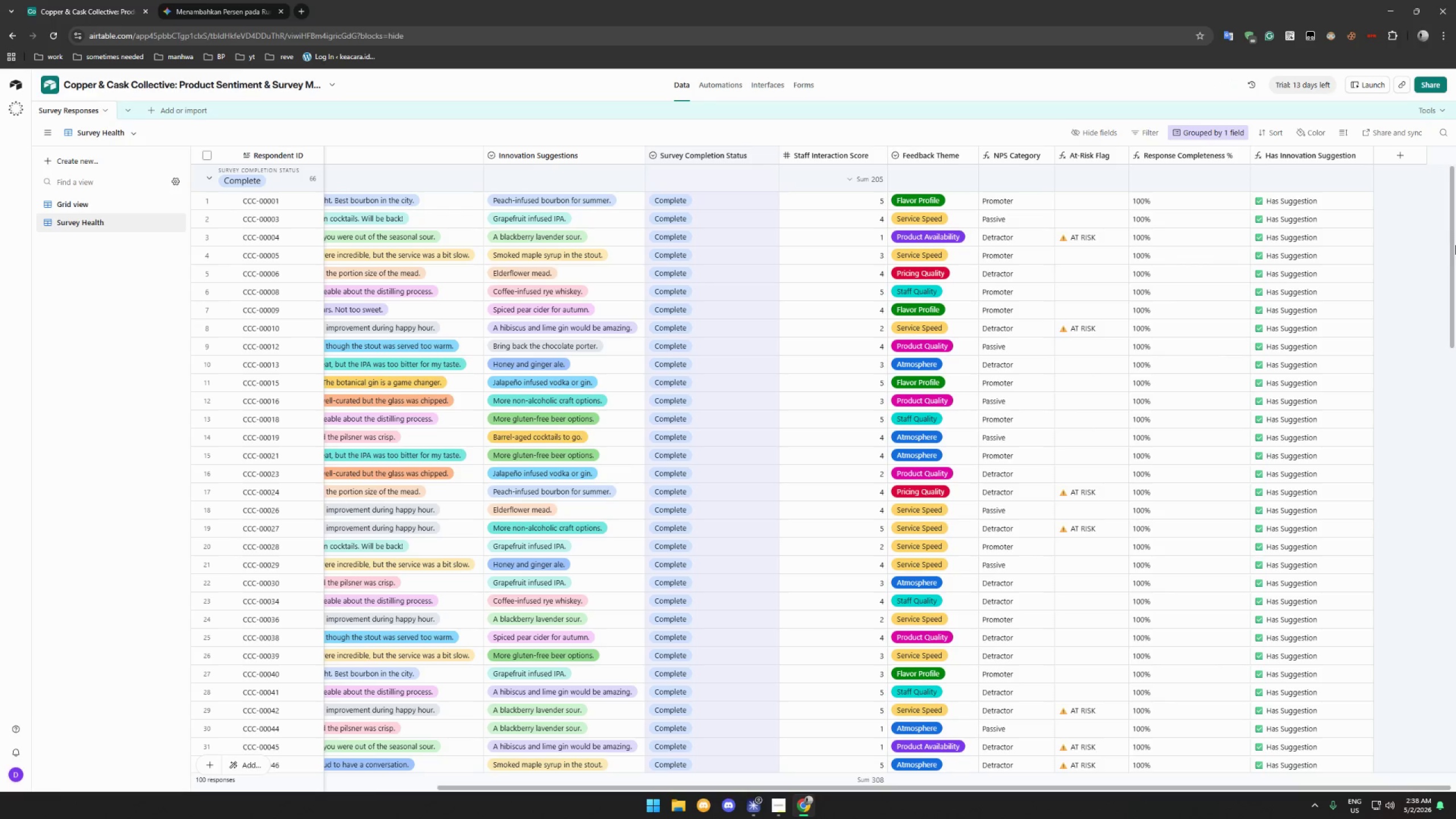 
left_click_drag(start_coordinate=[1449, 231], to_coordinate=[1440, 205])
 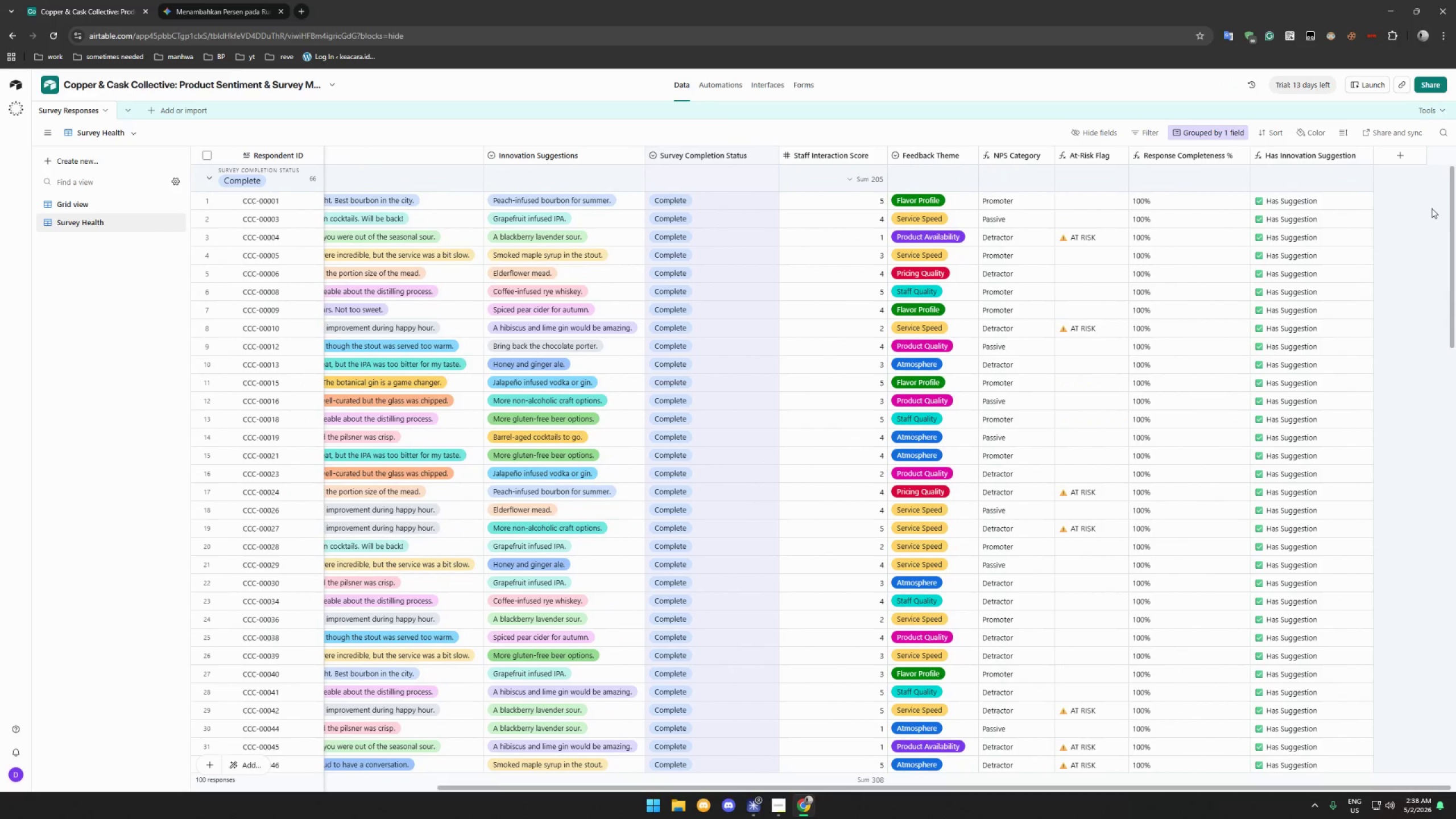 
scroll: coordinate [1455, 440], scroll_direction: up, amount: 1.0
 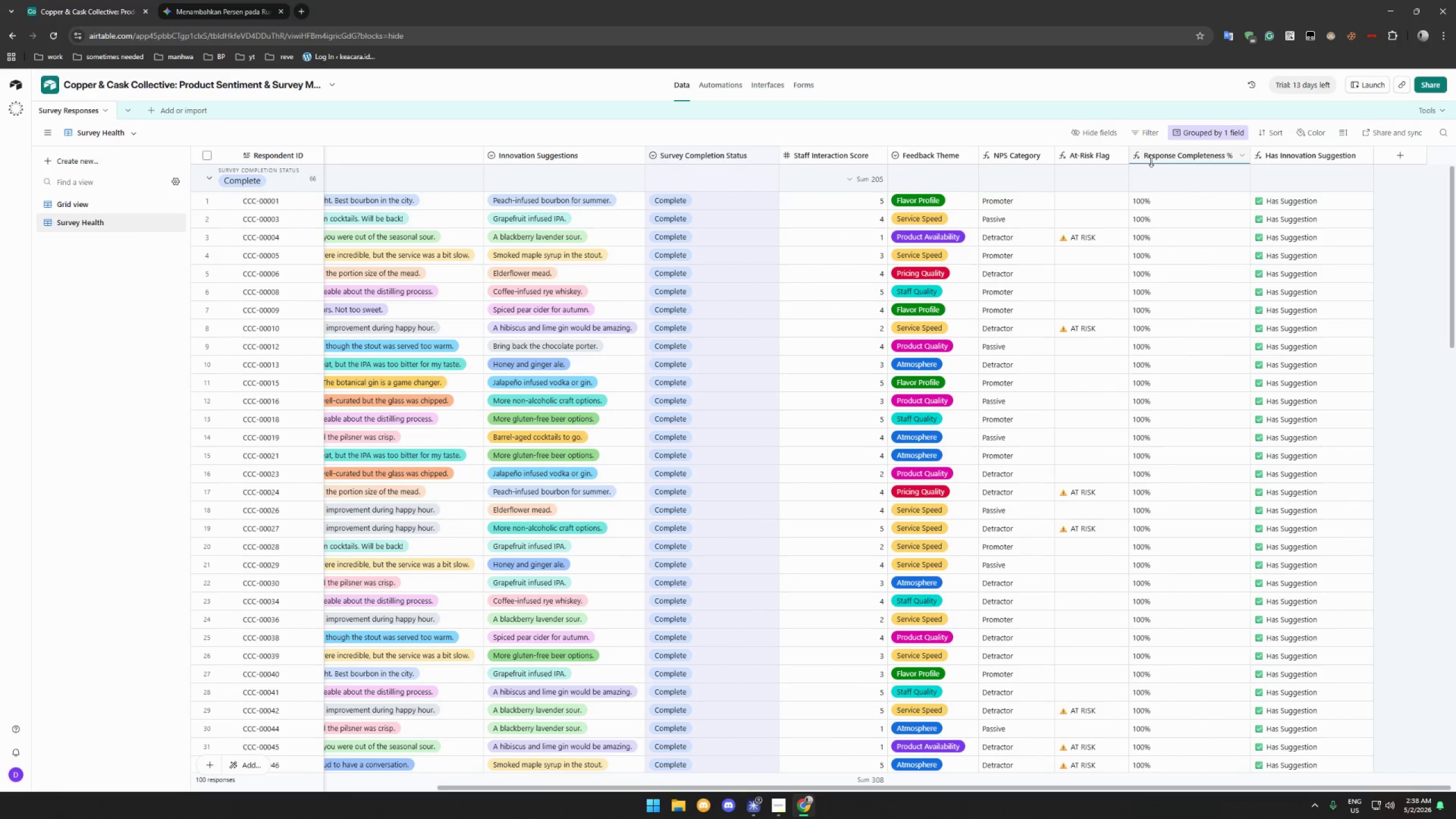 
wait(9.11)
 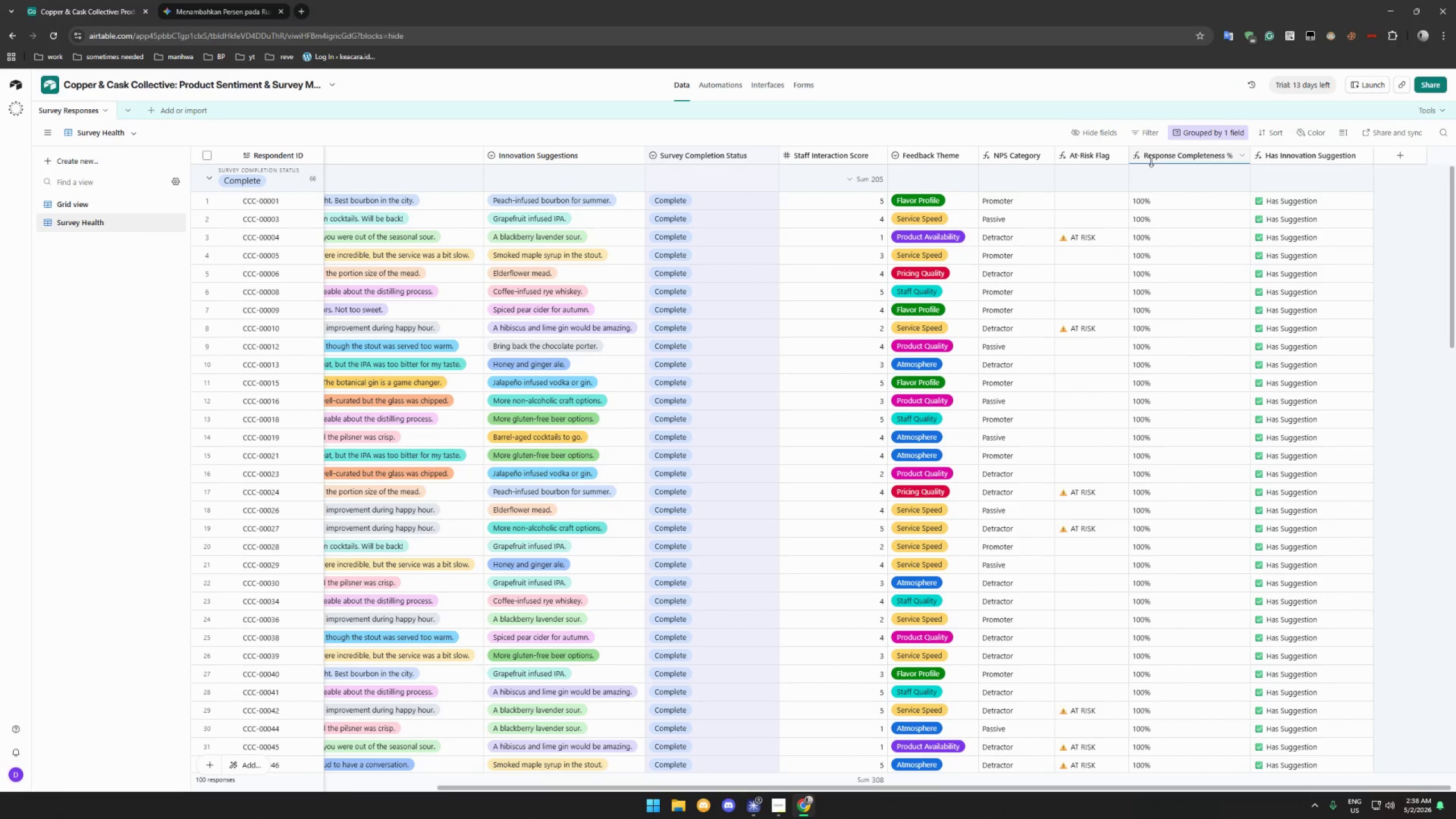 
left_click_drag(start_coordinate=[1041, 787], to_coordinate=[1037, 785])
 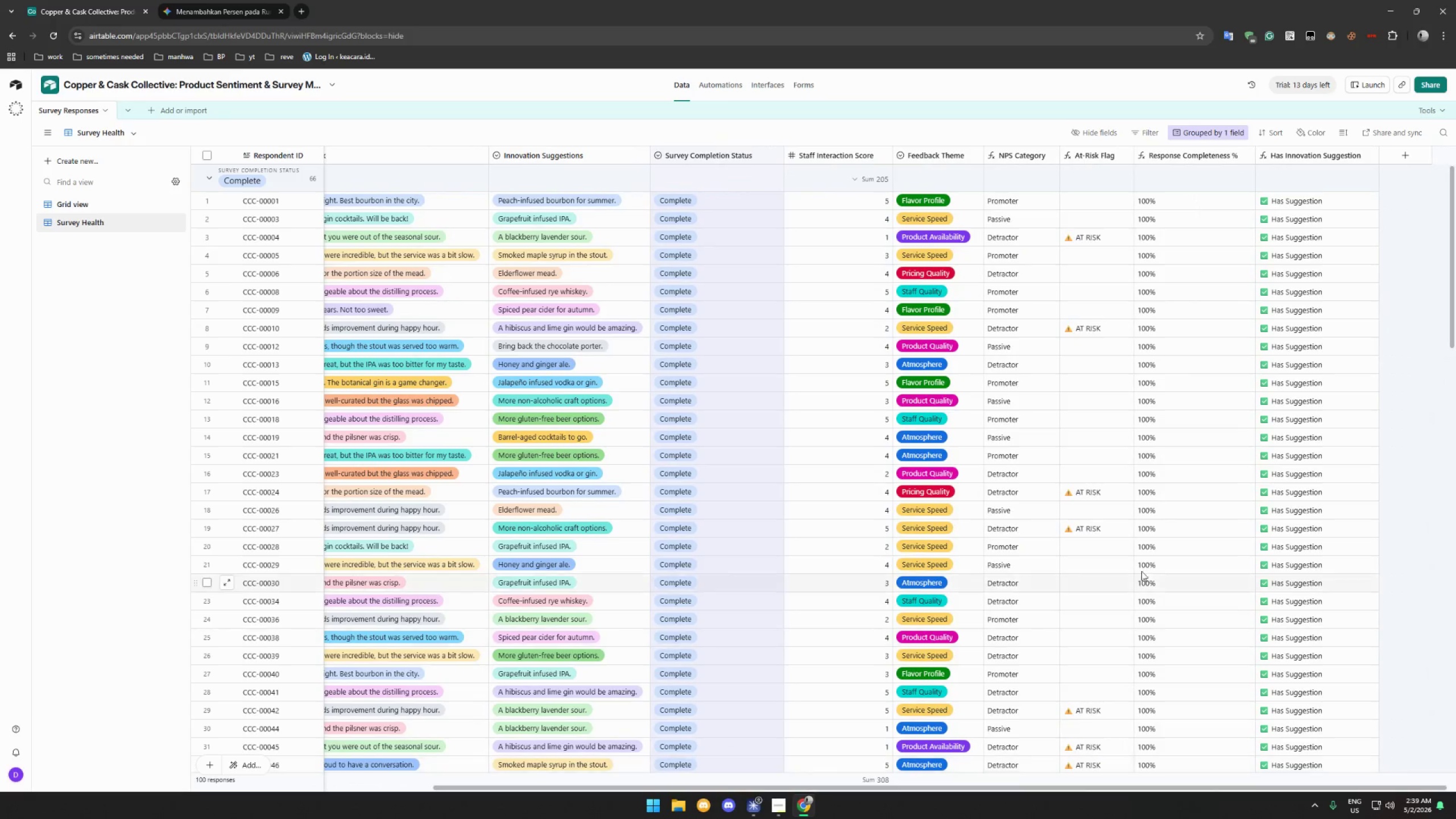 
scroll: coordinate [1157, 562], scroll_direction: up, amount: 3.0
 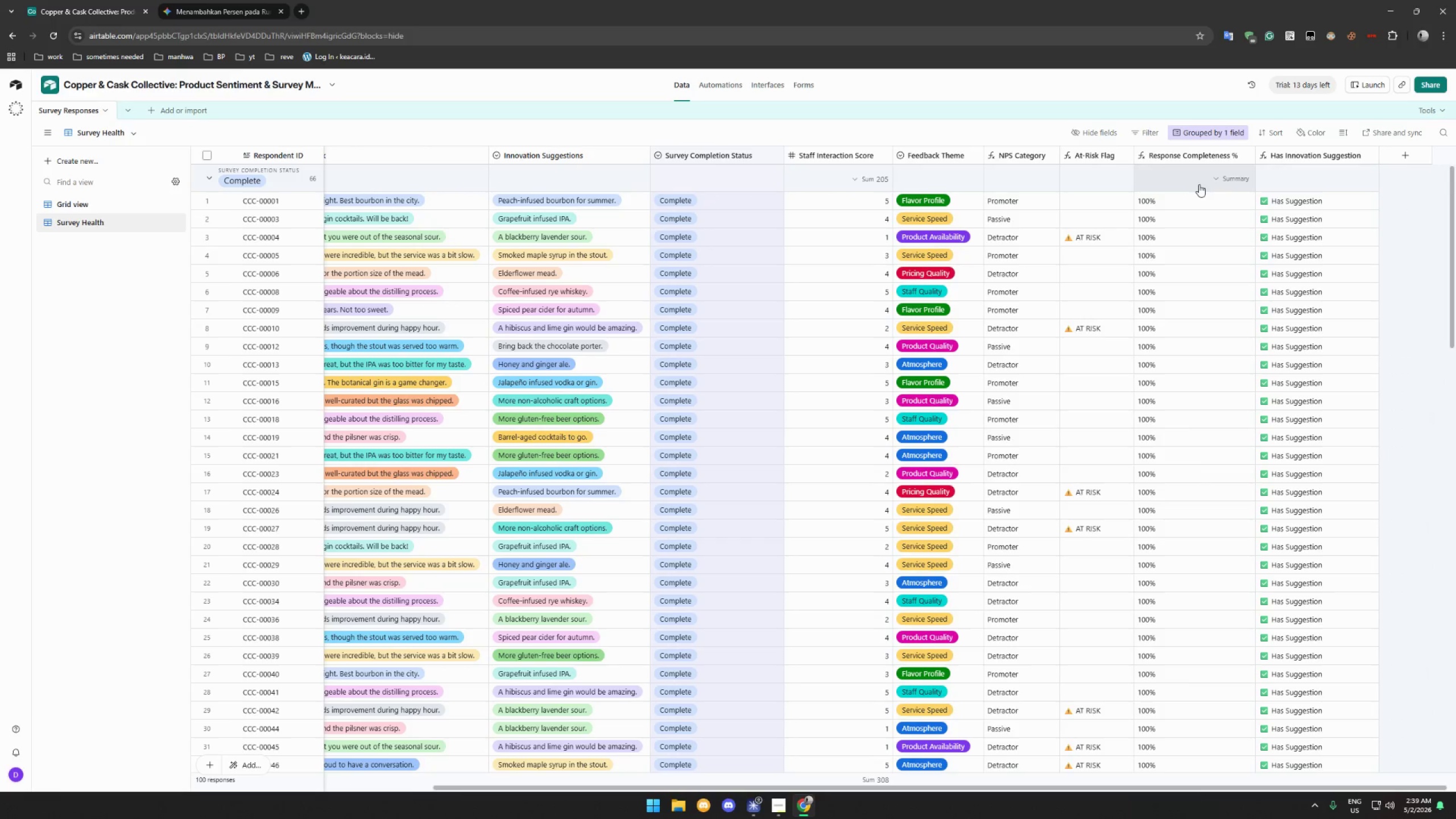 
left_click([1199, 184])
 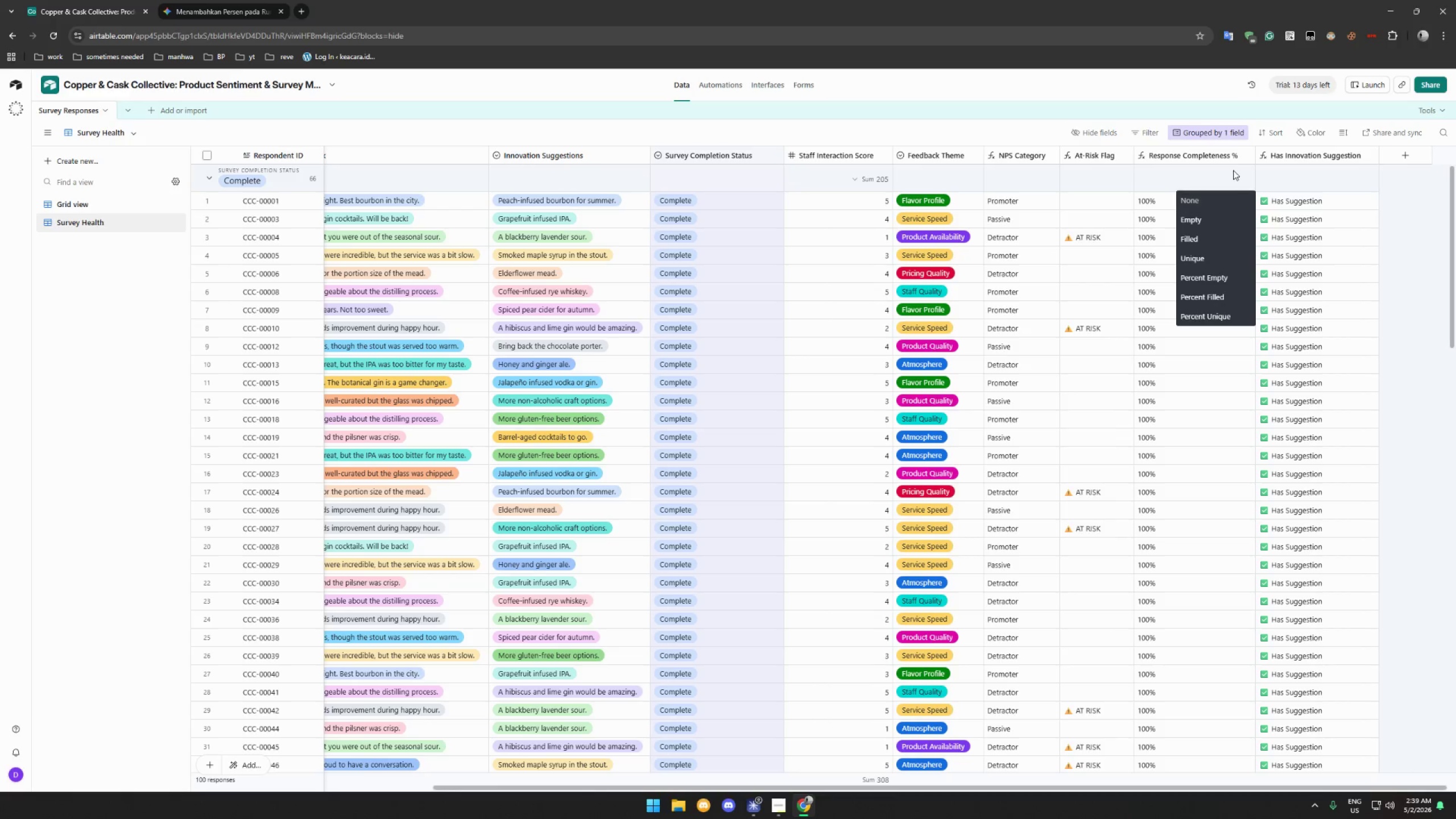 
wait(6.59)
 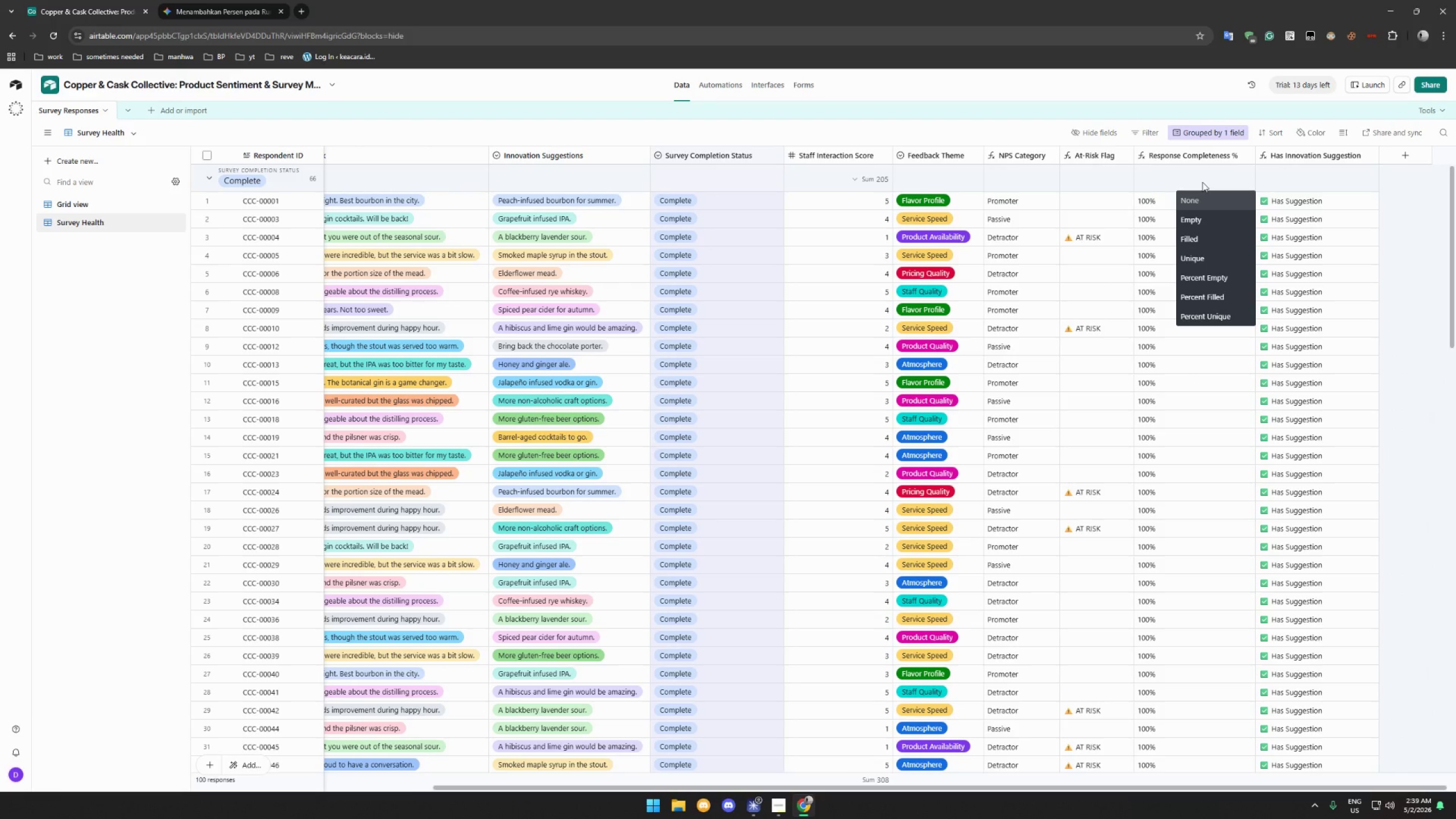 
left_click([1201, 168])
 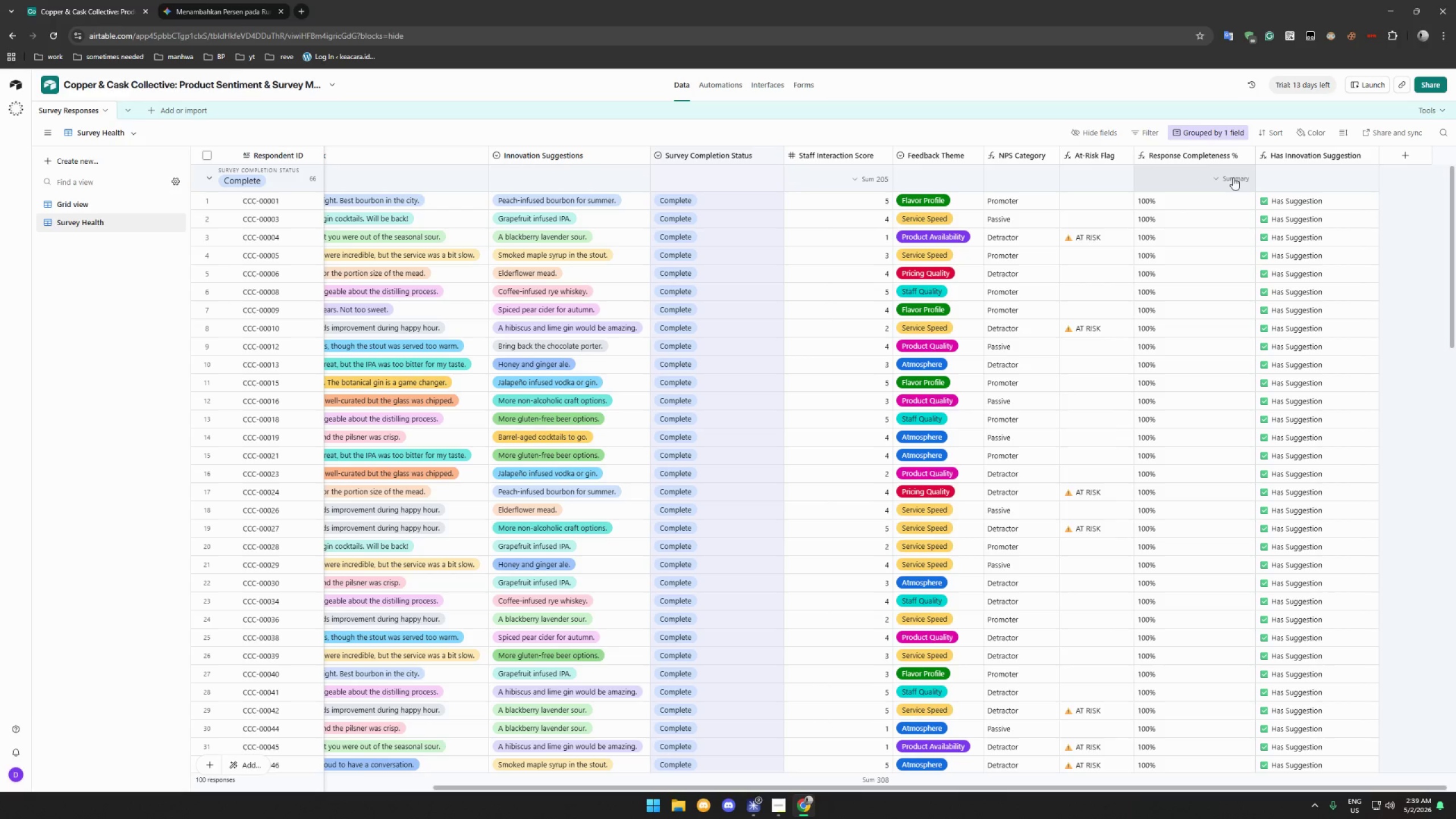 
left_click([1231, 180])
 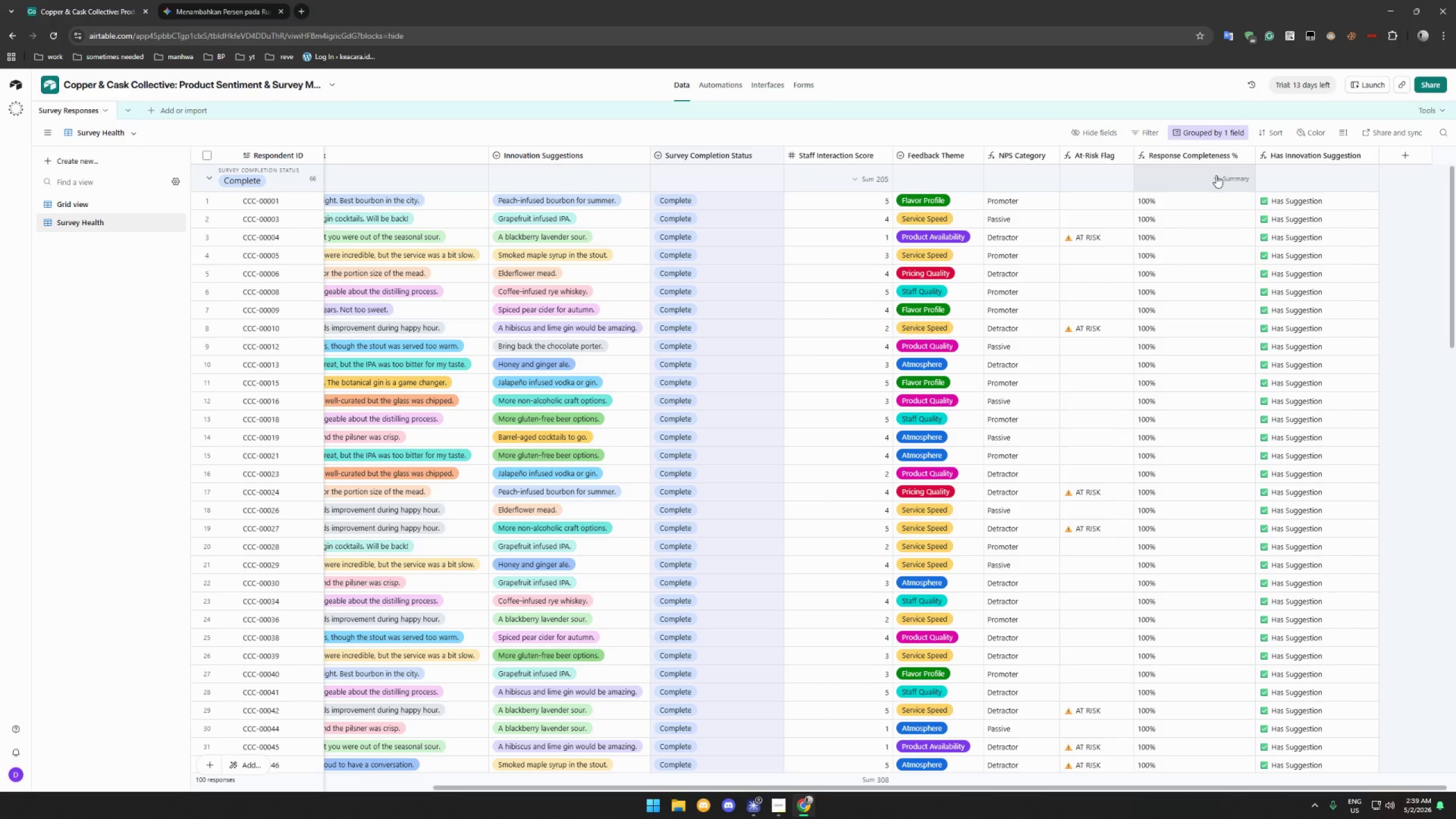 
double_click([1219, 176])
 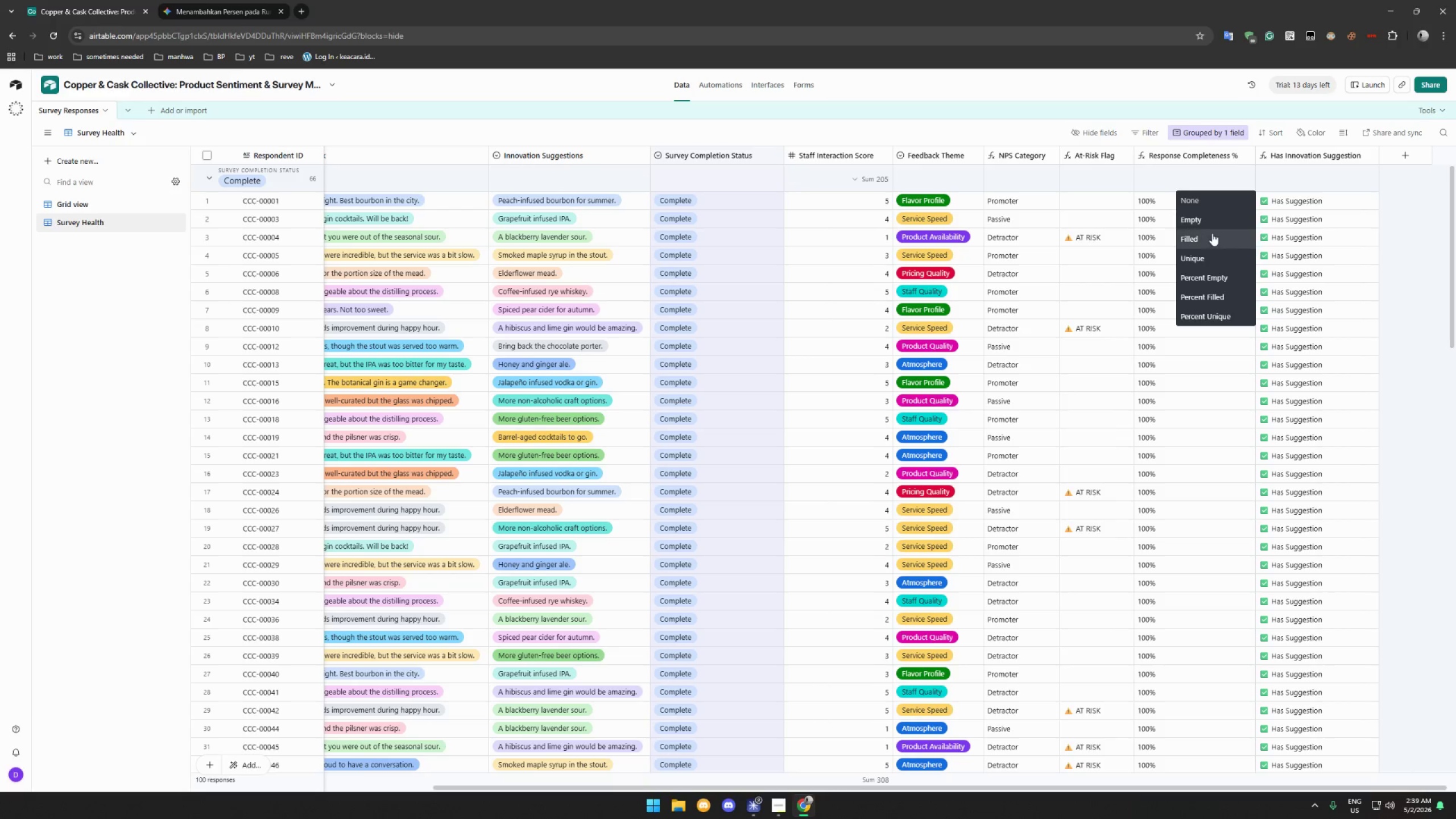 
left_click([1211, 234])
 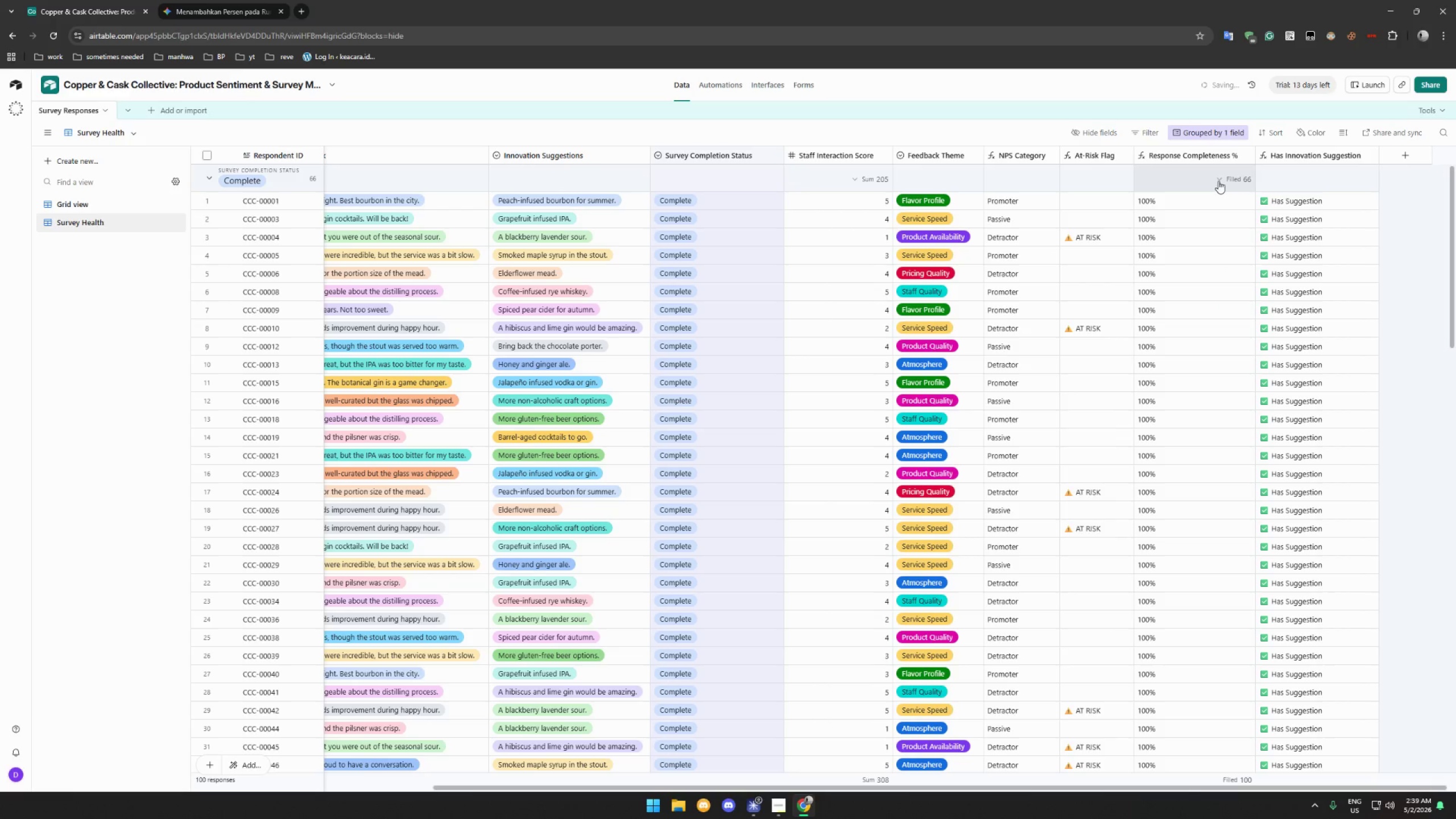 
left_click([1219, 179])
 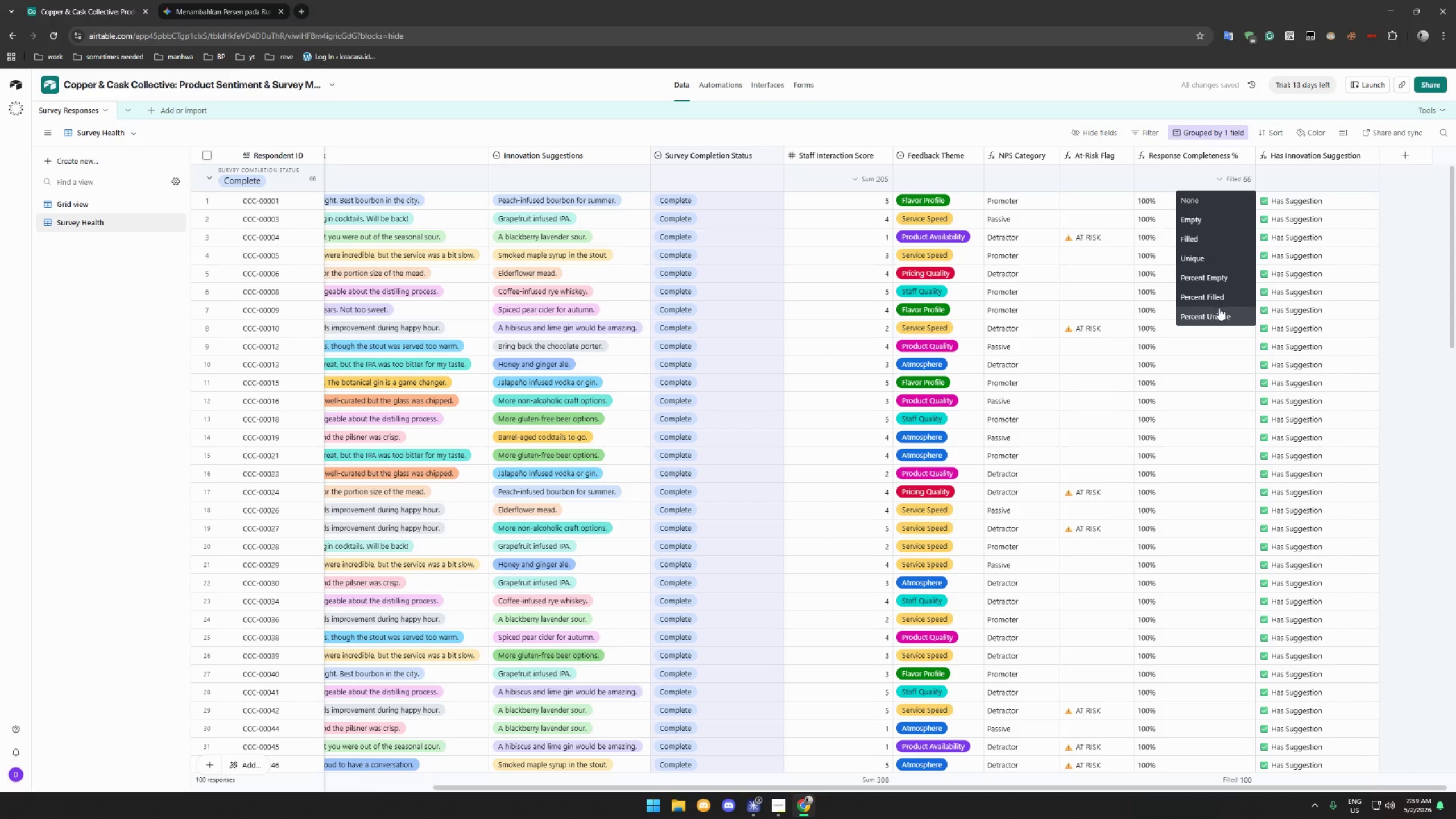 
left_click([1220, 299])
 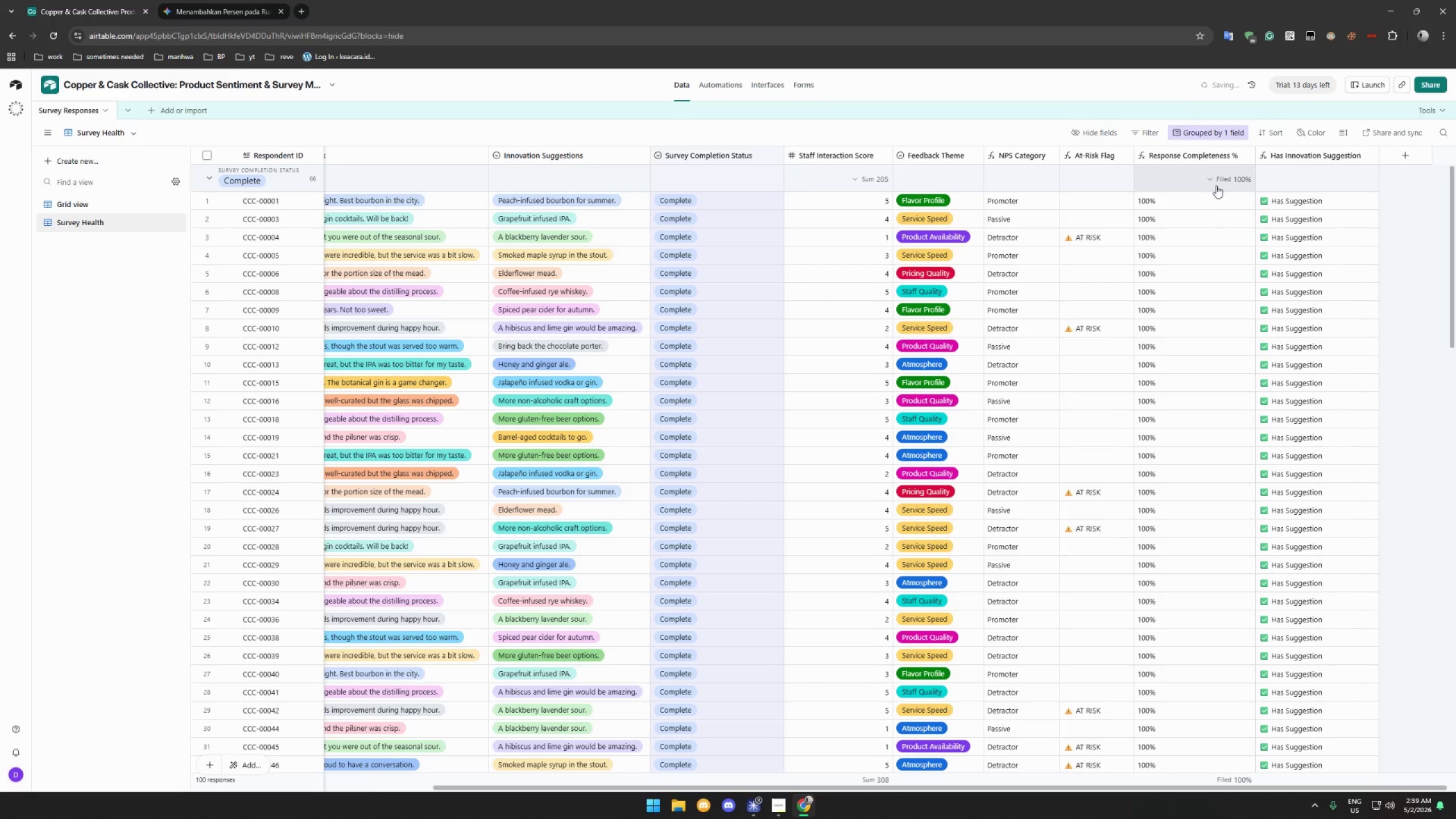 
left_click([1210, 180])
 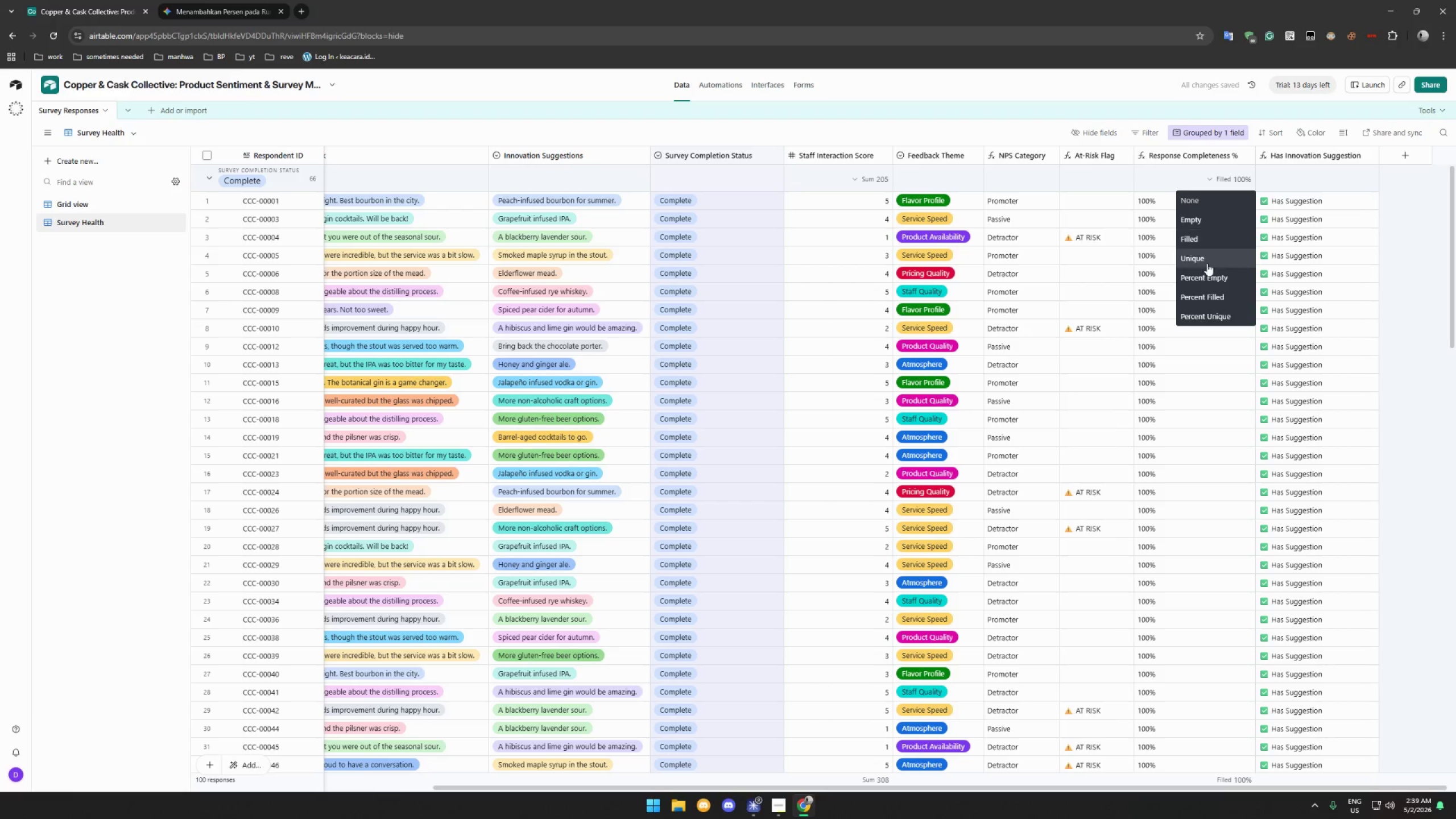 
left_click([1214, 278])
 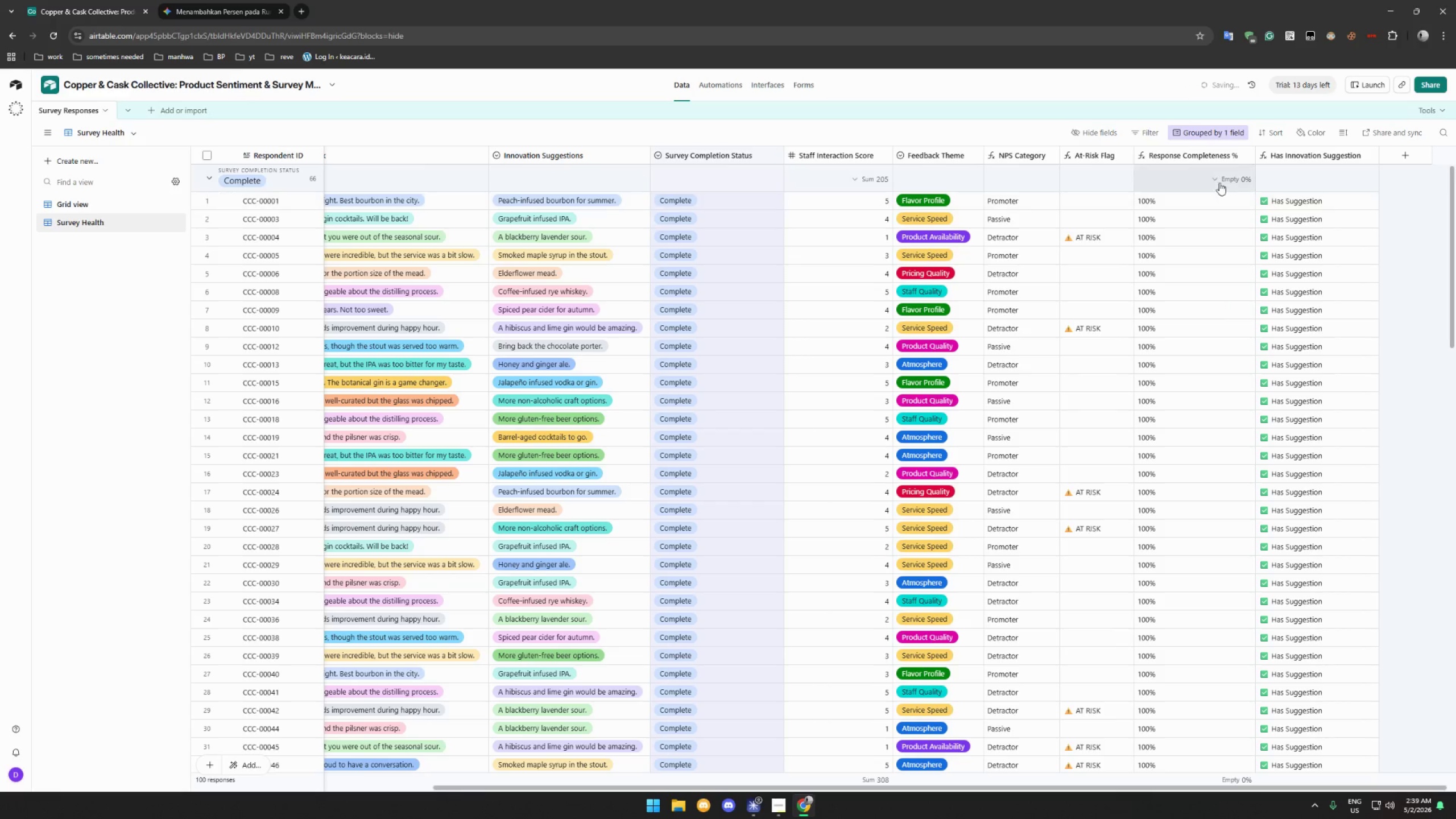 
left_click([1219, 177])
 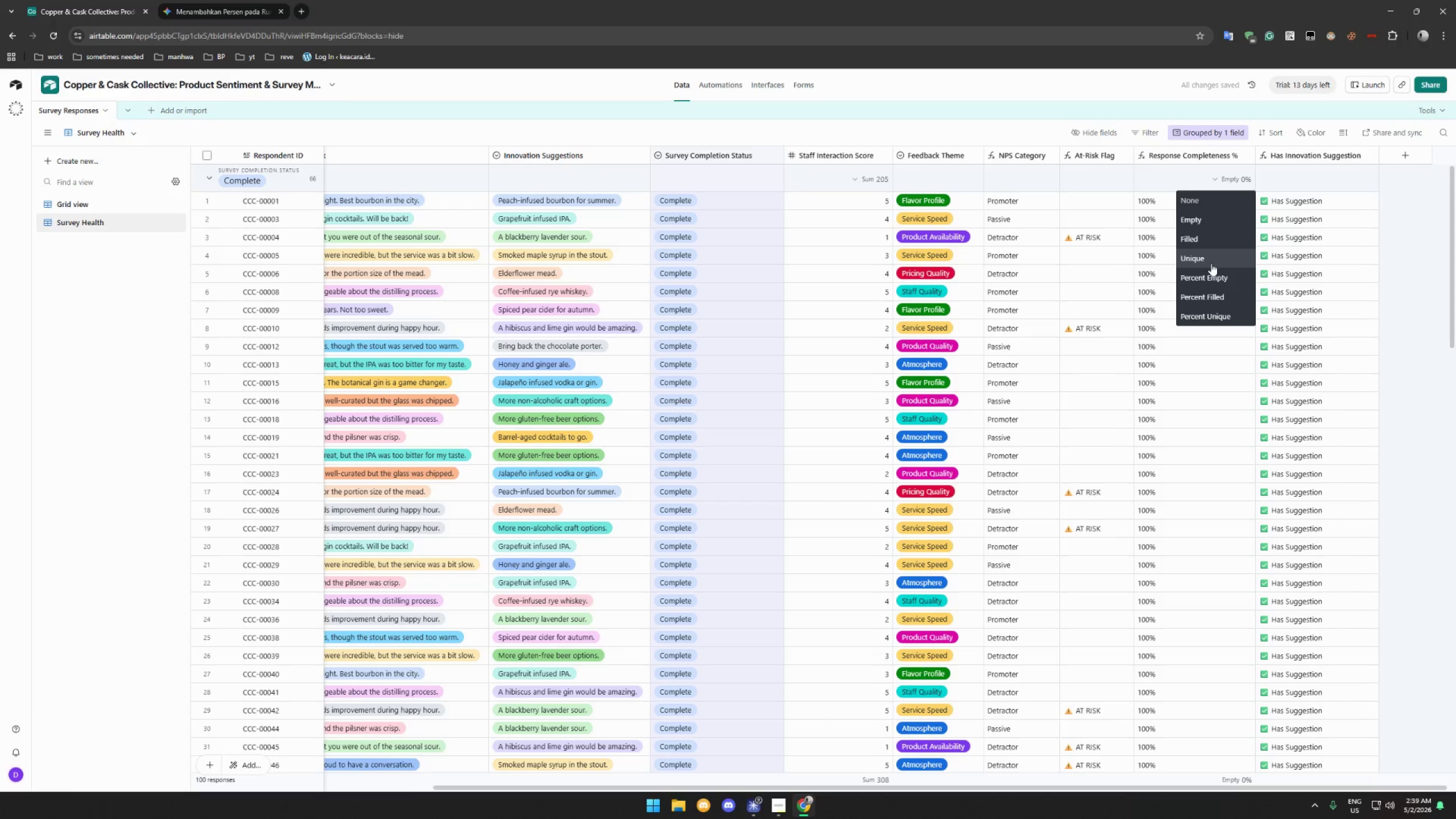 
left_click([1214, 259])
 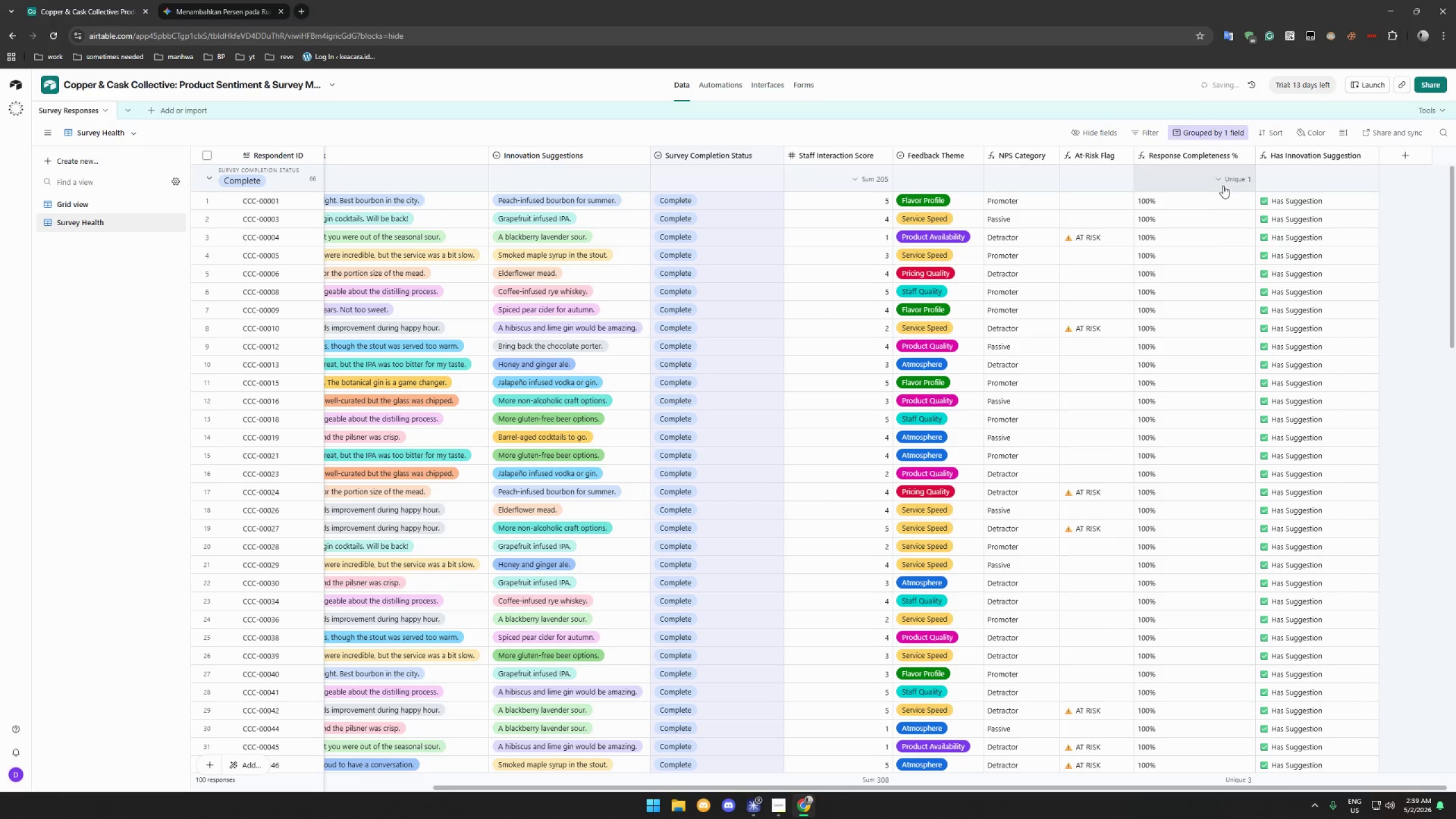 
left_click([1222, 178])
 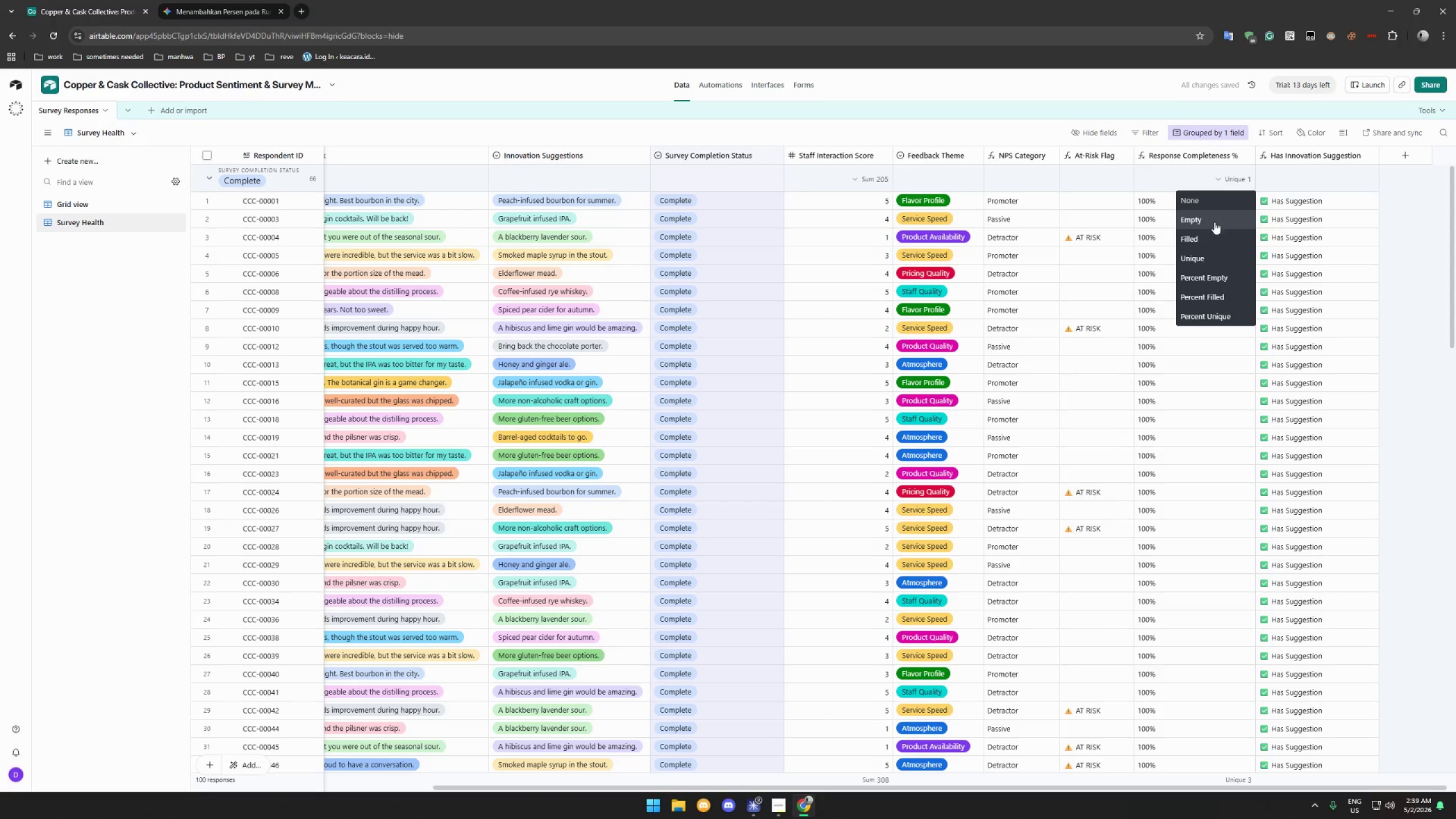 
left_click([1210, 233])
 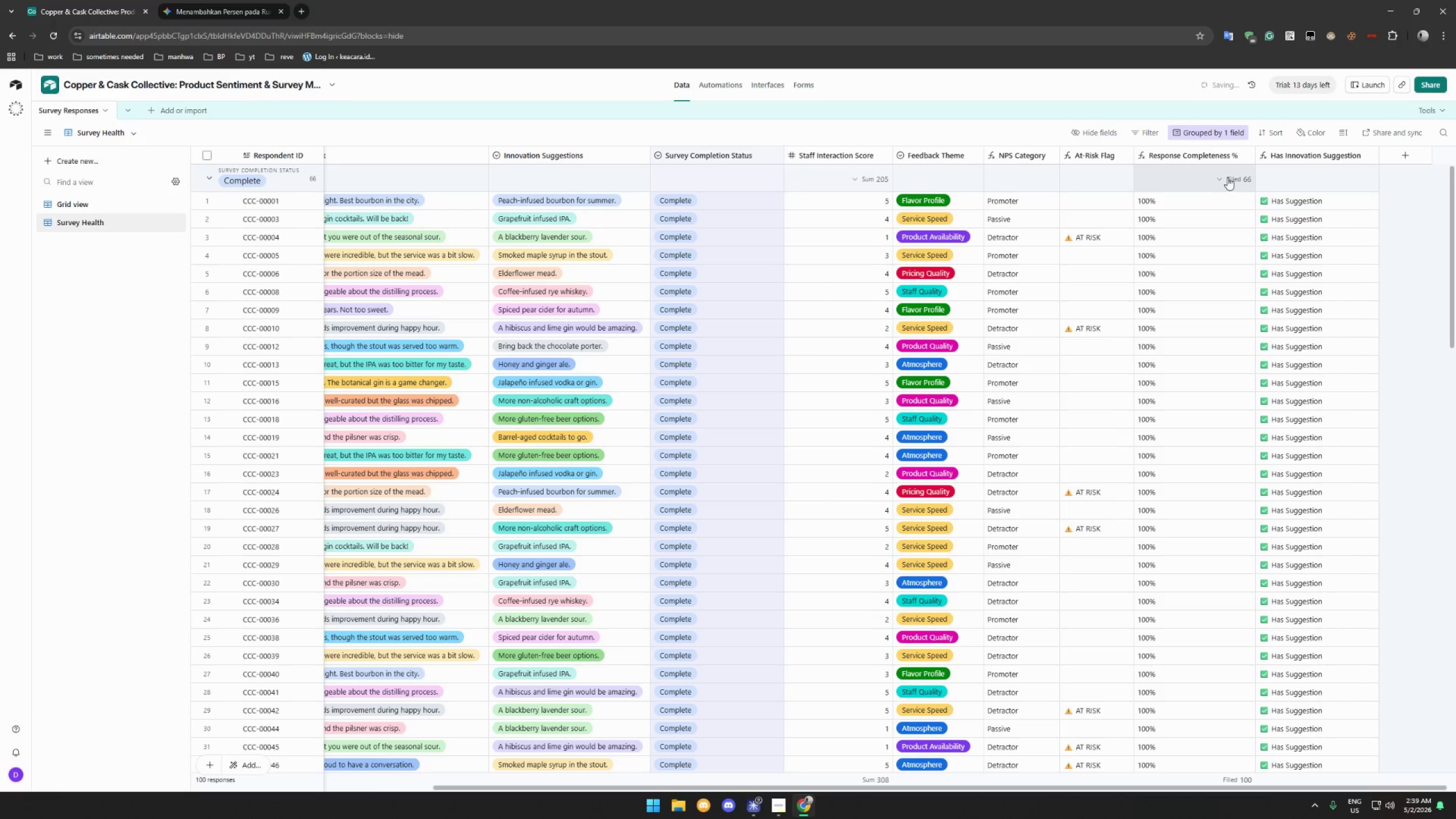 
left_click([1226, 177])
 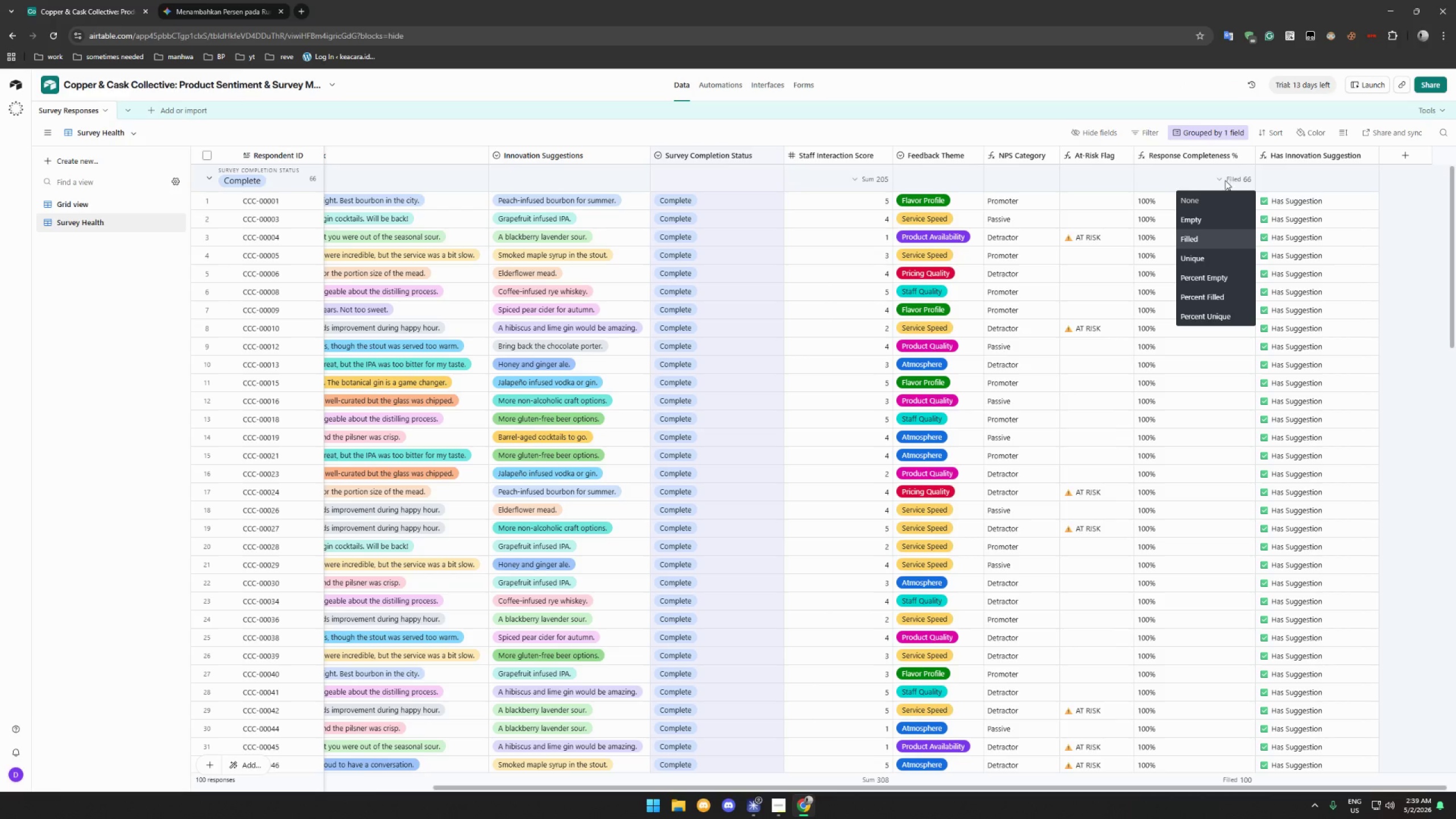 
wait(13.34)
 